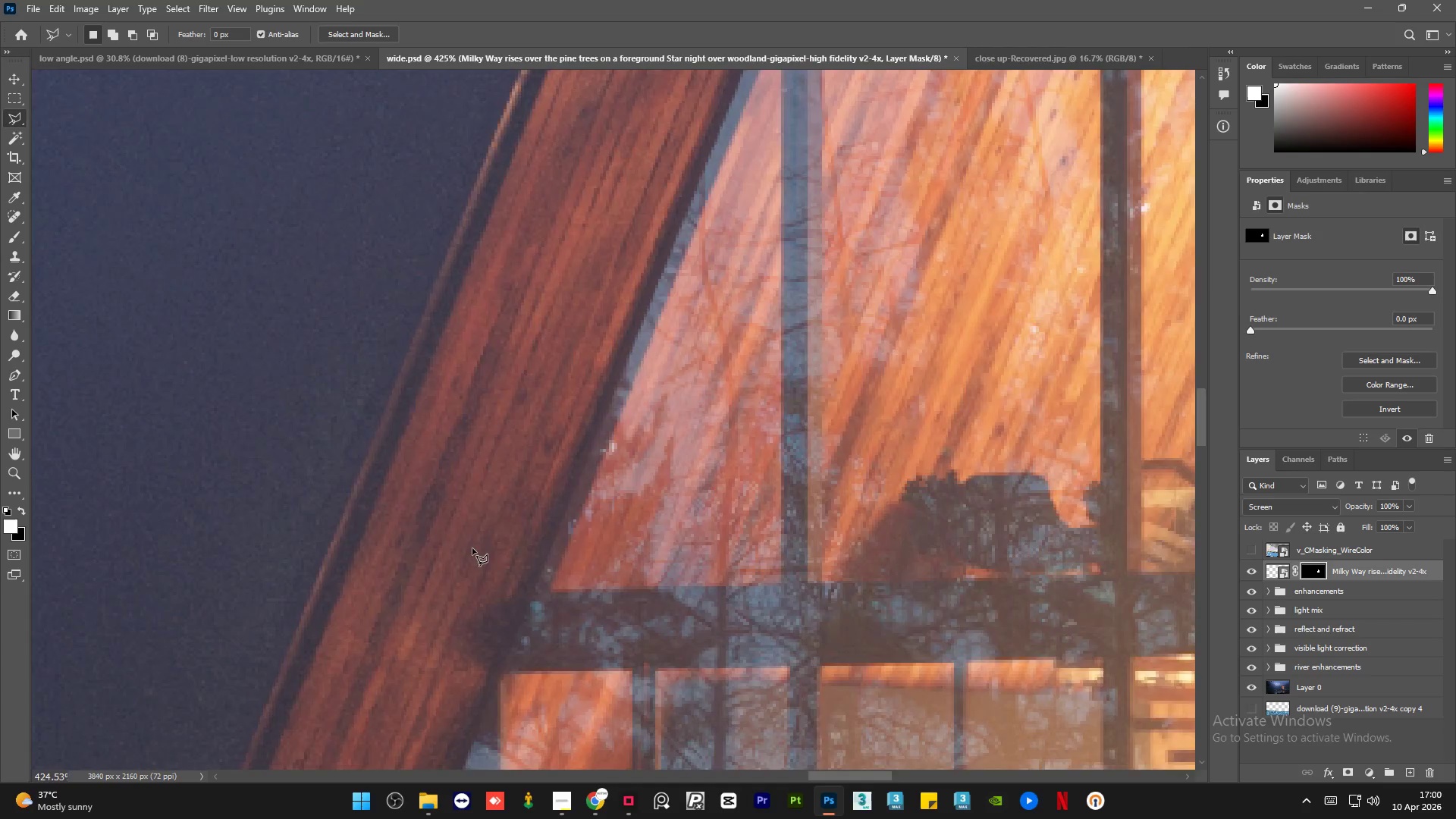 
scroll: coordinate [443, 535], scroll_direction: down, amount: 8.0
 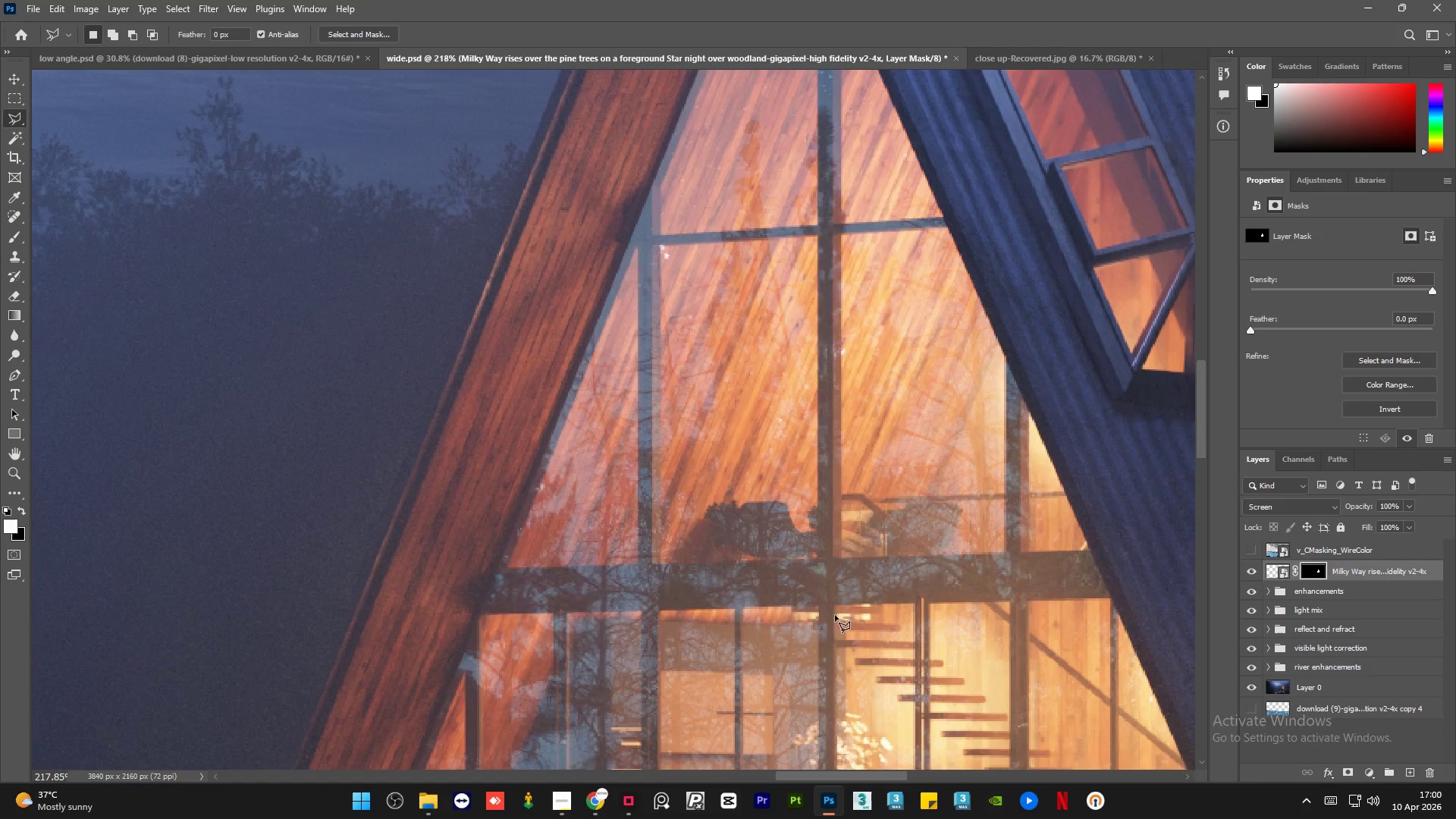 
hold_key(key=AltLeft, duration=0.89)
 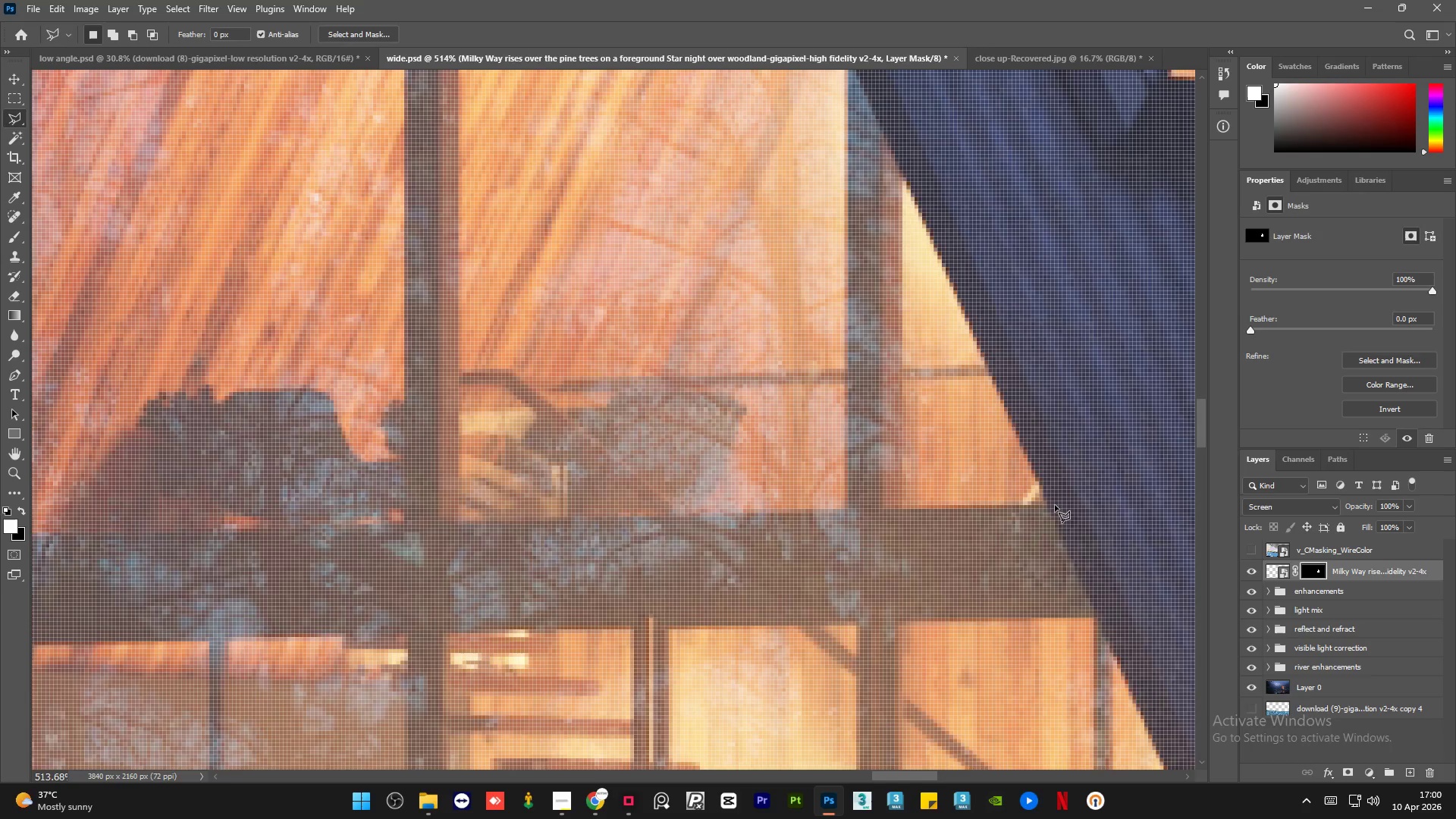 
hold_key(key=AltLeft, duration=14.94)
 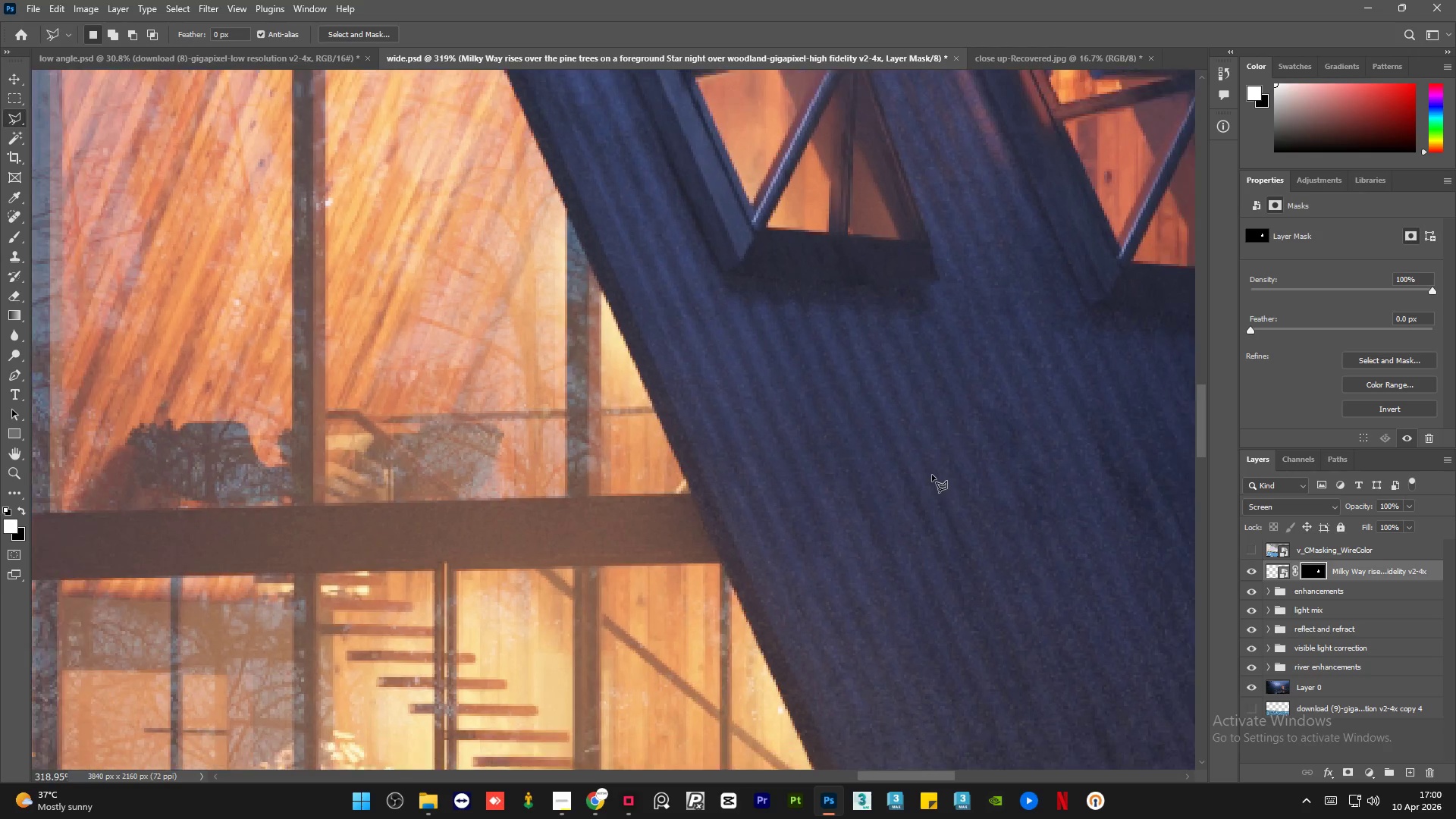 
scroll: coordinate [1150, 570], scroll_direction: up, amount: 9.0
 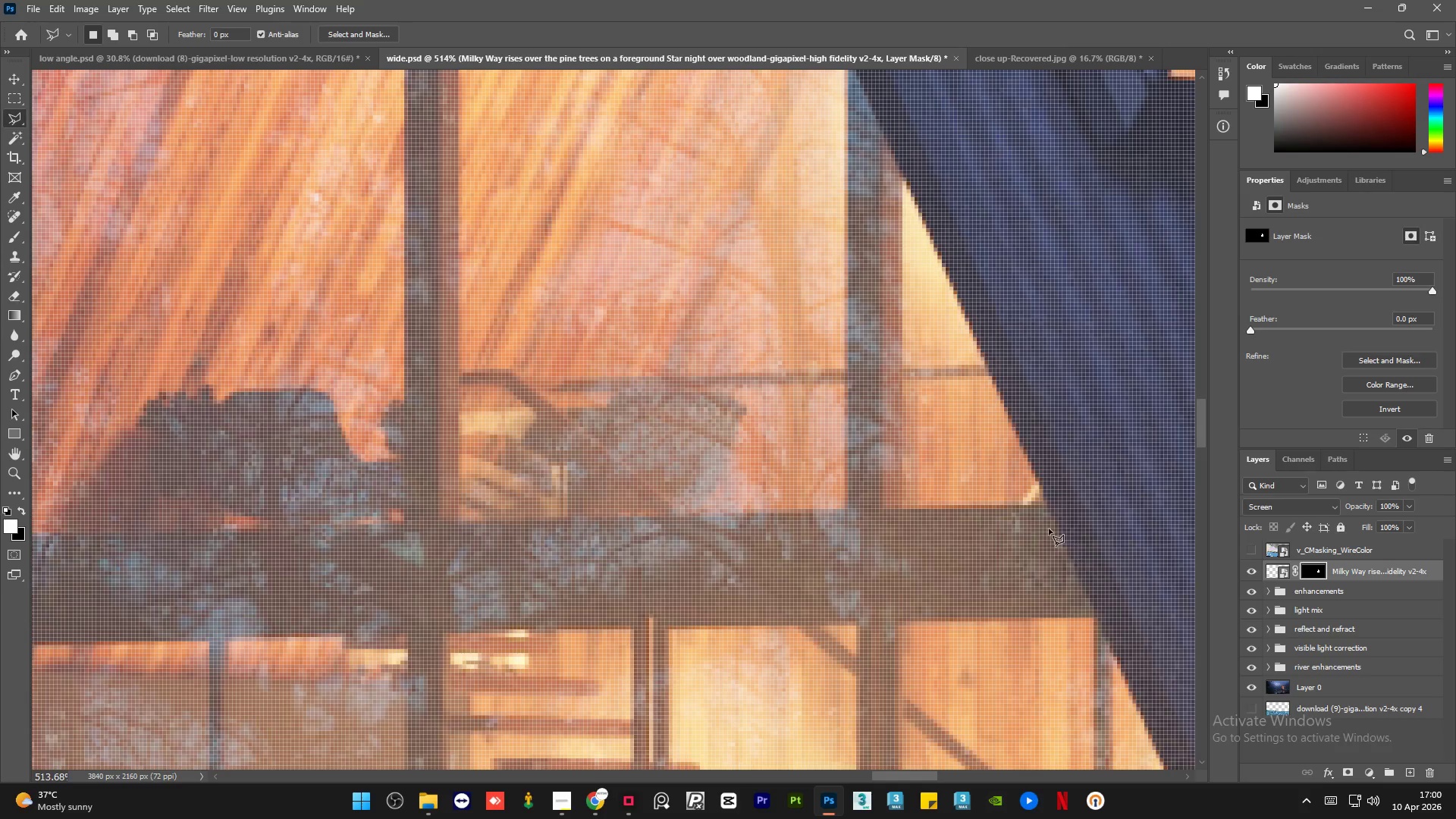 
left_click([1061, 505])
 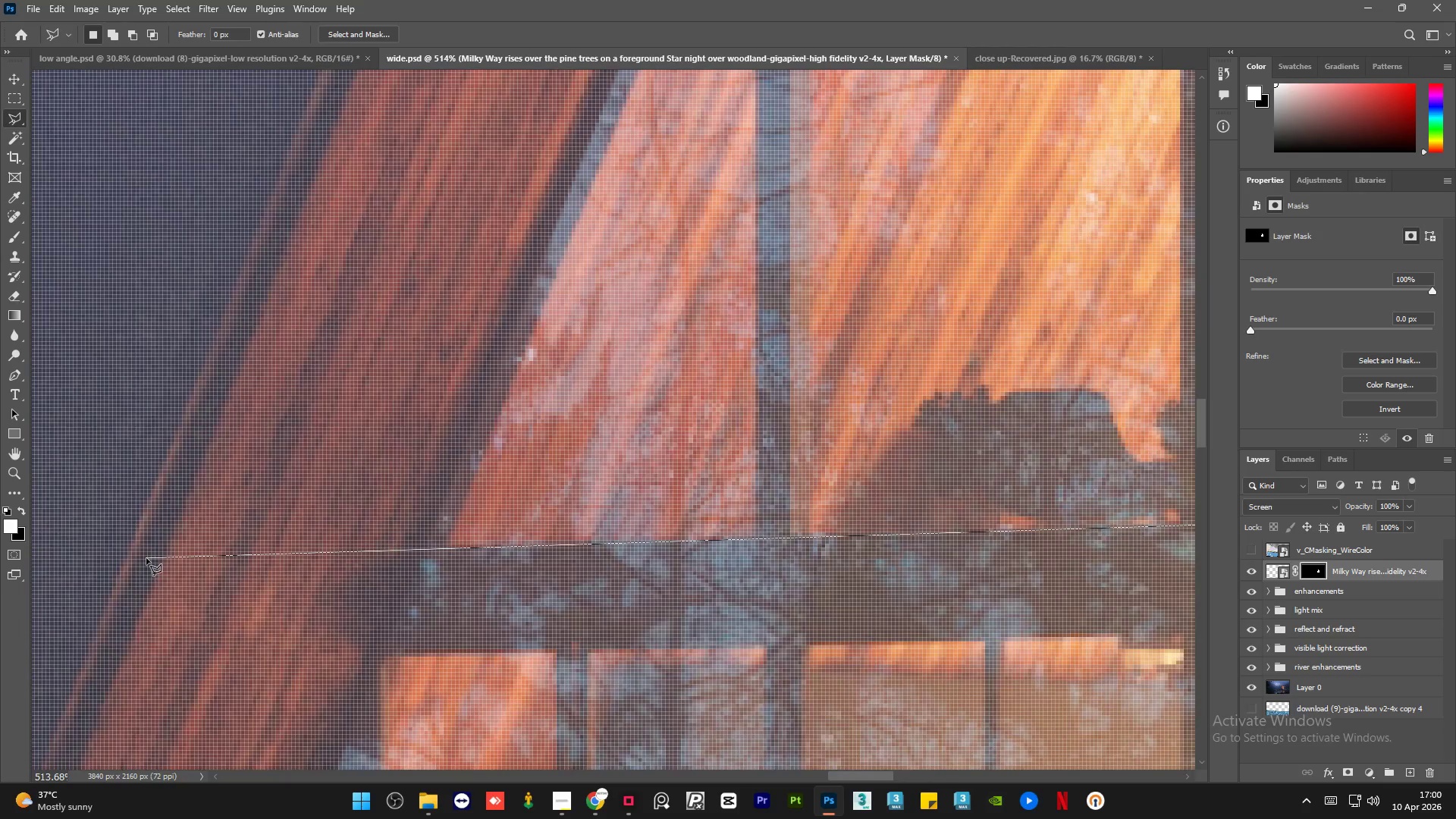 
left_click([150, 555])
 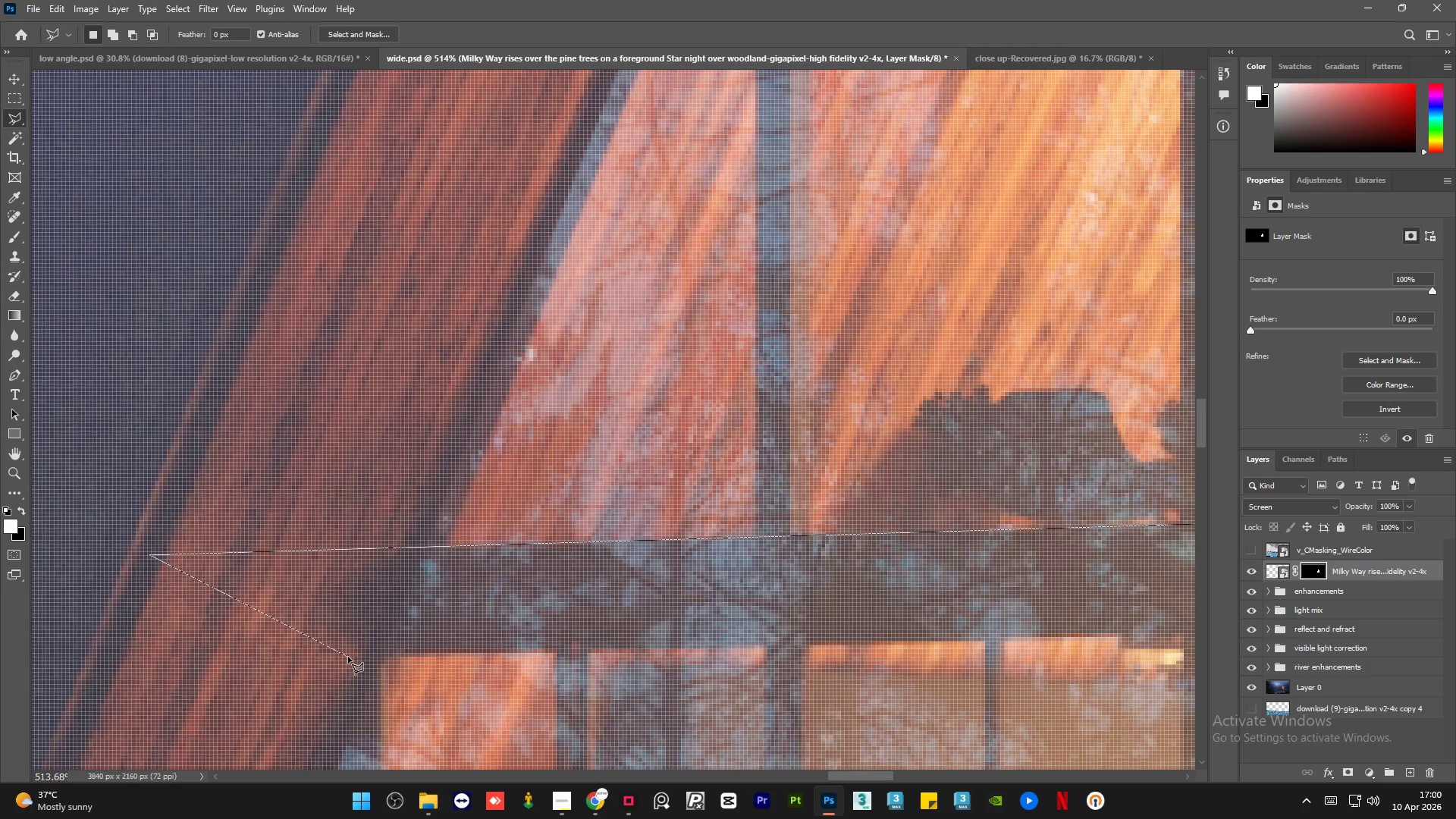 
left_click([350, 655])
 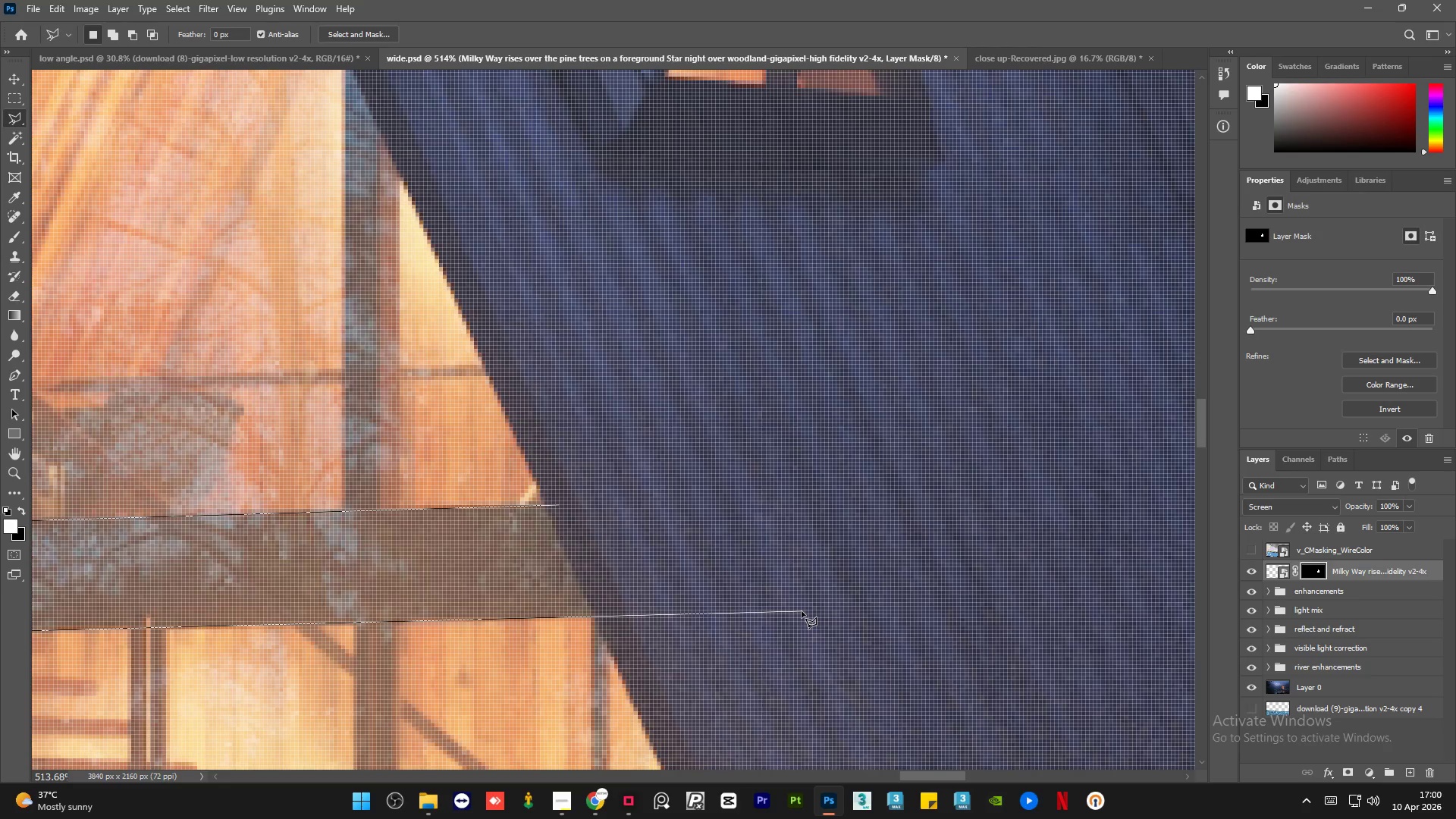 
left_click([802, 613])
 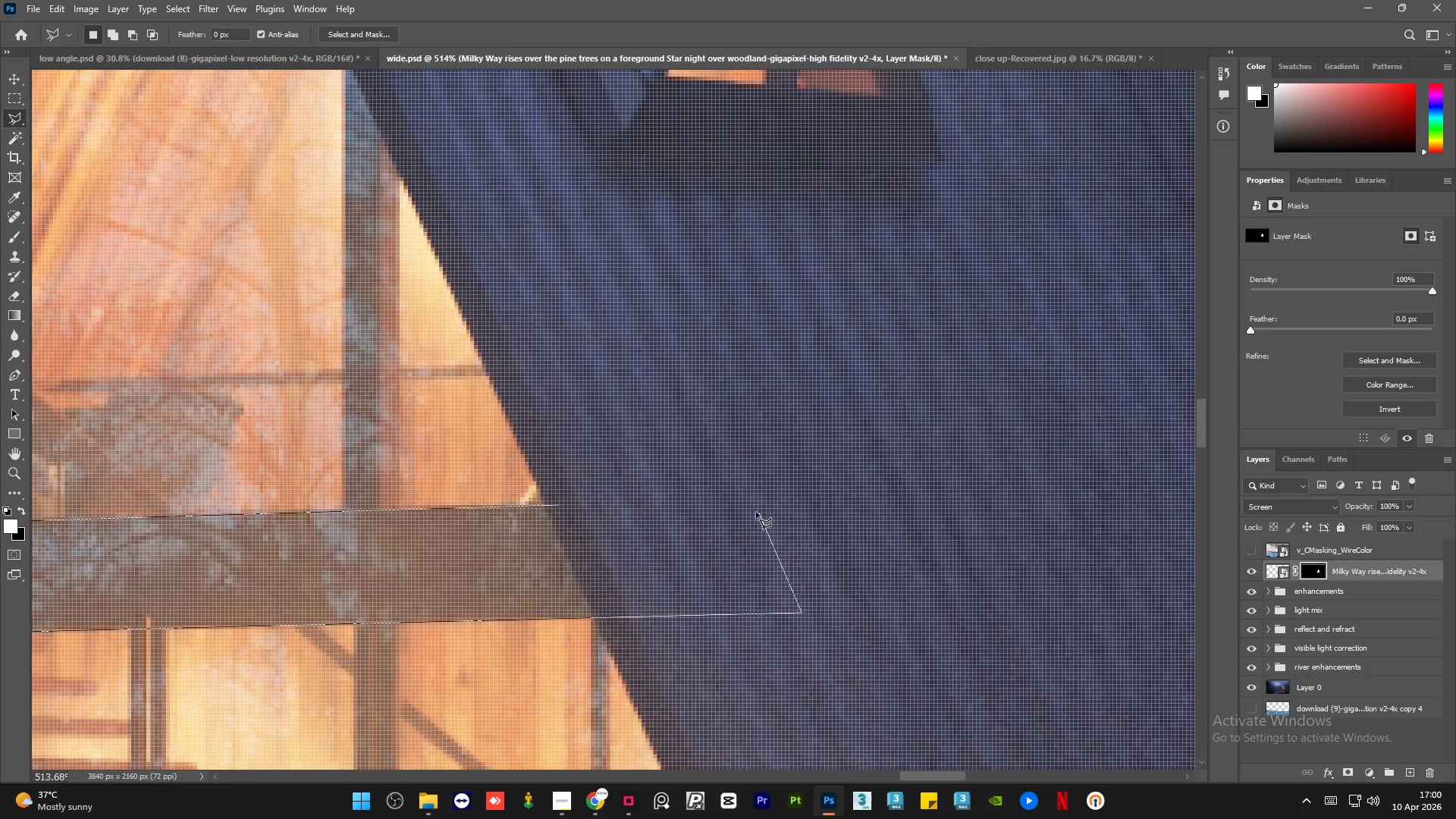 
left_click_drag(start_coordinate=[756, 512], to_coordinate=[745, 512])
 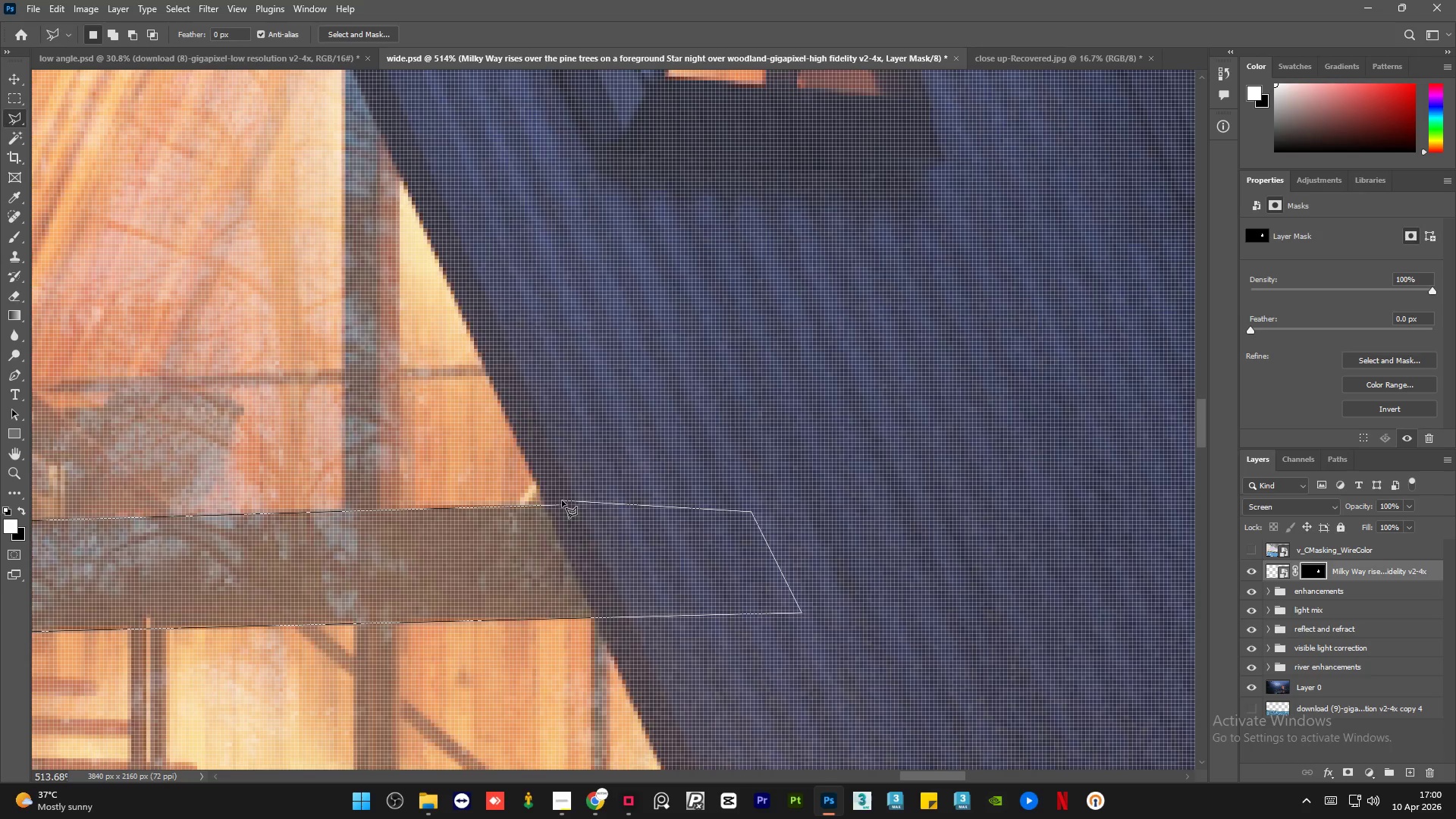 
double_click([560, 501])
 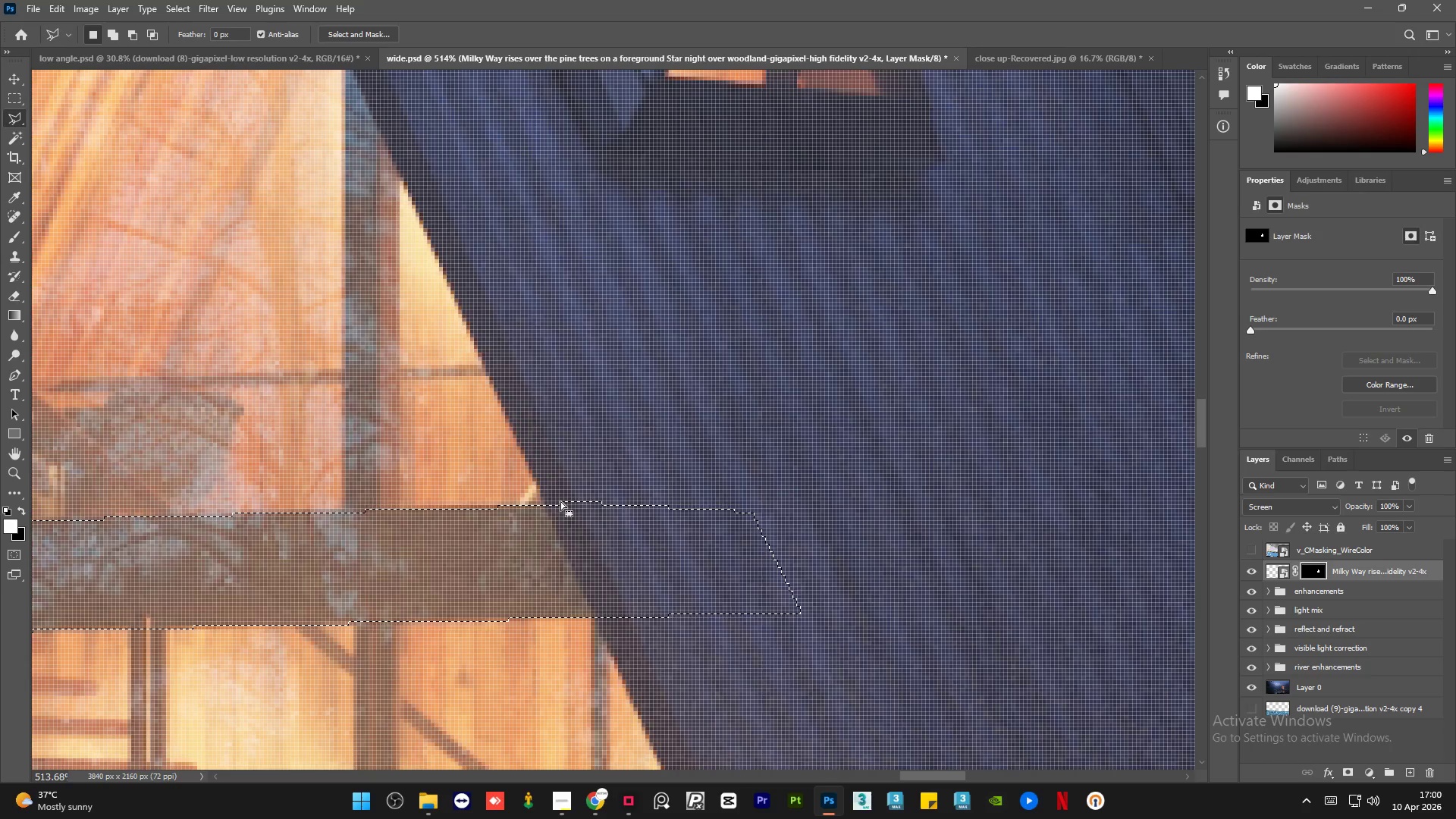 
key(Delete)
 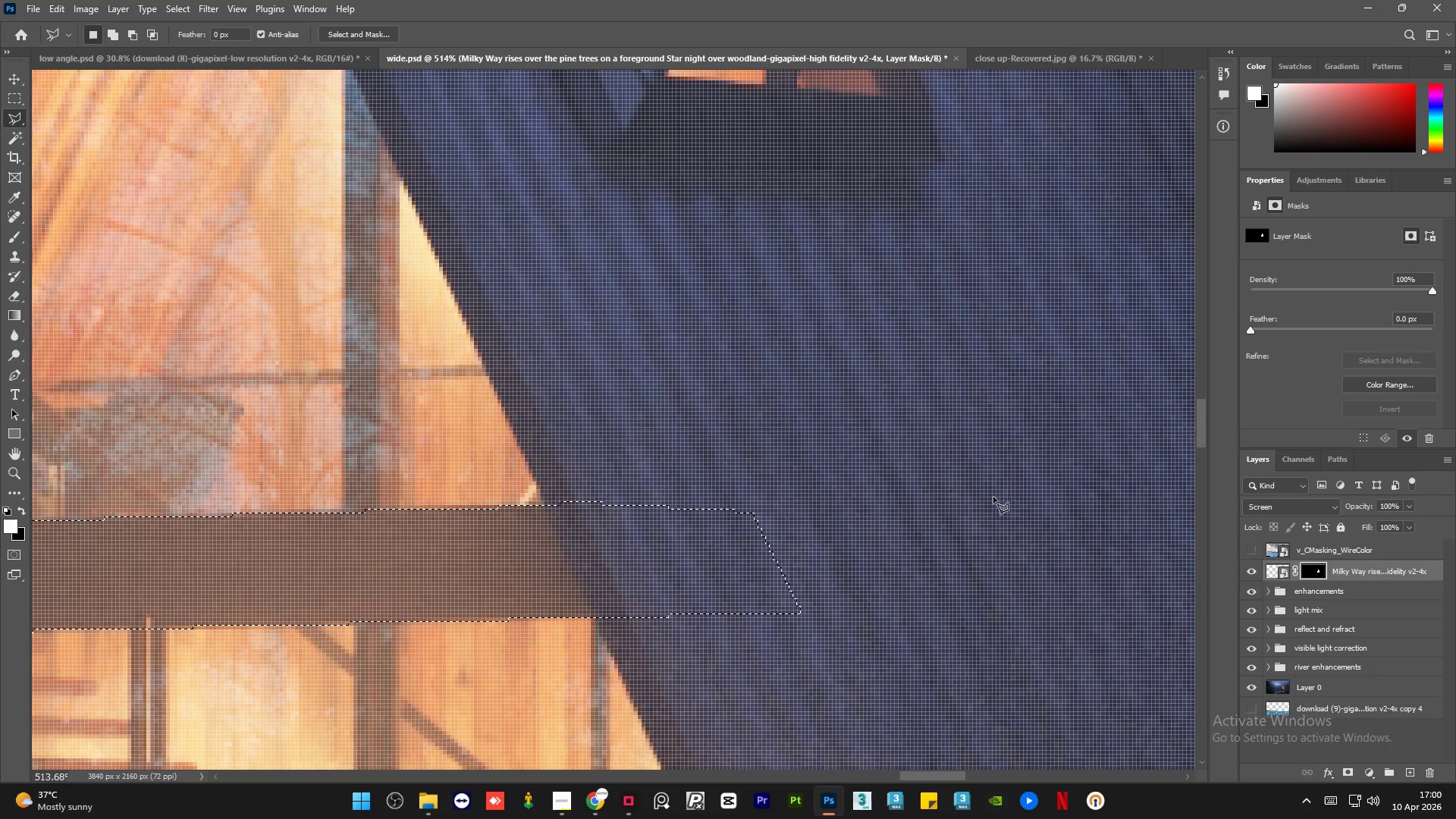 
key(Control+D)
 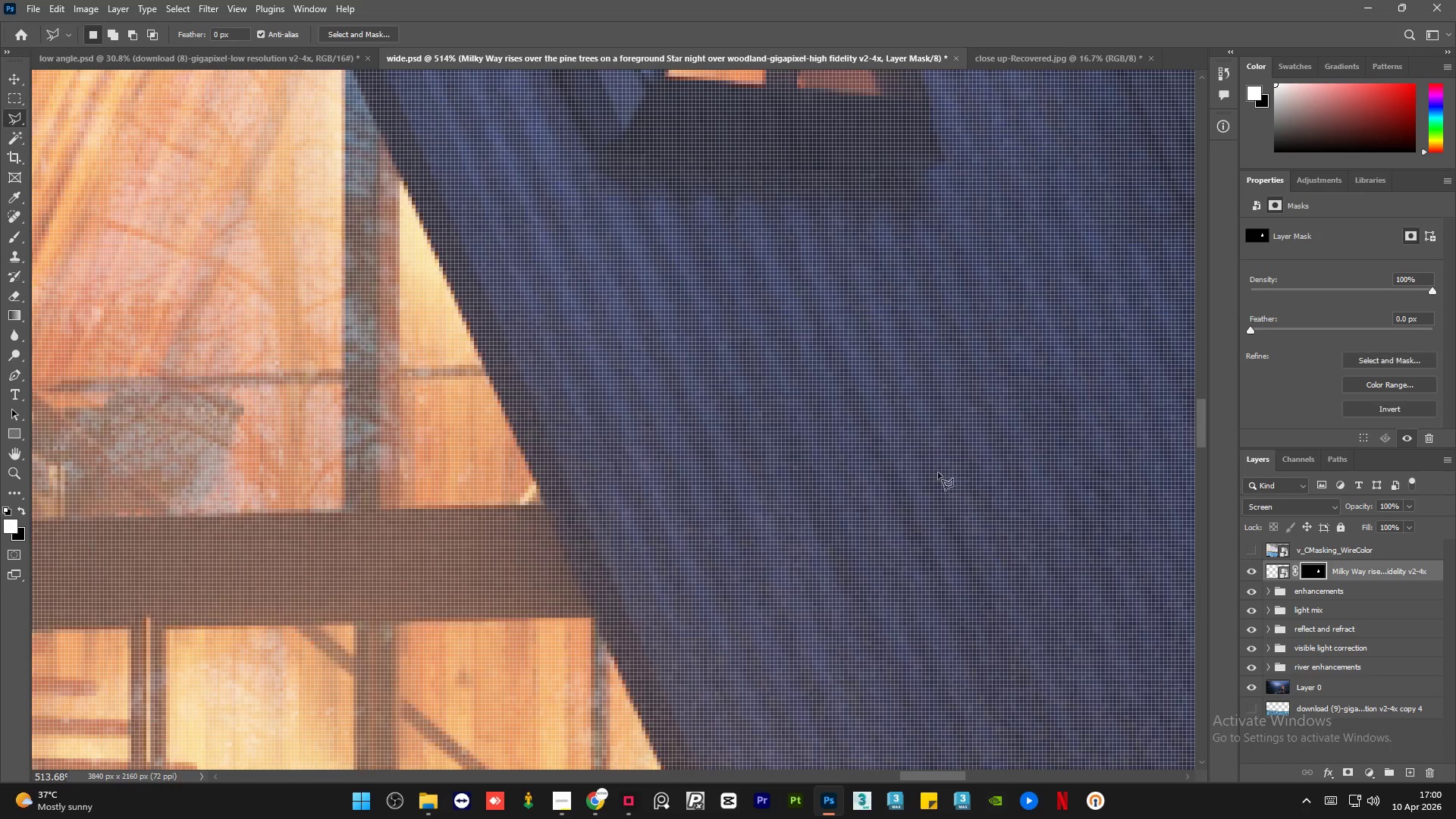 
hold_key(key=AltLeft, duration=1.5)
 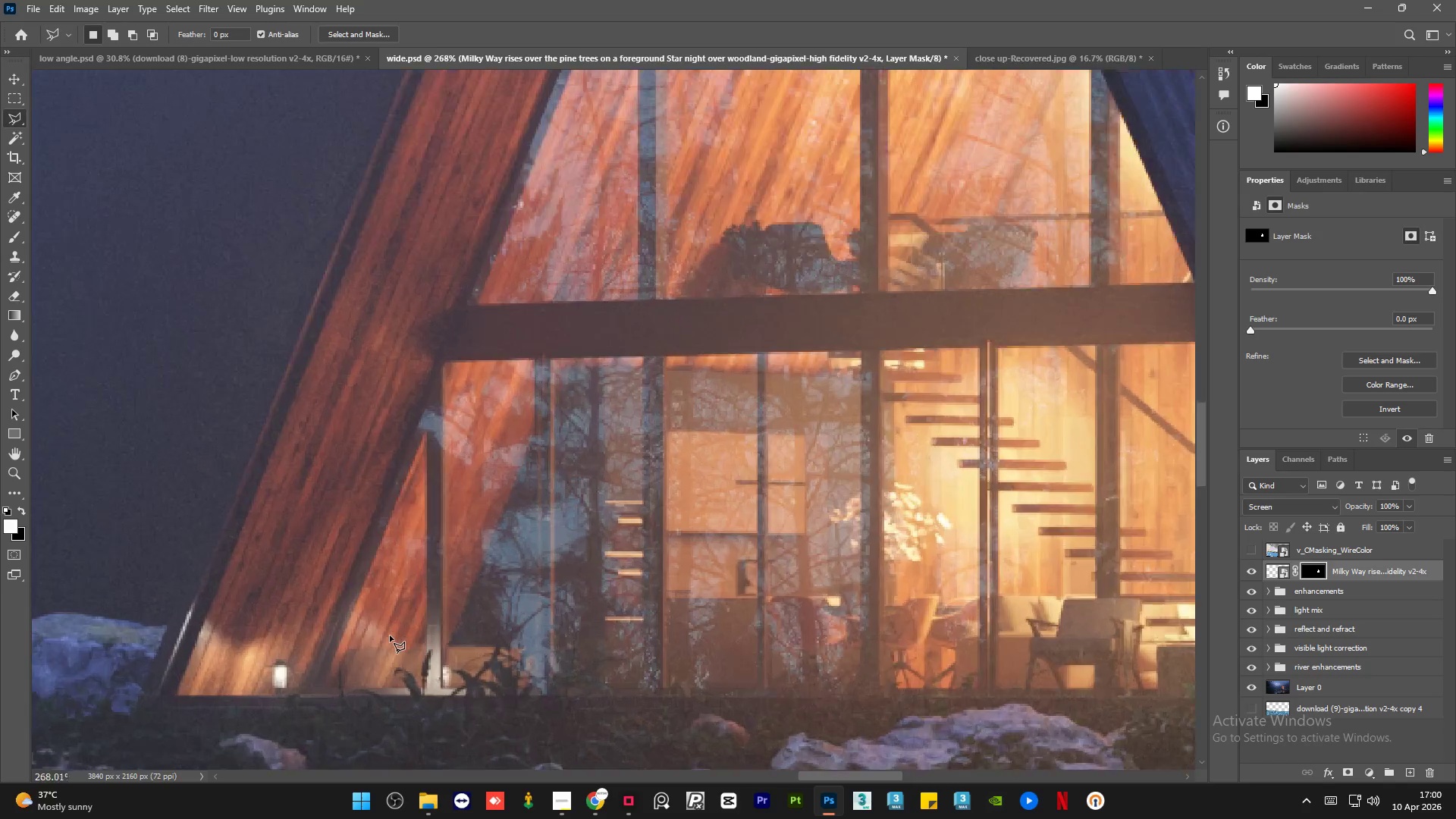 
hold_key(key=AltLeft, duration=1.52)
 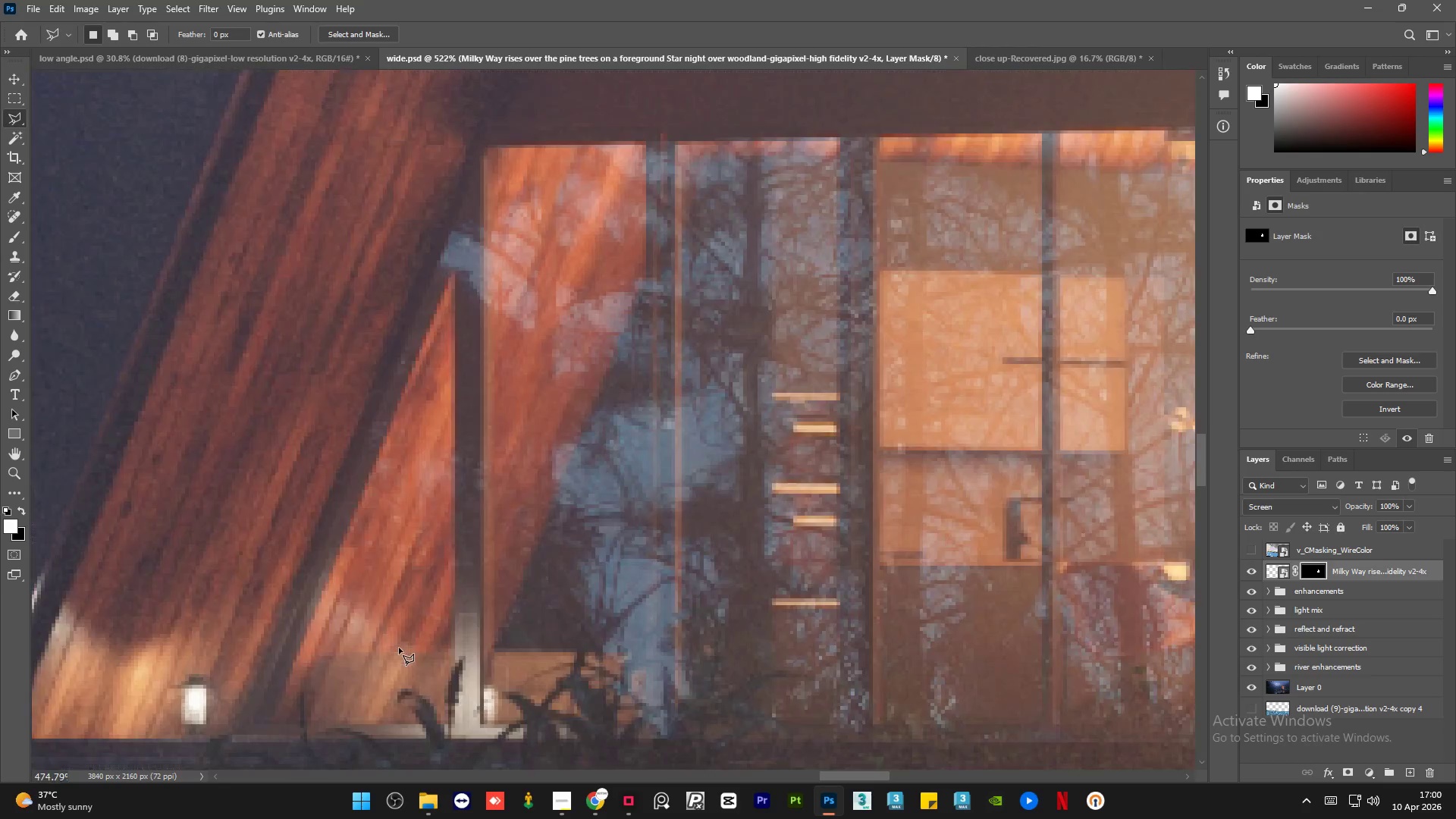 
scroll: coordinate [792, 440], scroll_direction: down, amount: 15.0
 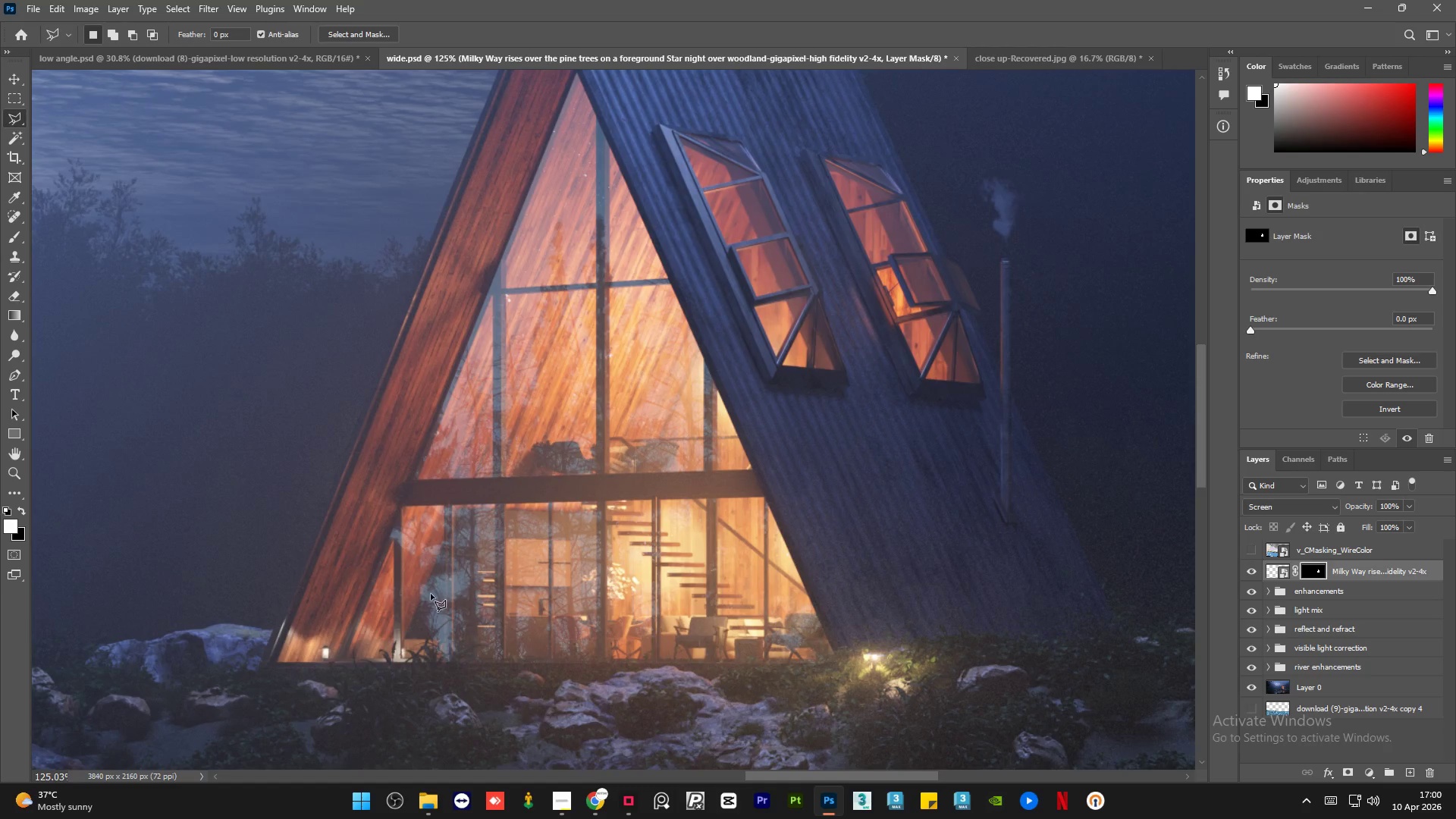 
scroll: coordinate [391, 648], scroll_direction: up, amount: 14.0
 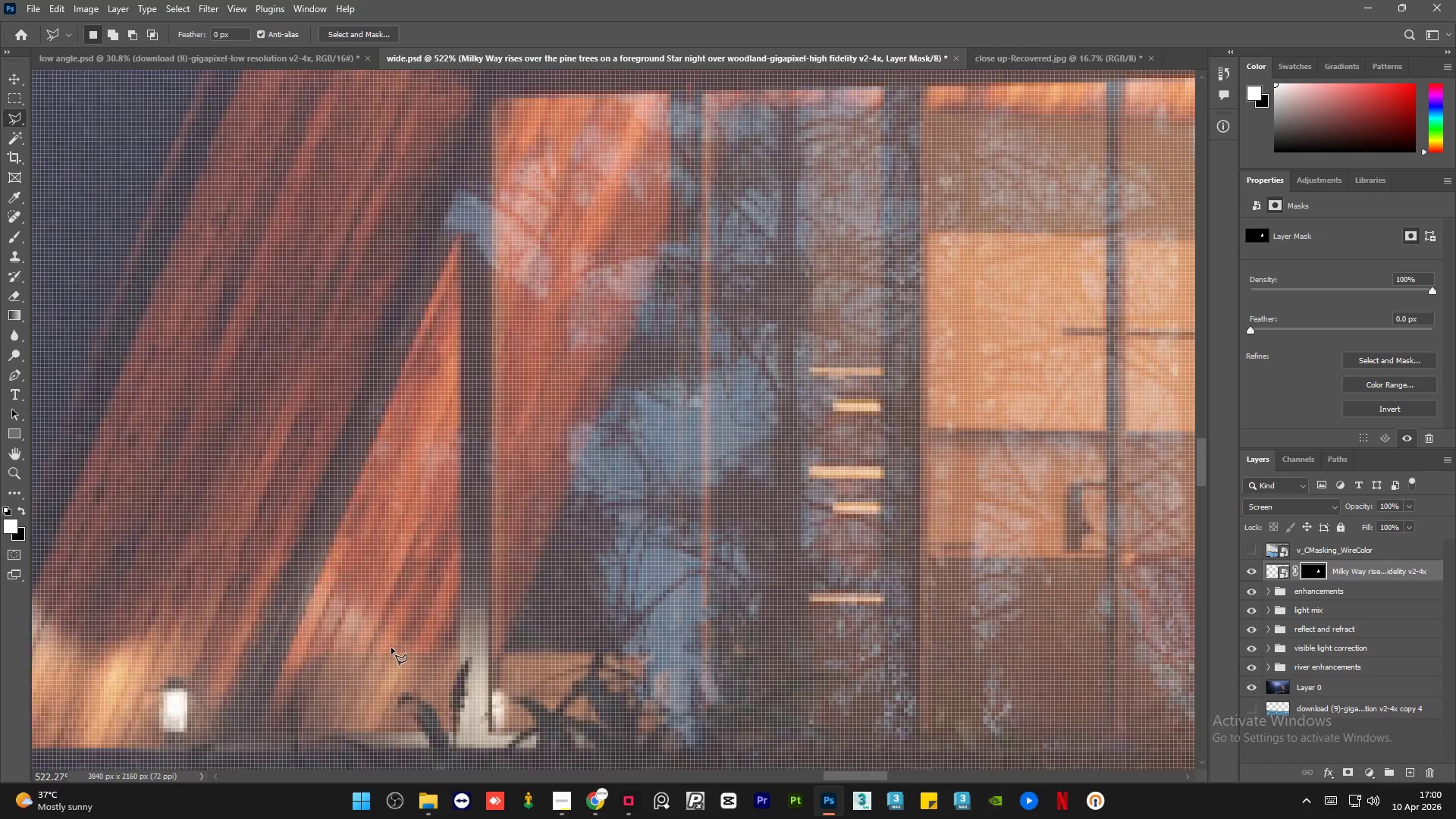 
hold_key(key=AltLeft, duration=1.05)
scroll: coordinate [399, 648], scroll_direction: down, amount: 1.0
 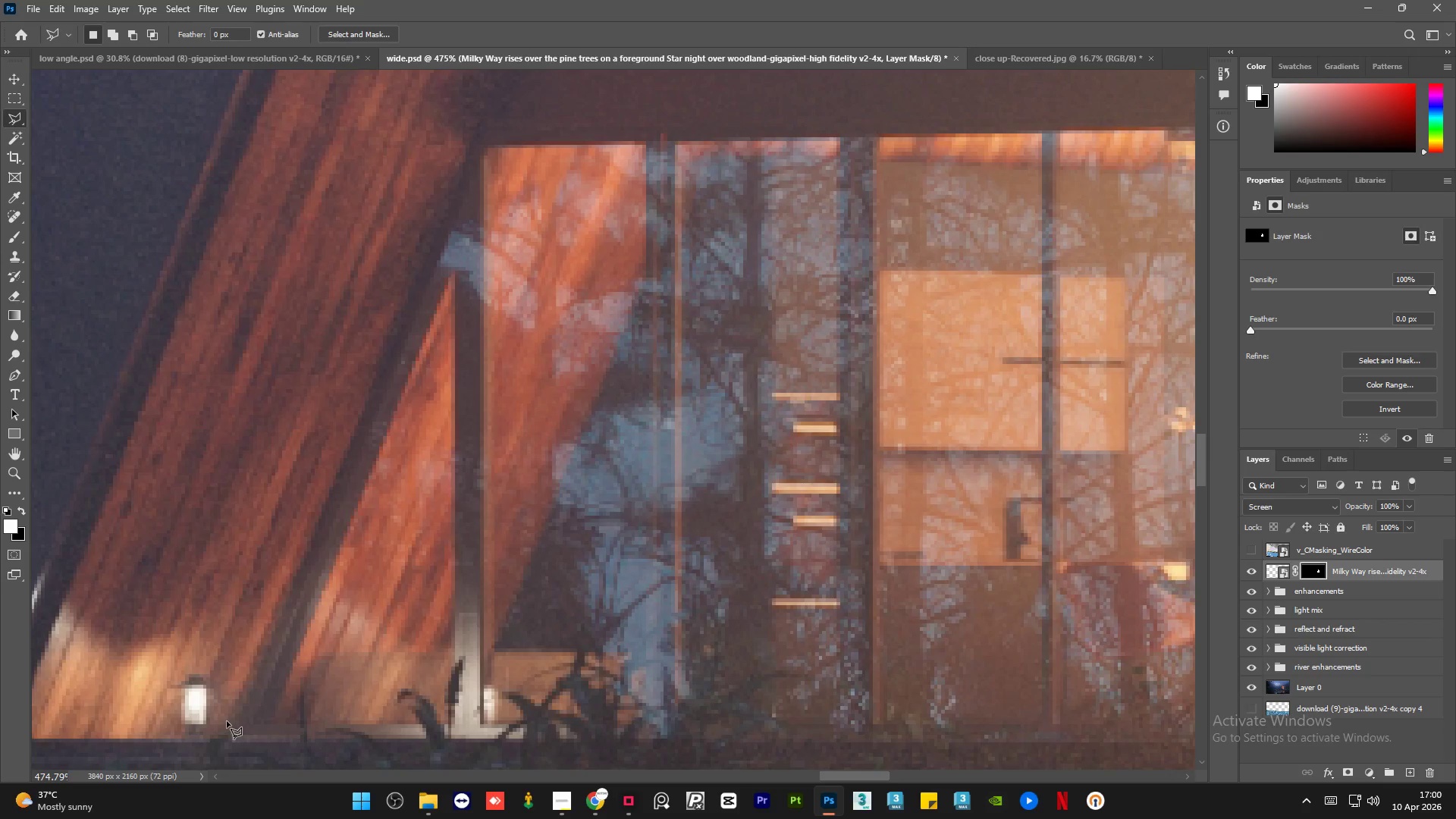 
left_click([218, 723])
 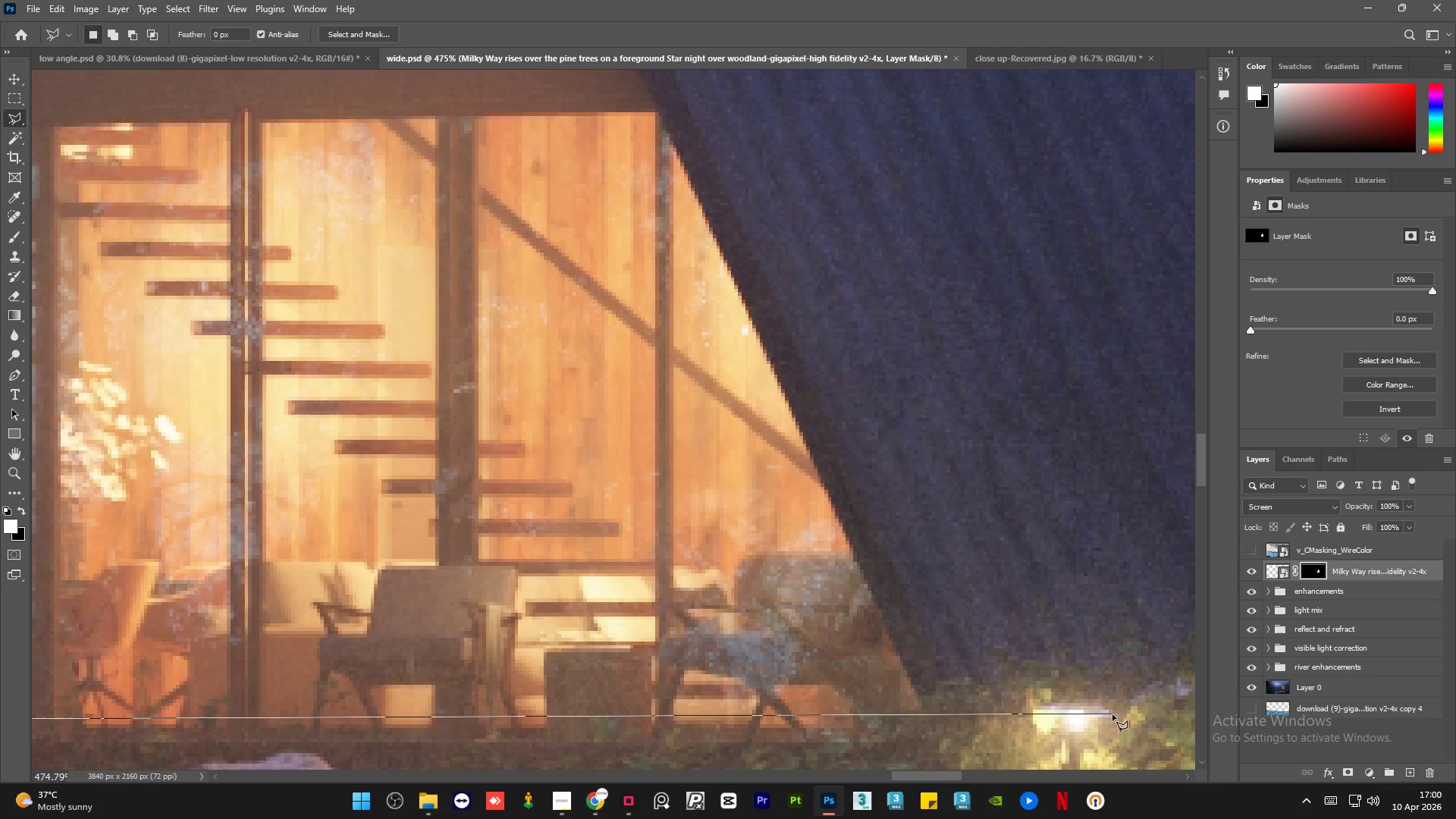 
left_click([1111, 726])
 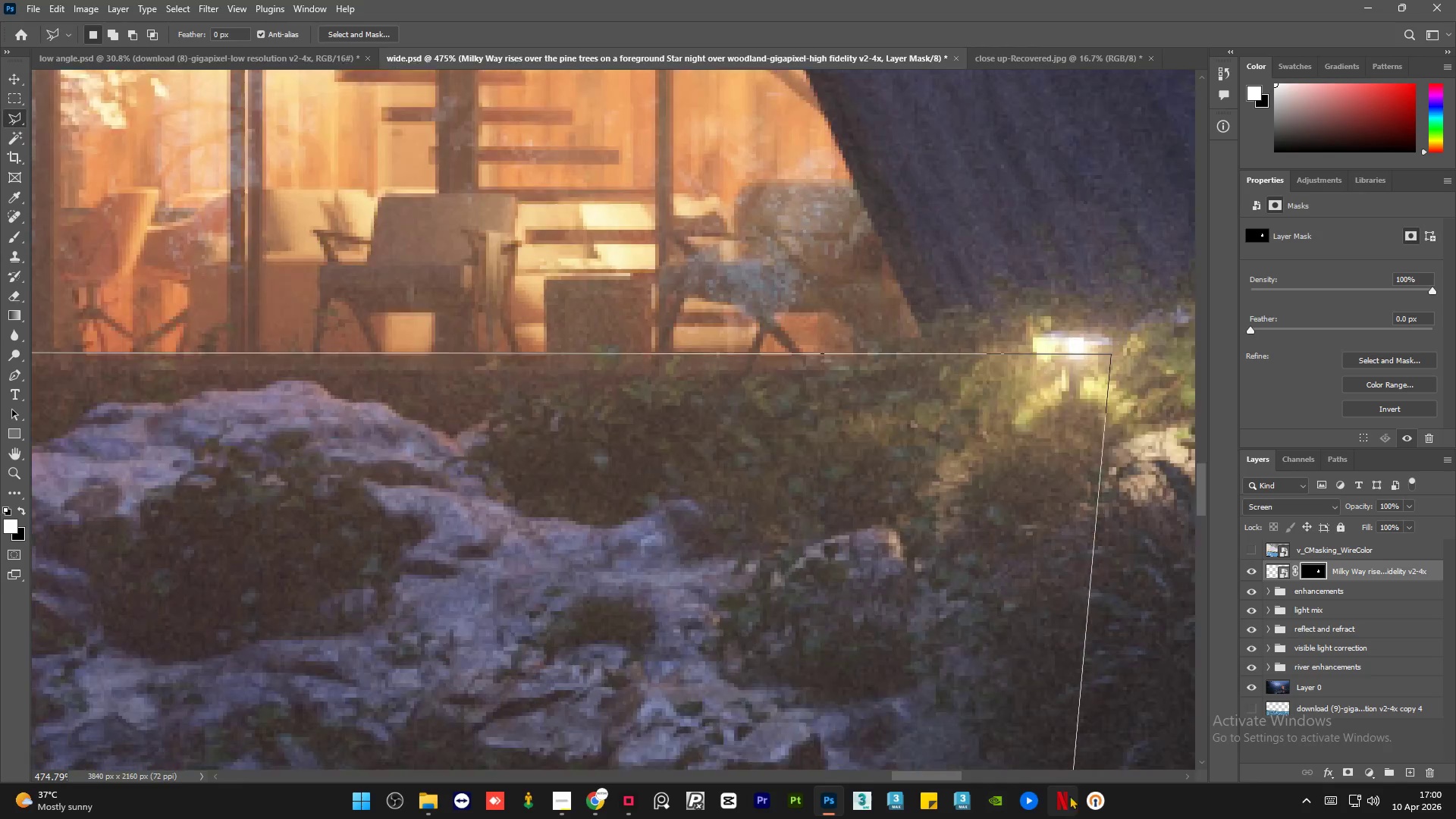 
left_click_drag(start_coordinate=[998, 627], to_coordinate=[990, 628])
 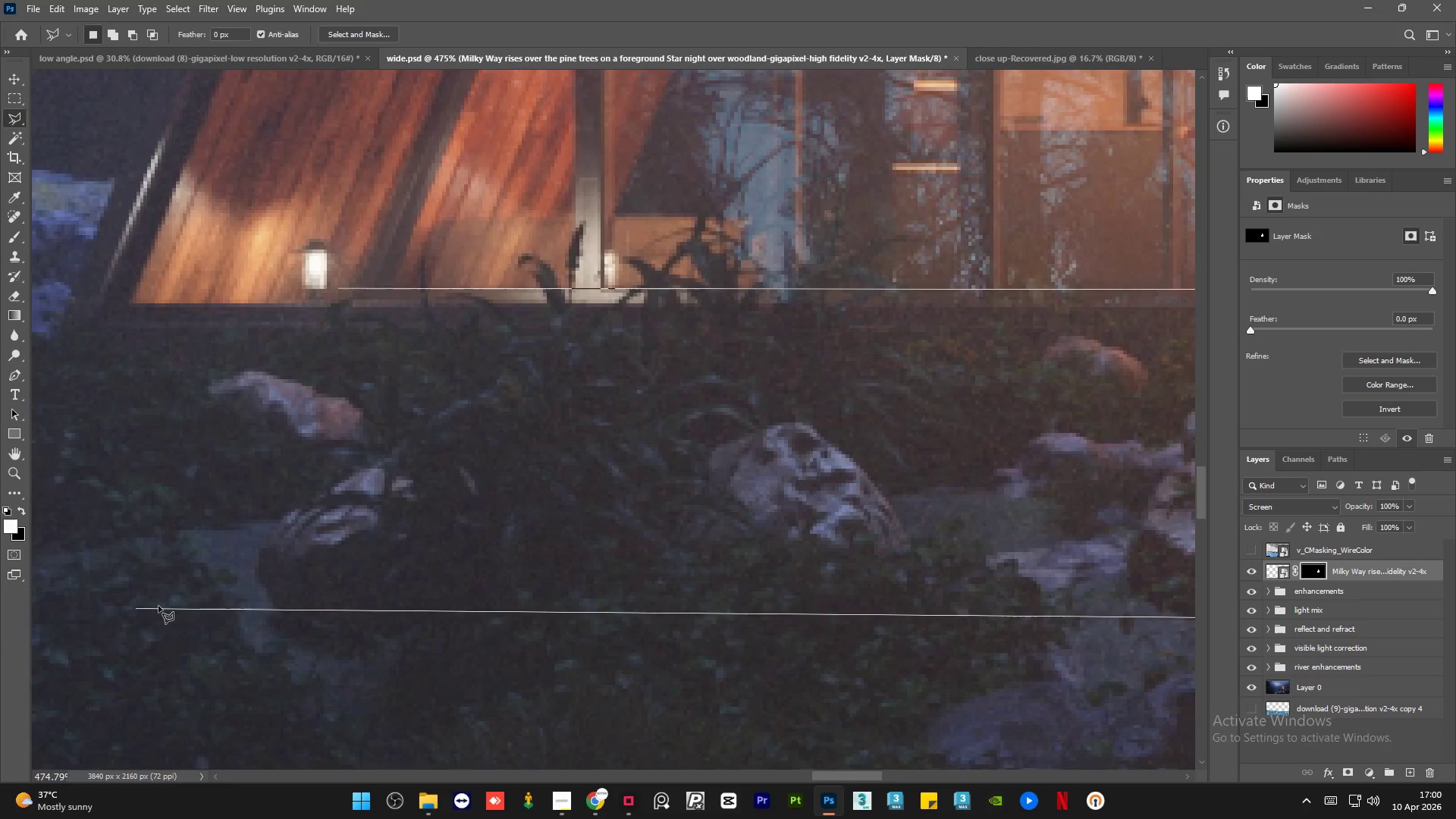 
double_click([80, 432])
 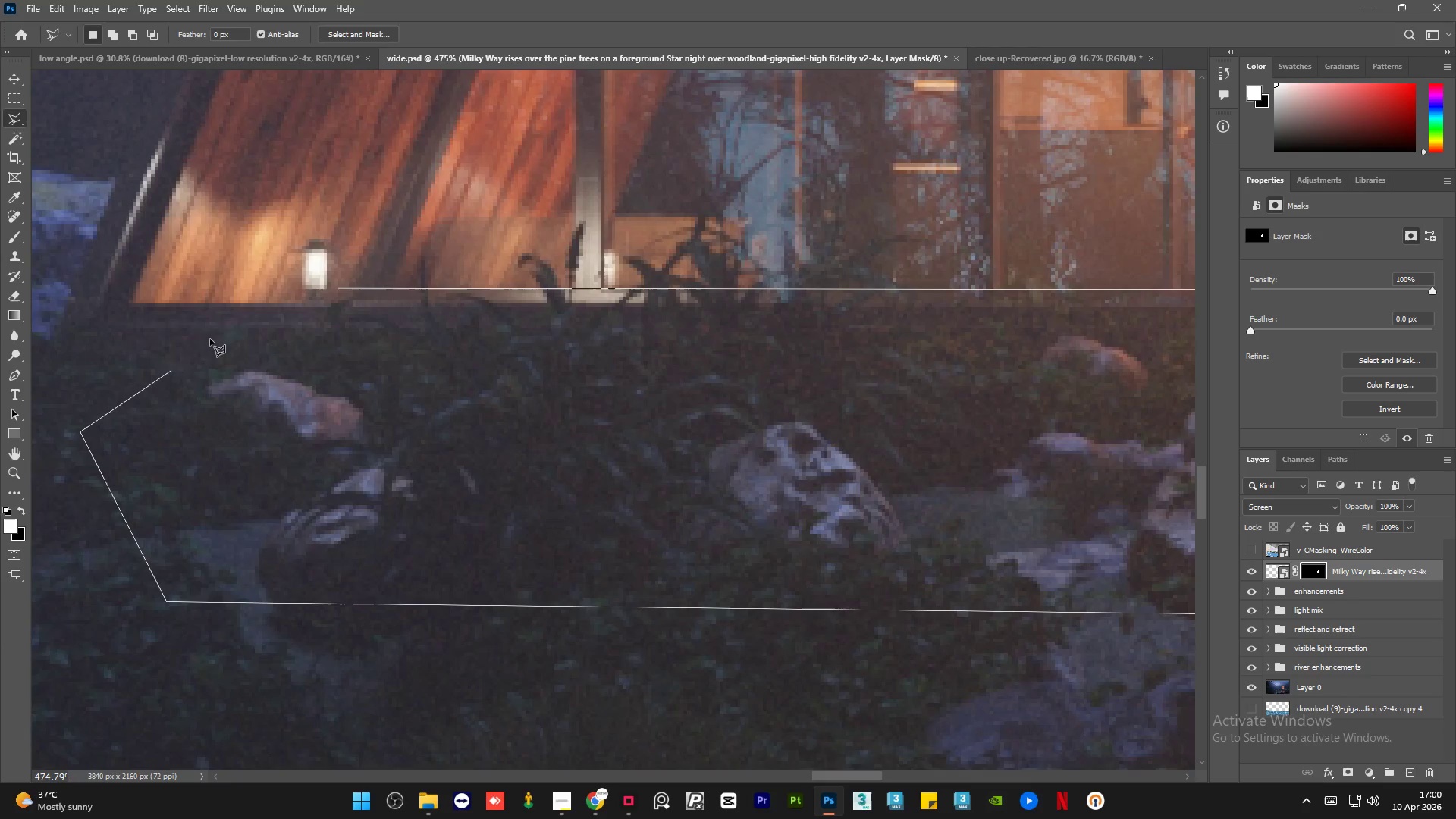 
triple_click([220, 321])
 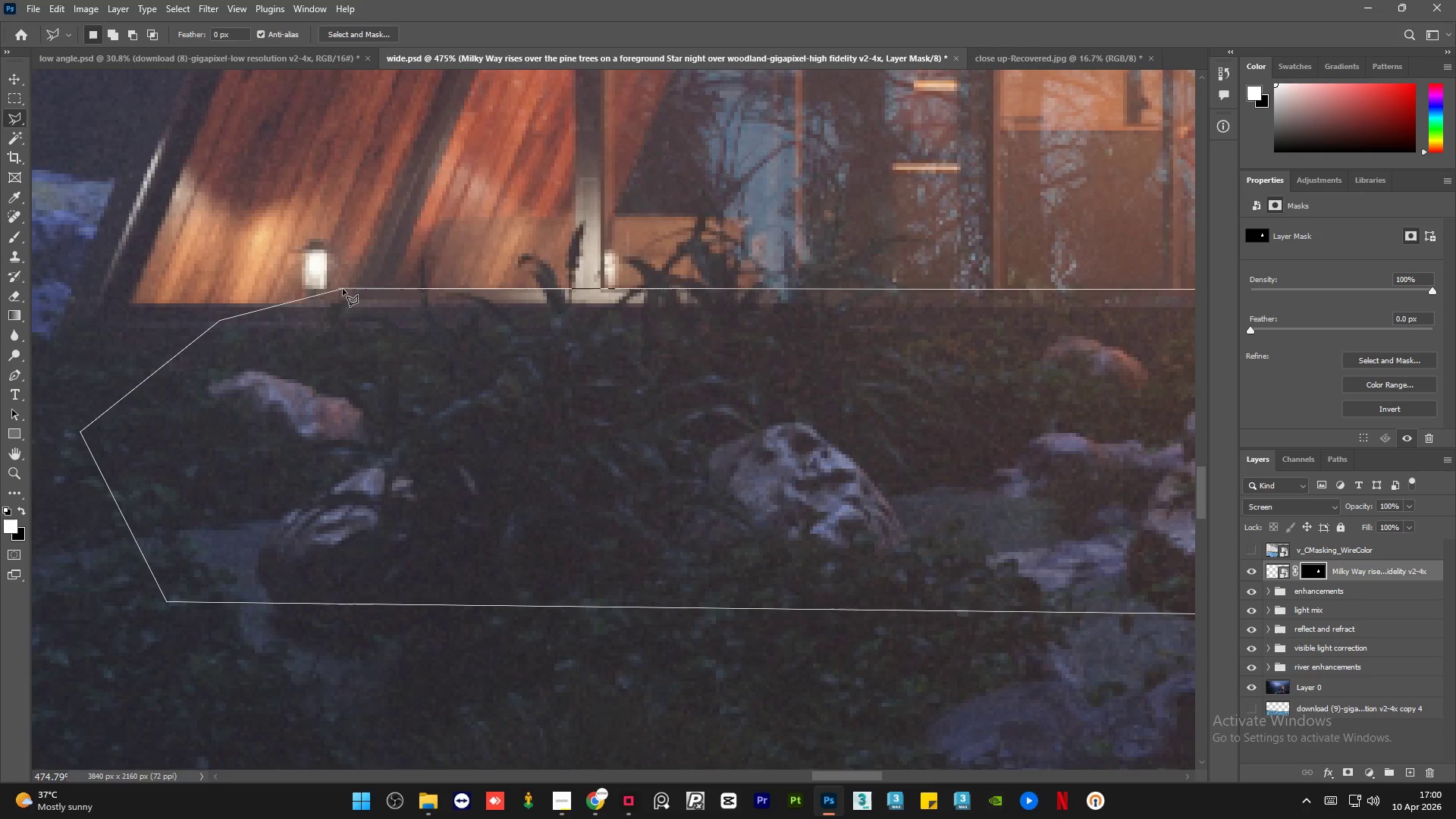 
double_click([343, 289])
 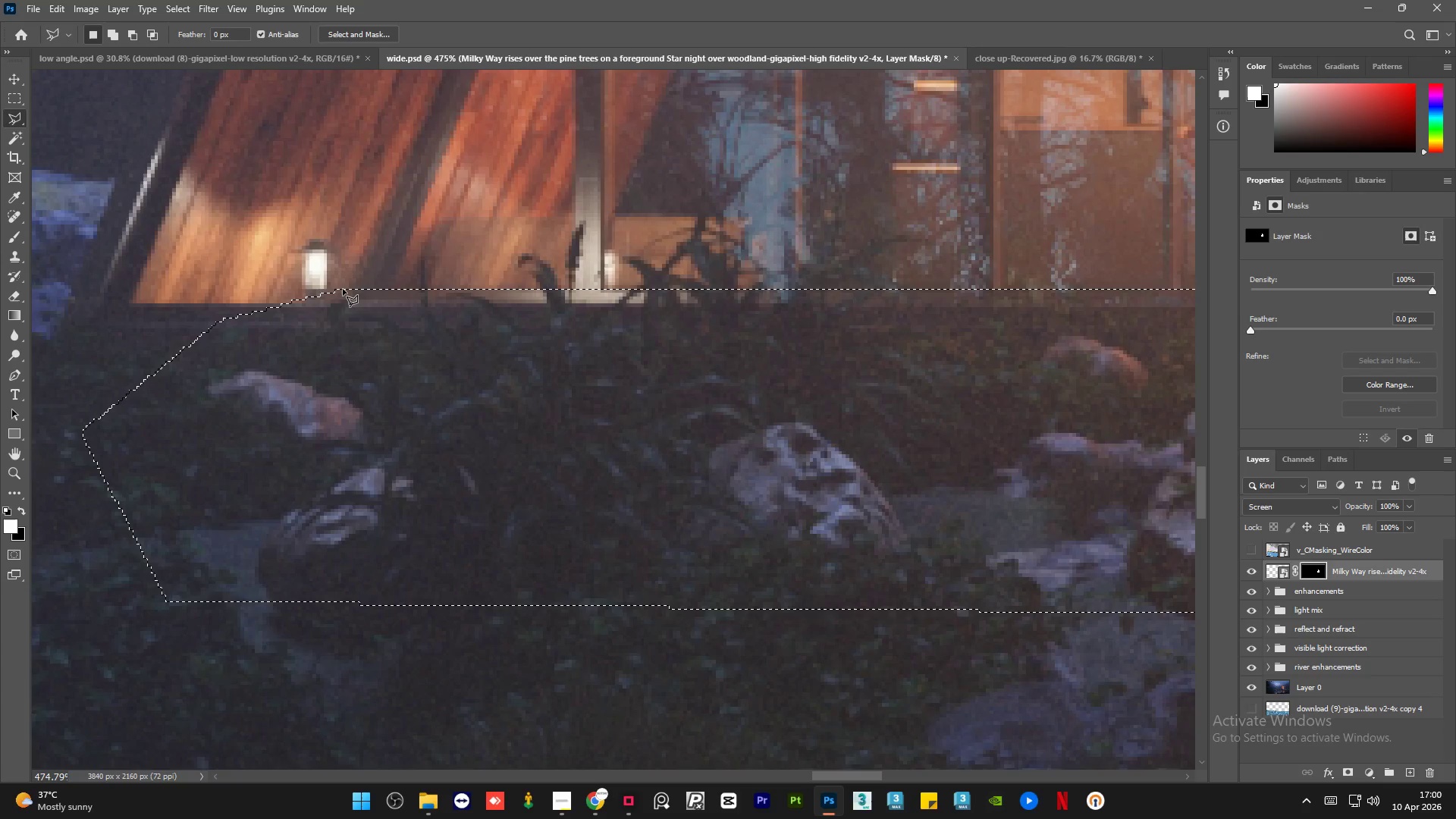 
key(Delete)
 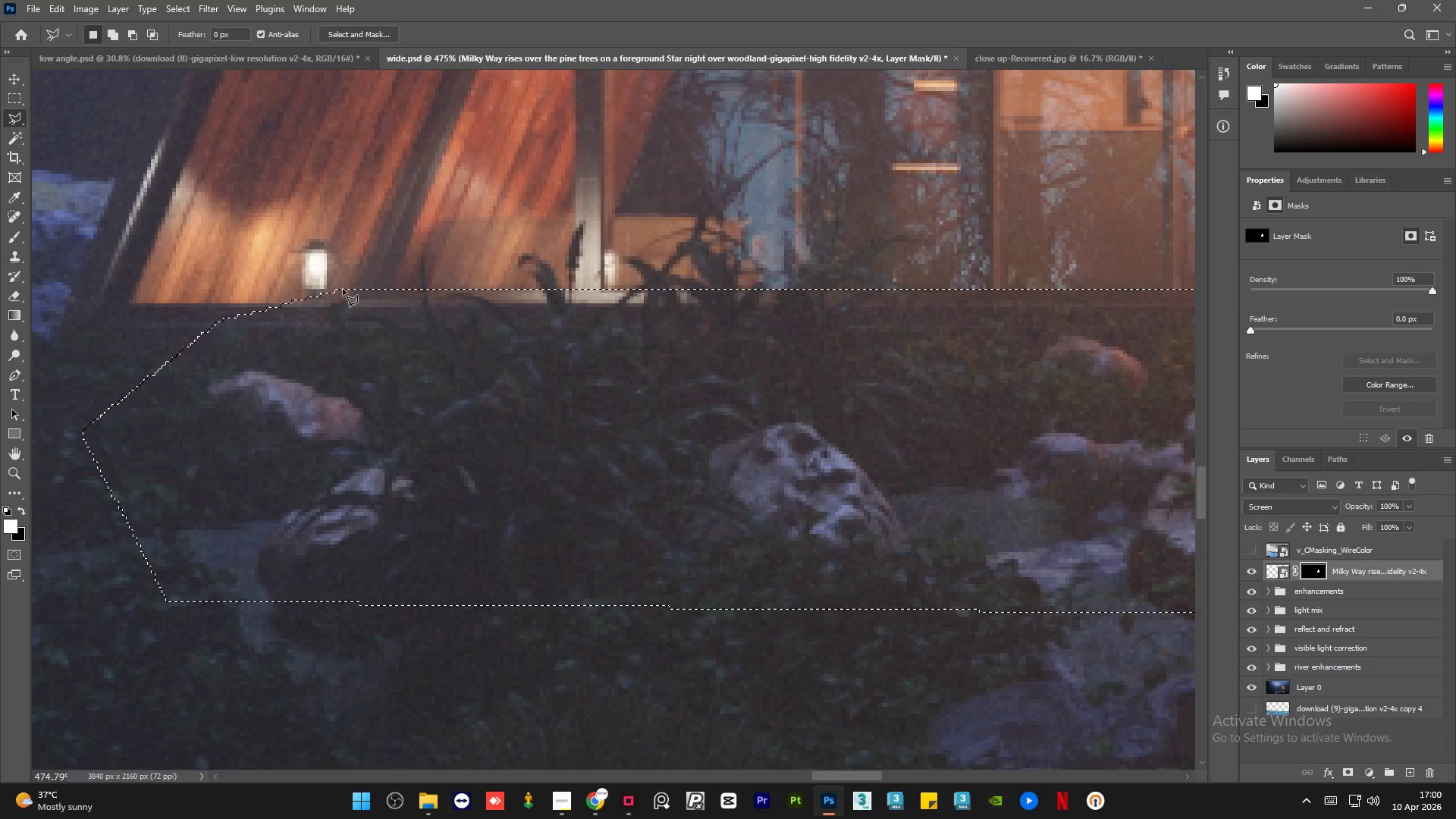 
key(Control+D)
 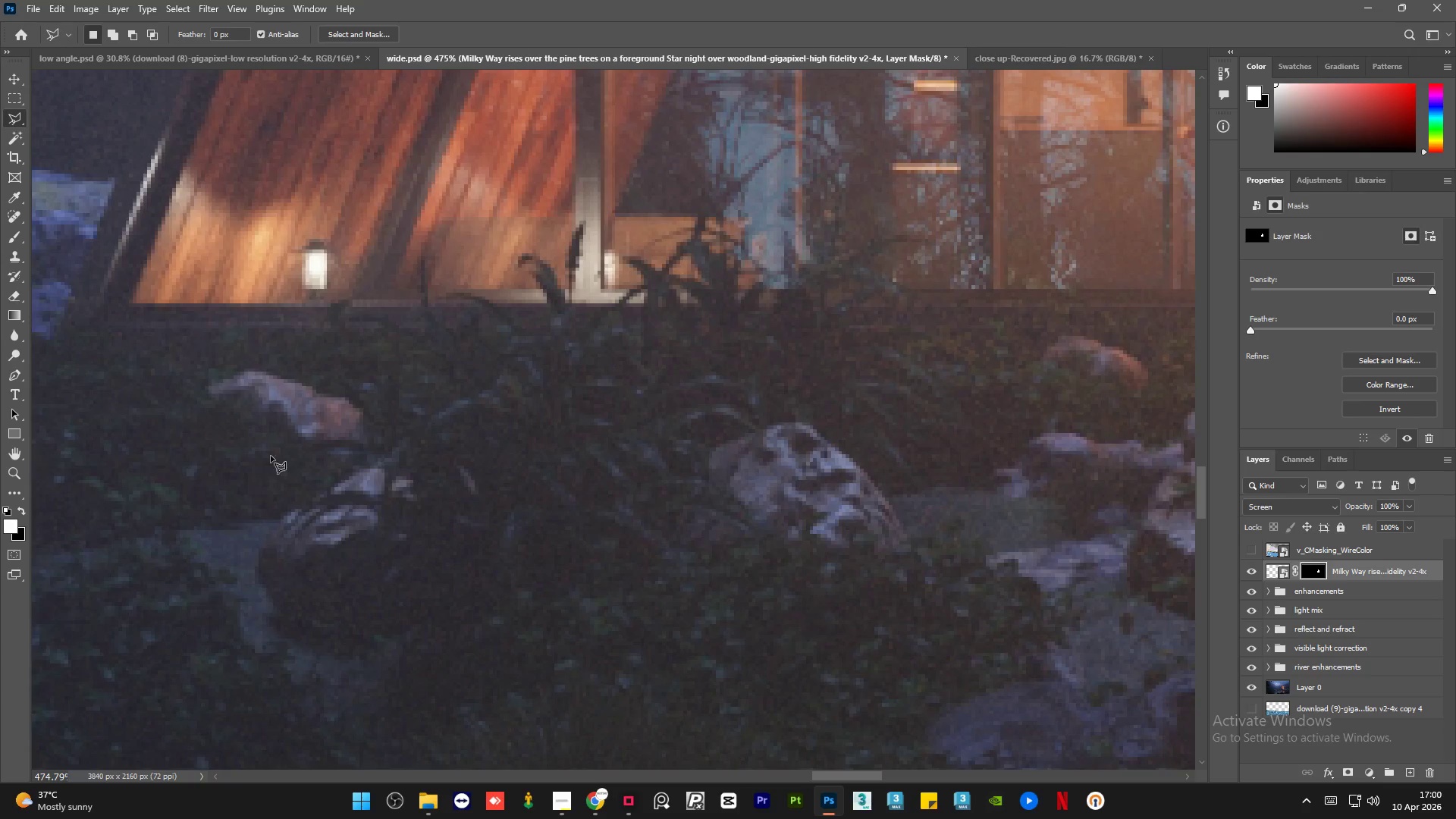 
hold_key(key=AltLeft, duration=1.5)
 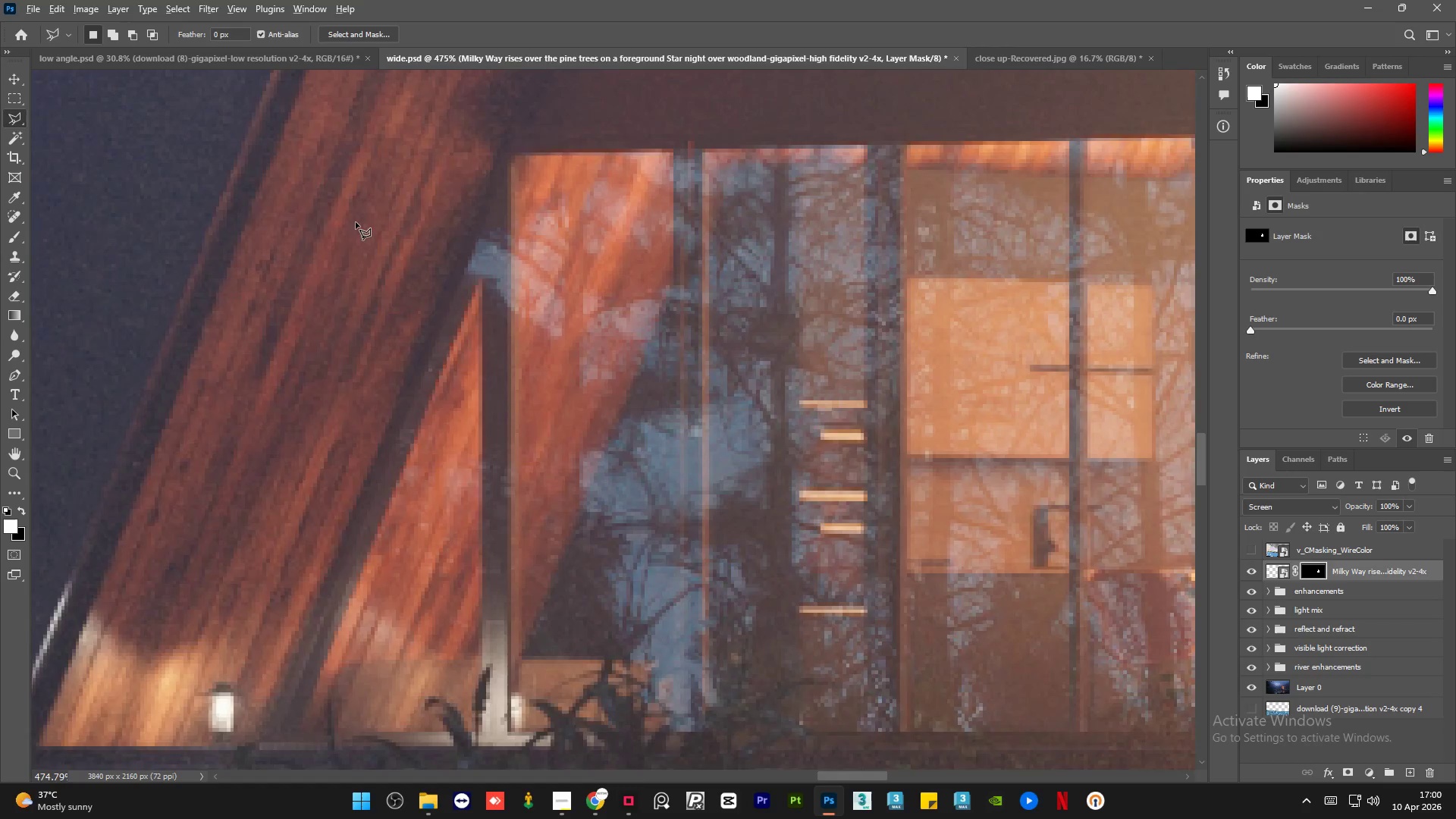 
hold_key(key=AltLeft, duration=0.41)
 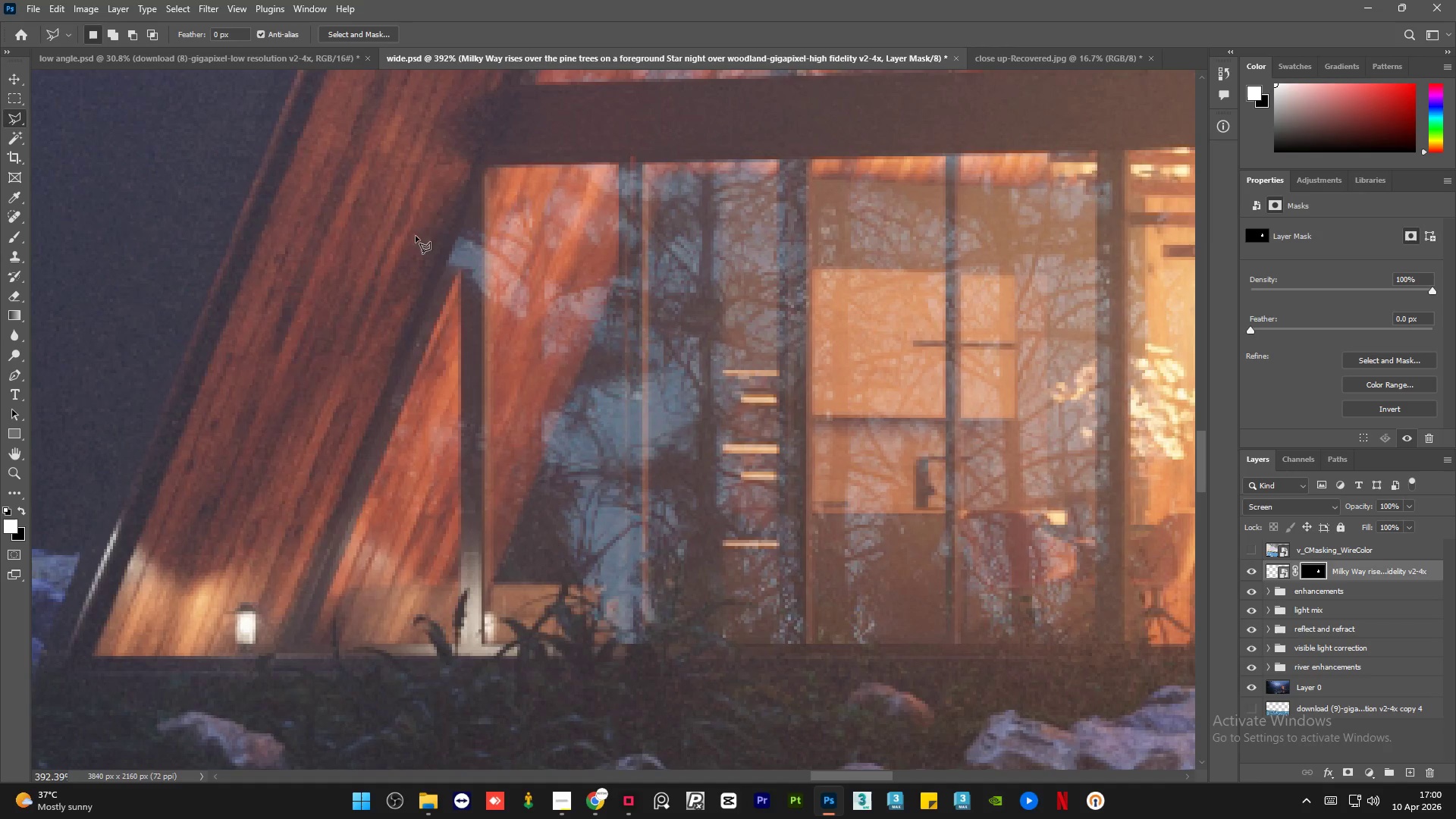 
hold_key(key=AltLeft, duration=0.48)
 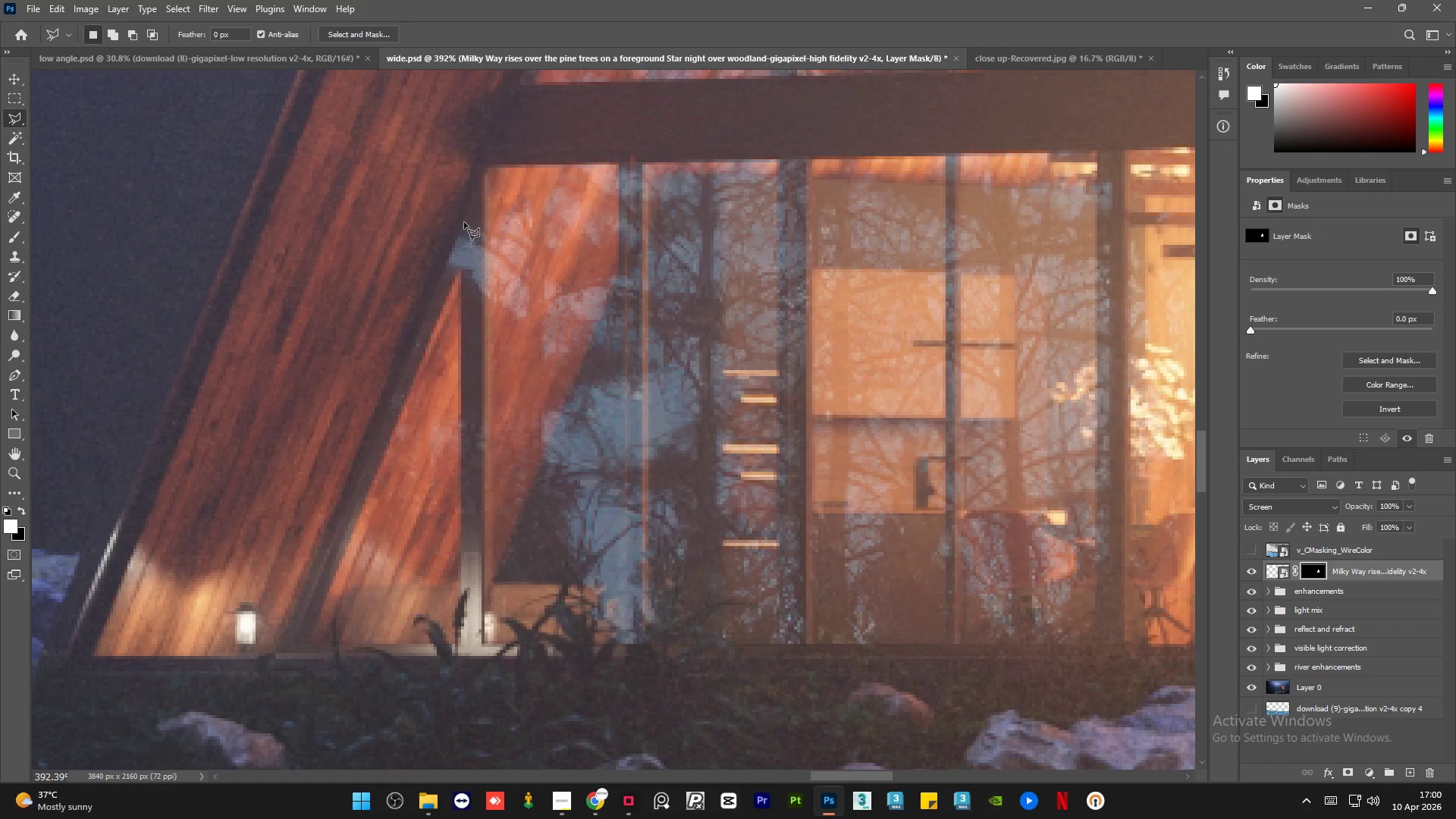 
scroll: coordinate [356, 222], scroll_direction: none, amount: 0.0
 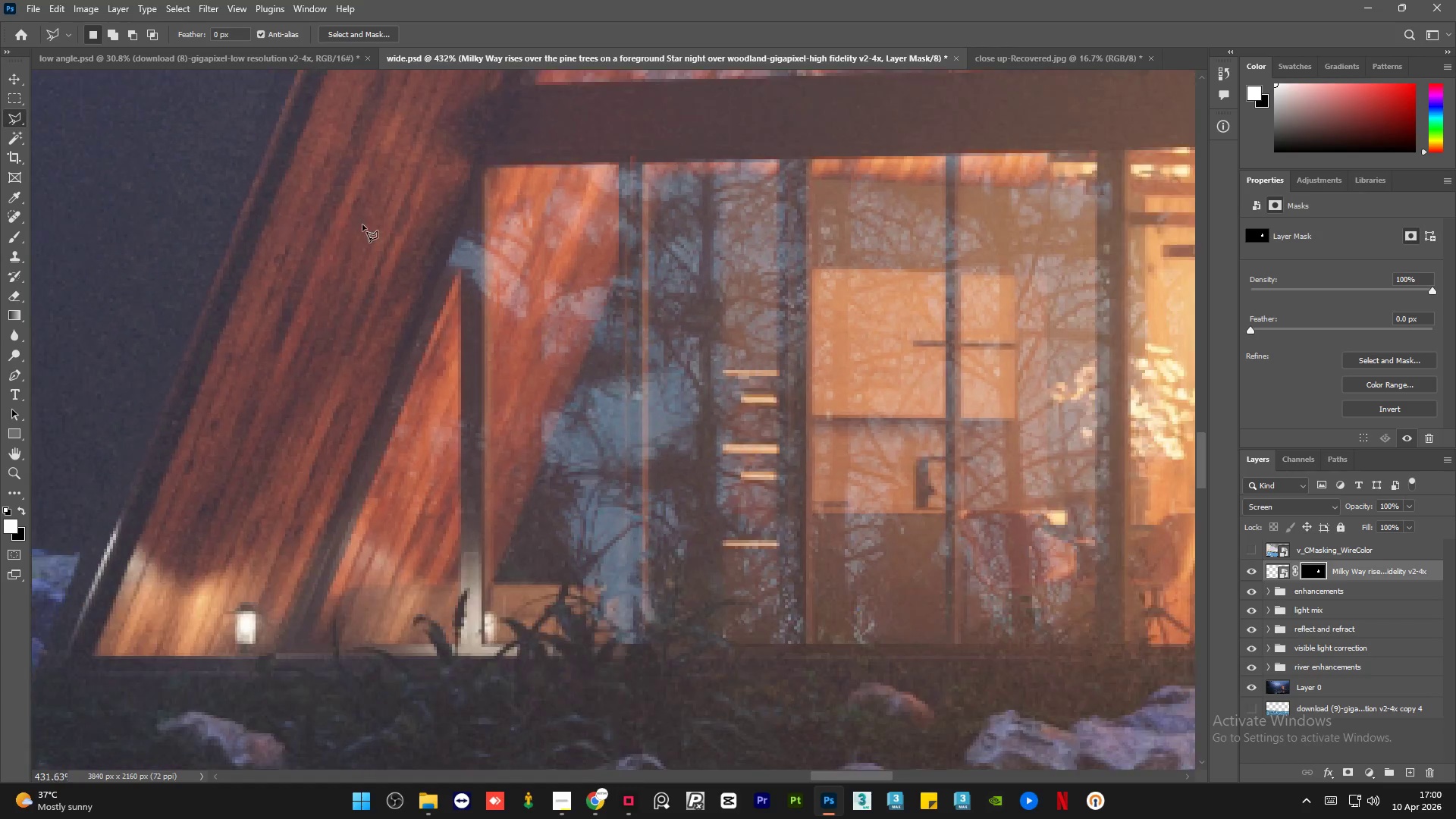 
scroll: coordinate [359, 224], scroll_direction: down, amount: 2.0
 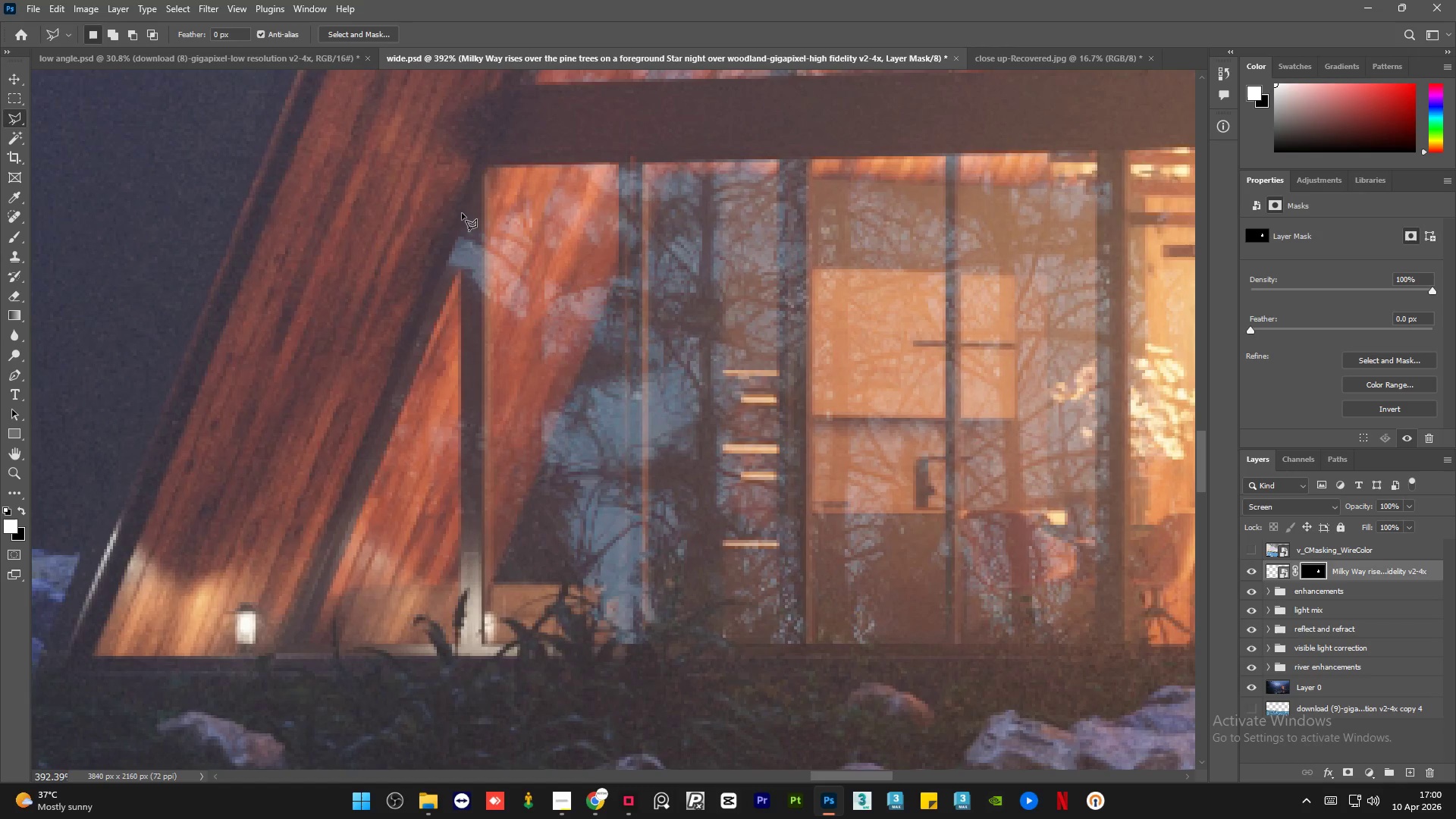 
left_click([461, 211])
 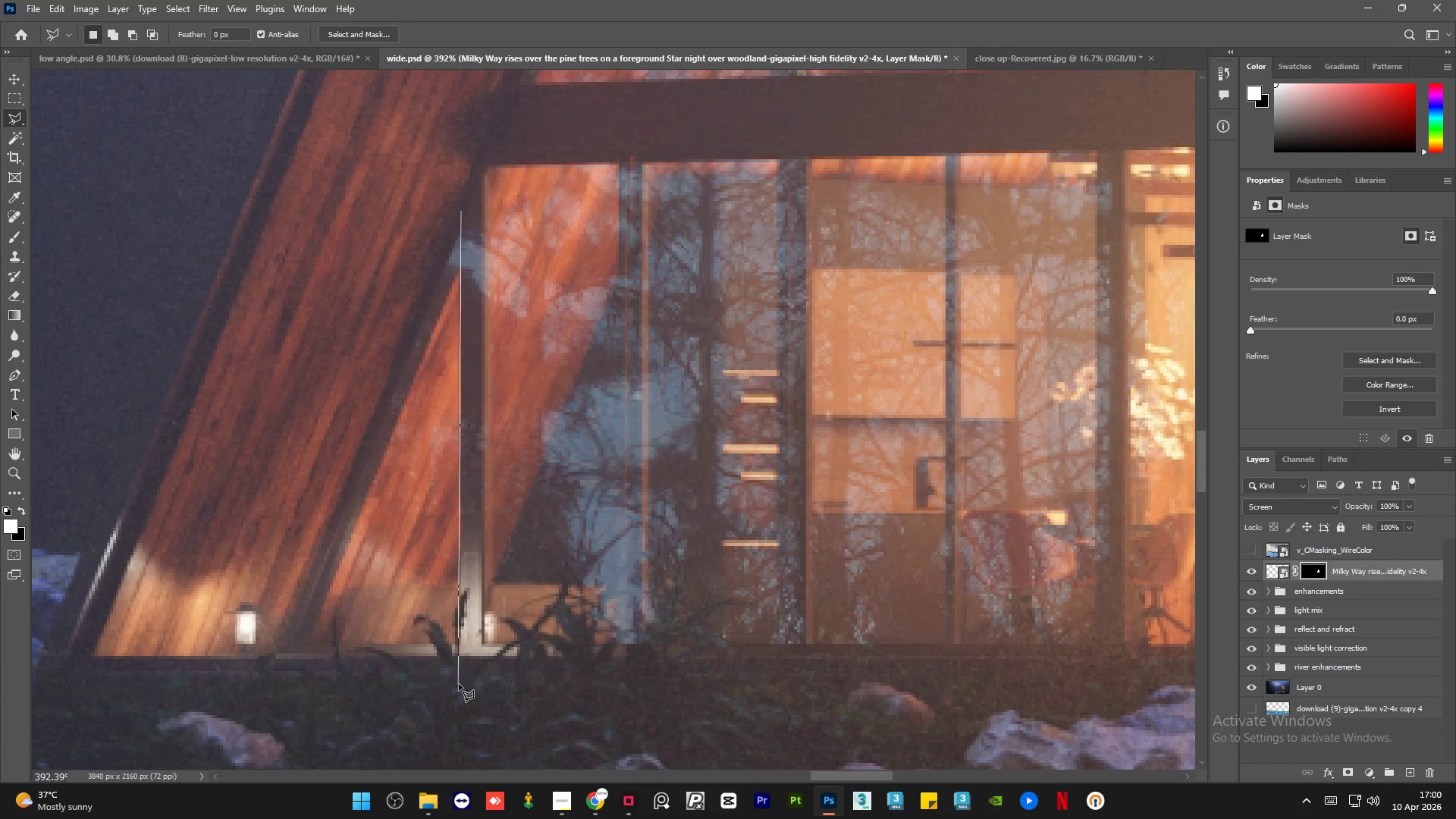 
left_click([459, 684])
 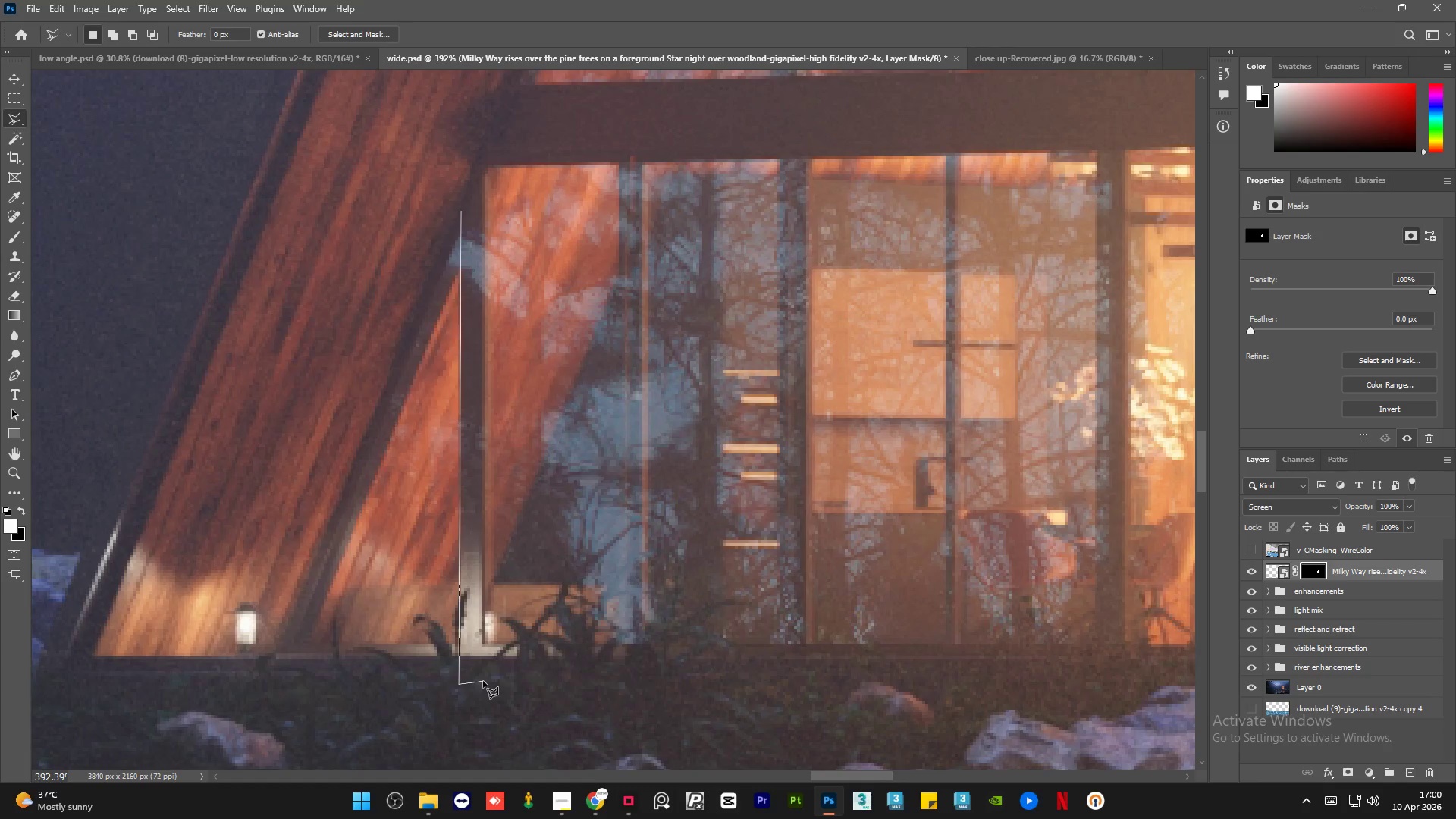 
left_click([483, 681])
 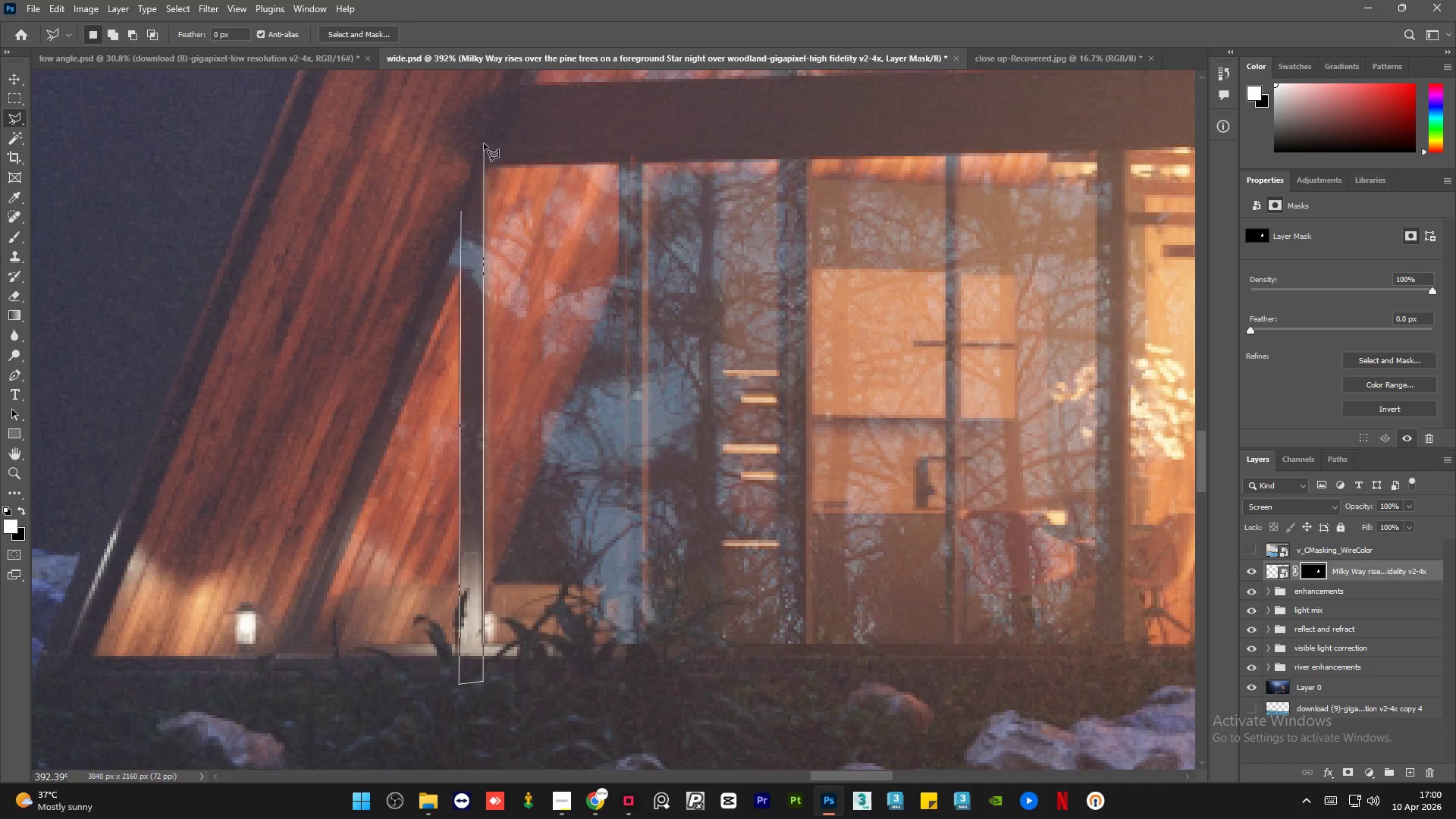 
double_click([458, 176])
 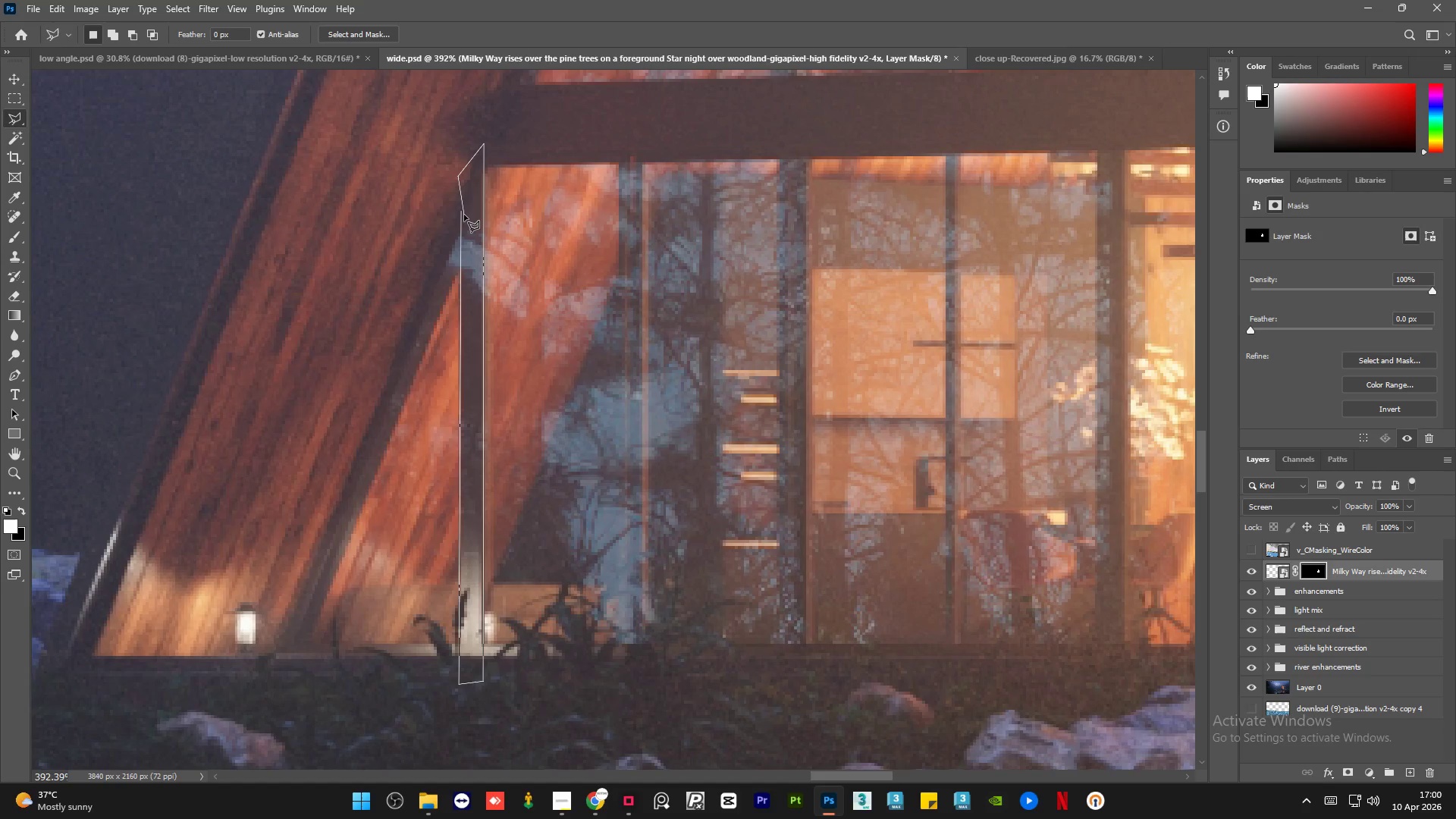 
double_click([464, 215])
 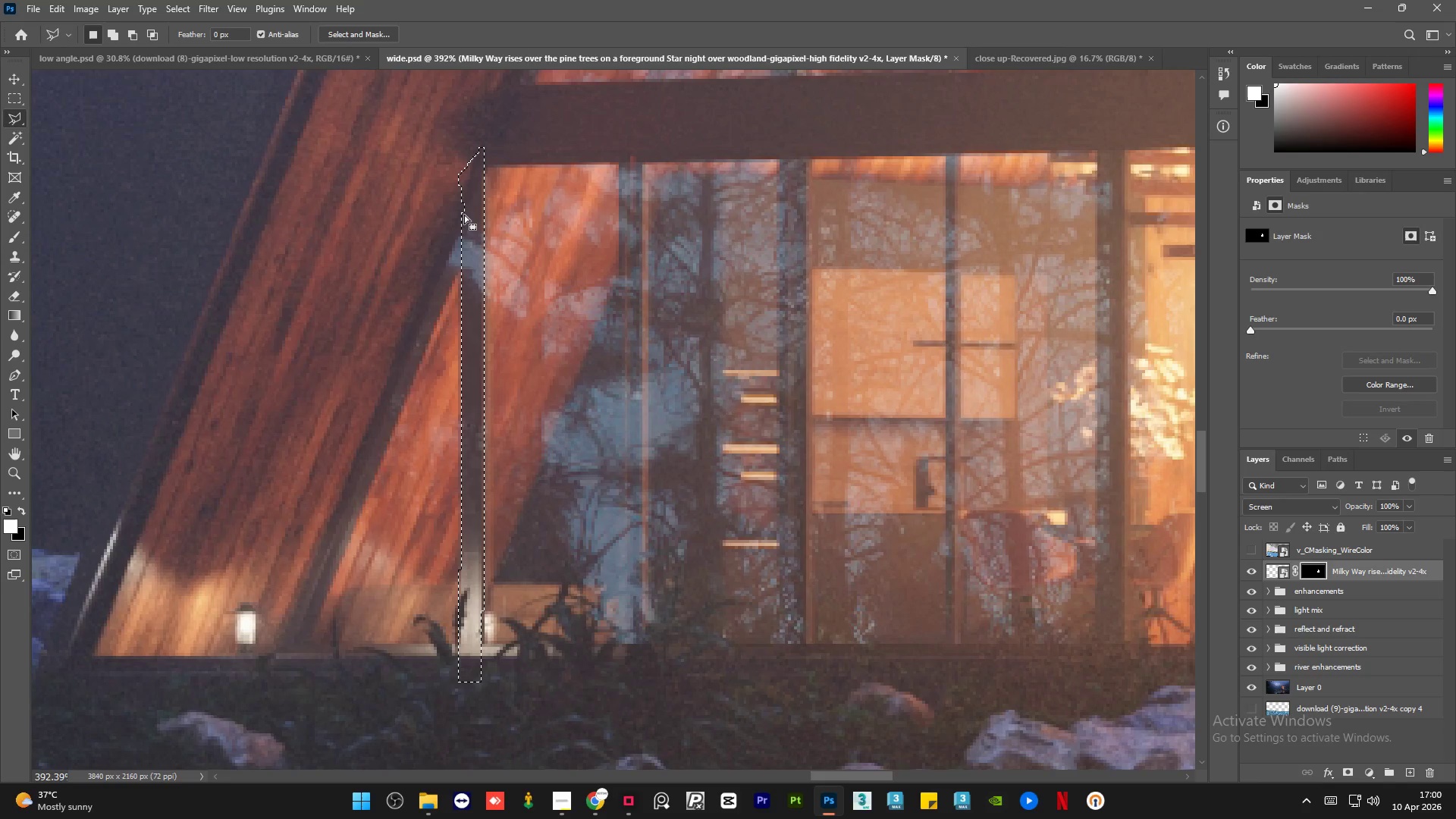 
key(Delete)
 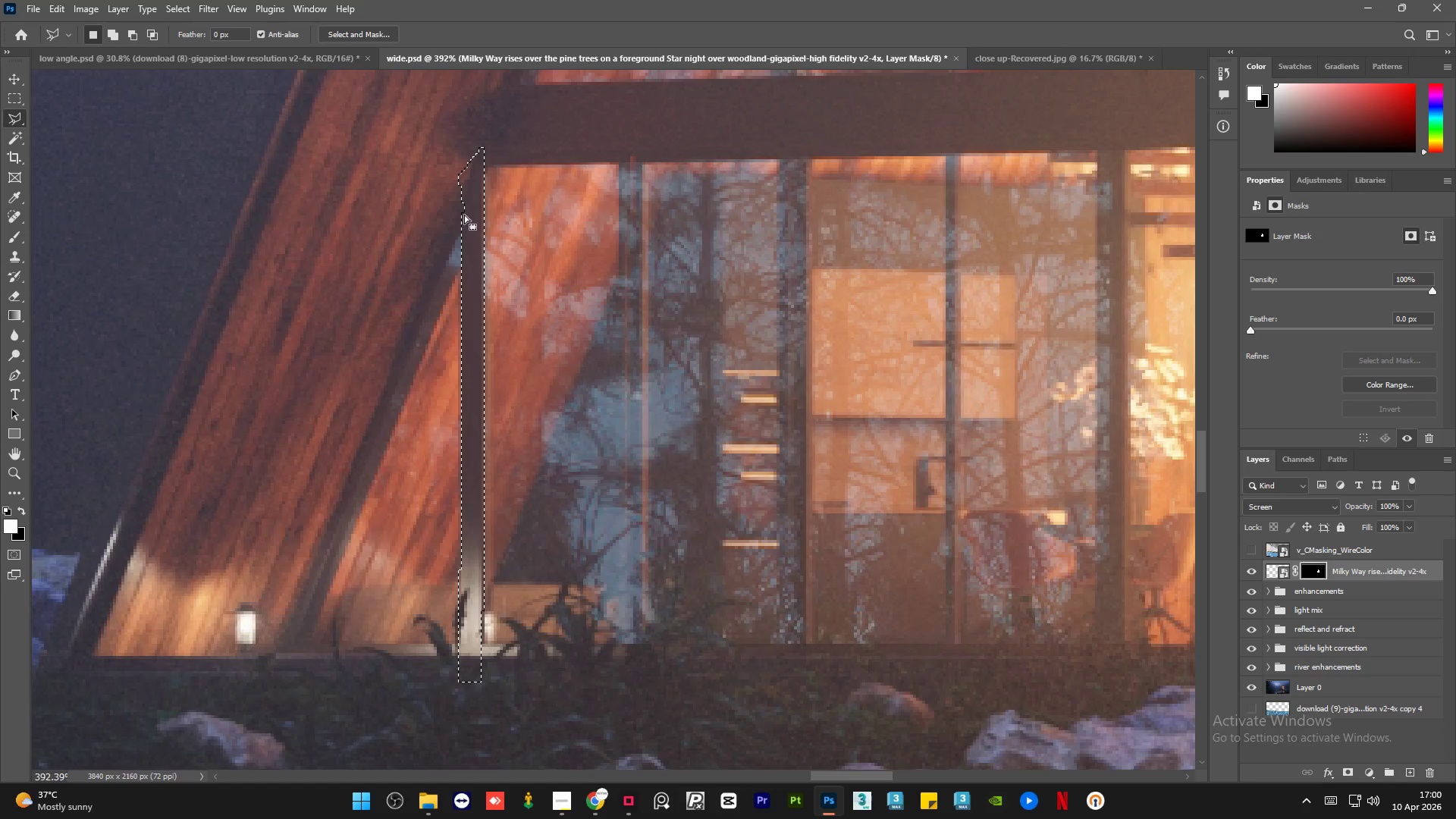 
key(Control+D)
 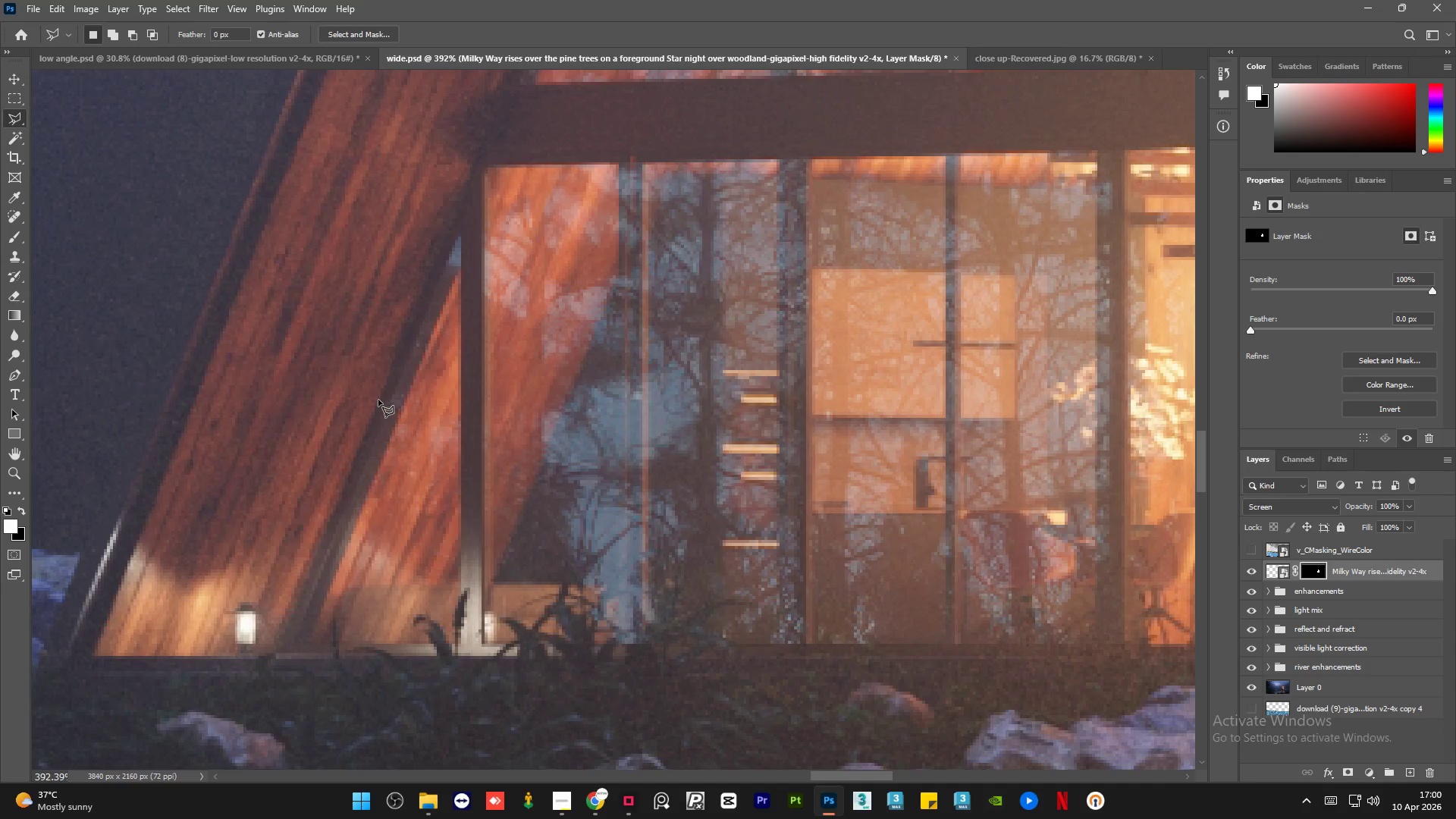 
hold_key(key=AltLeft, duration=1.3)
scroll: coordinate [583, 305], scroll_direction: up, amount: 1.0
 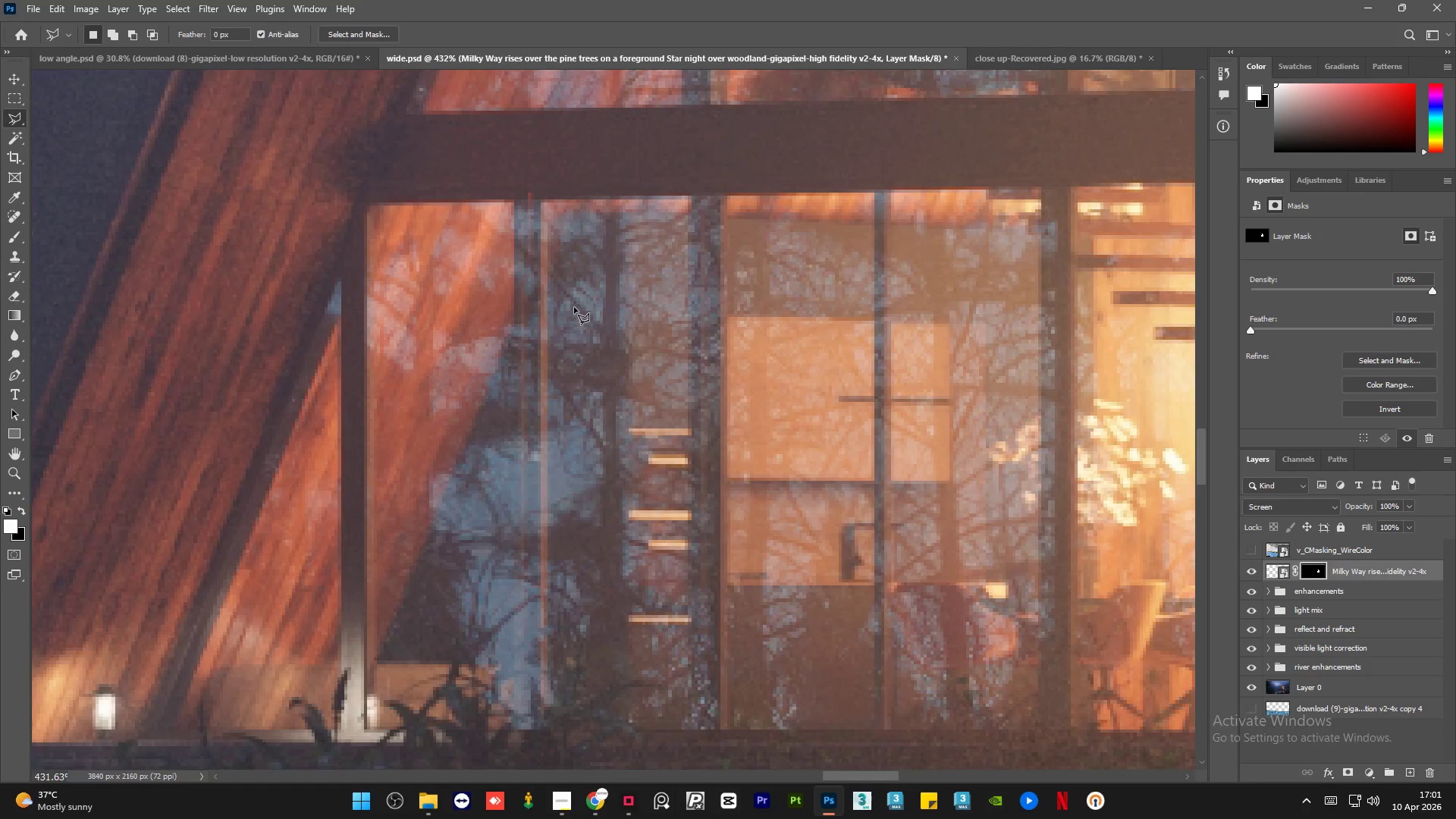 
scroll: coordinate [574, 307], scroll_direction: down, amount: 2.0
 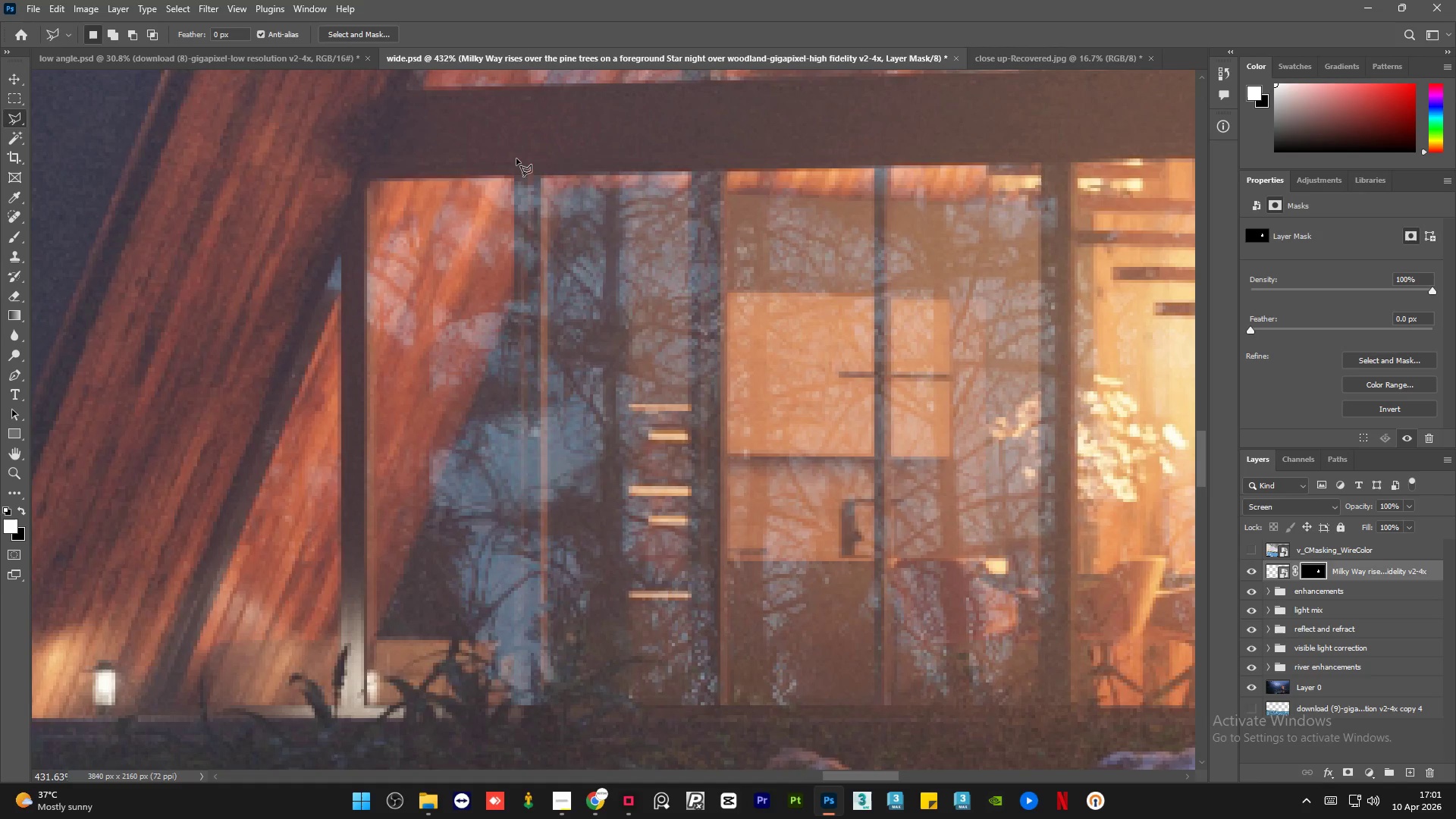 
left_click([514, 157])
 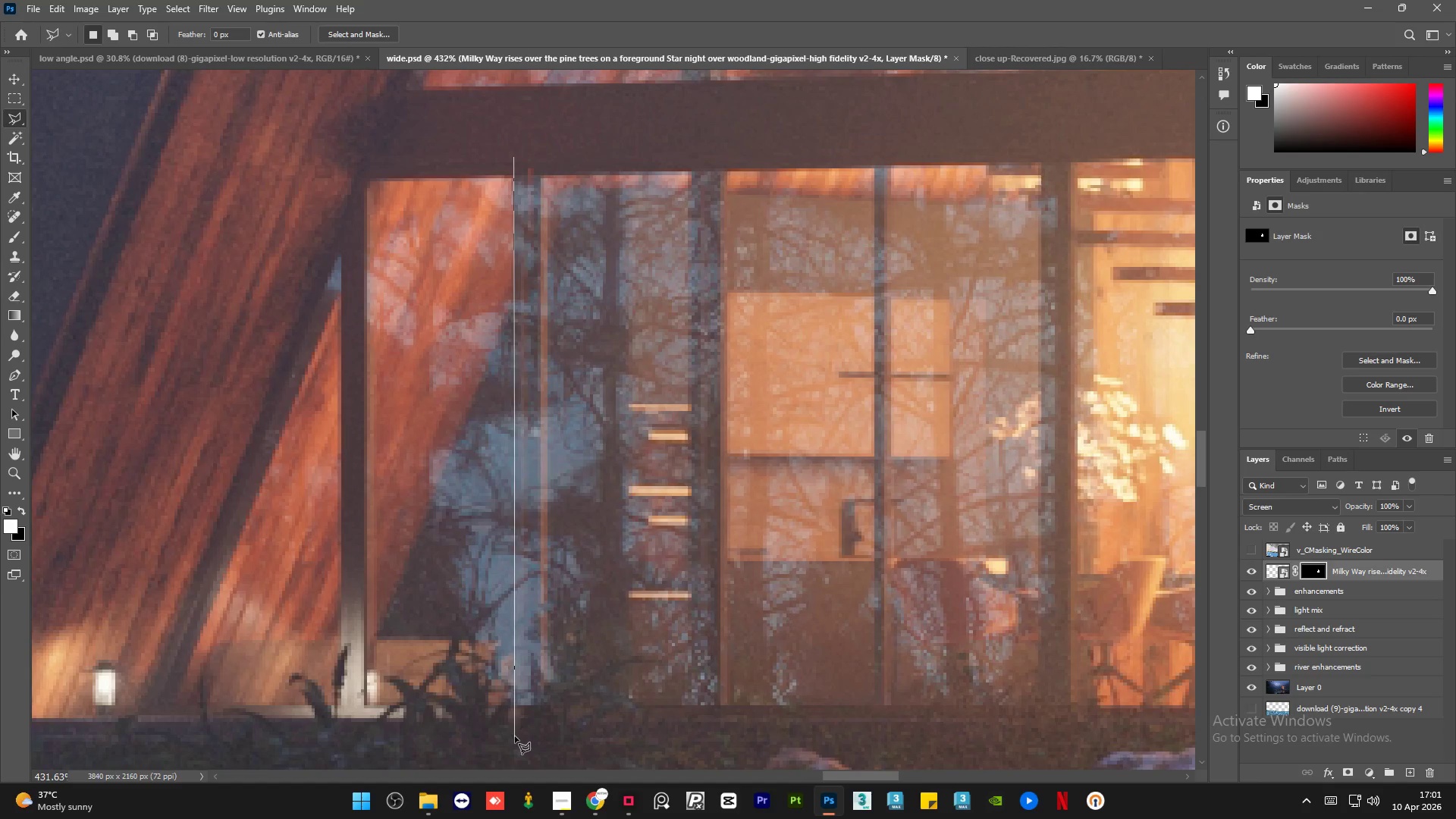 
left_click([515, 739])
 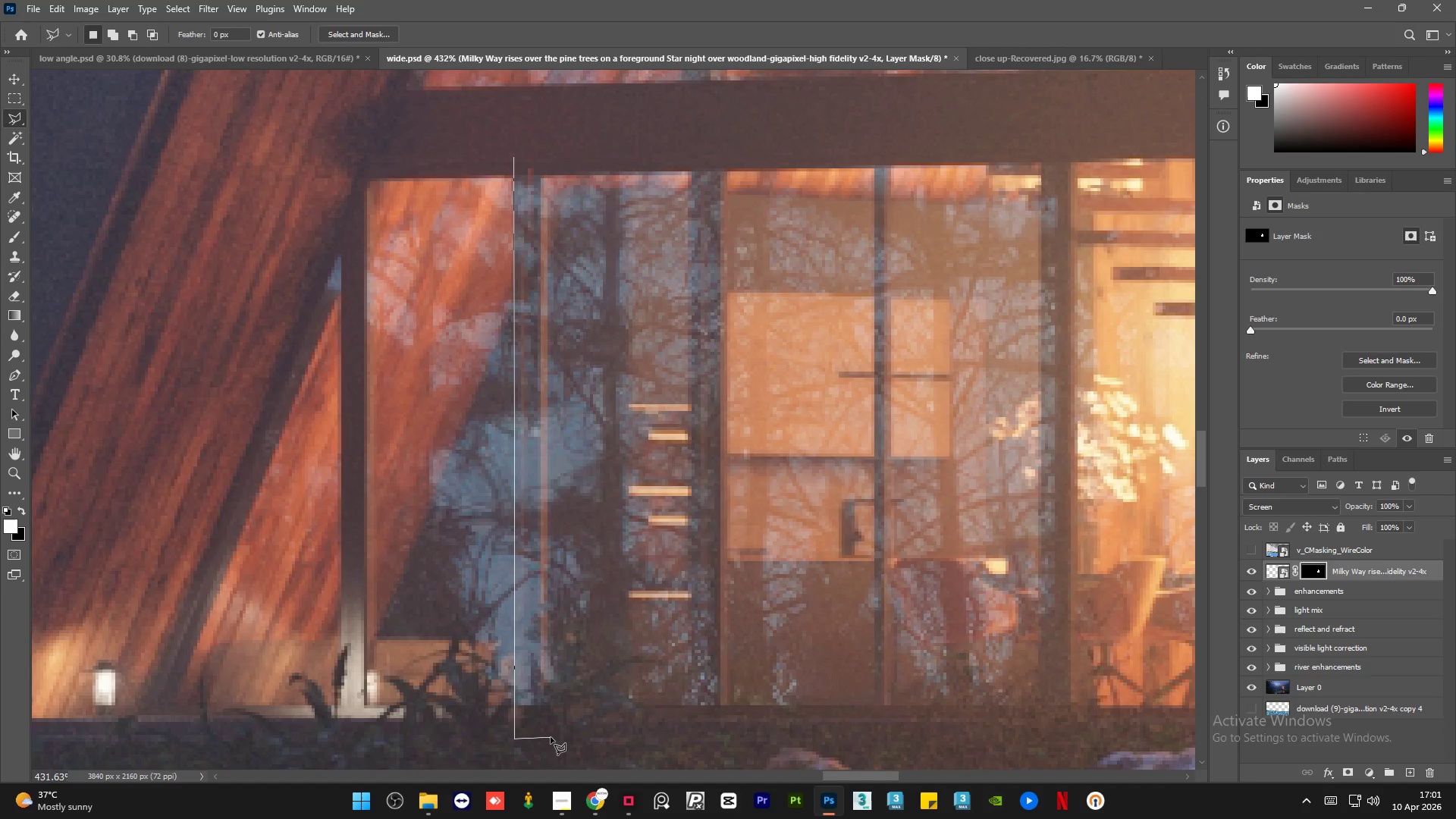 
left_click([551, 737])
 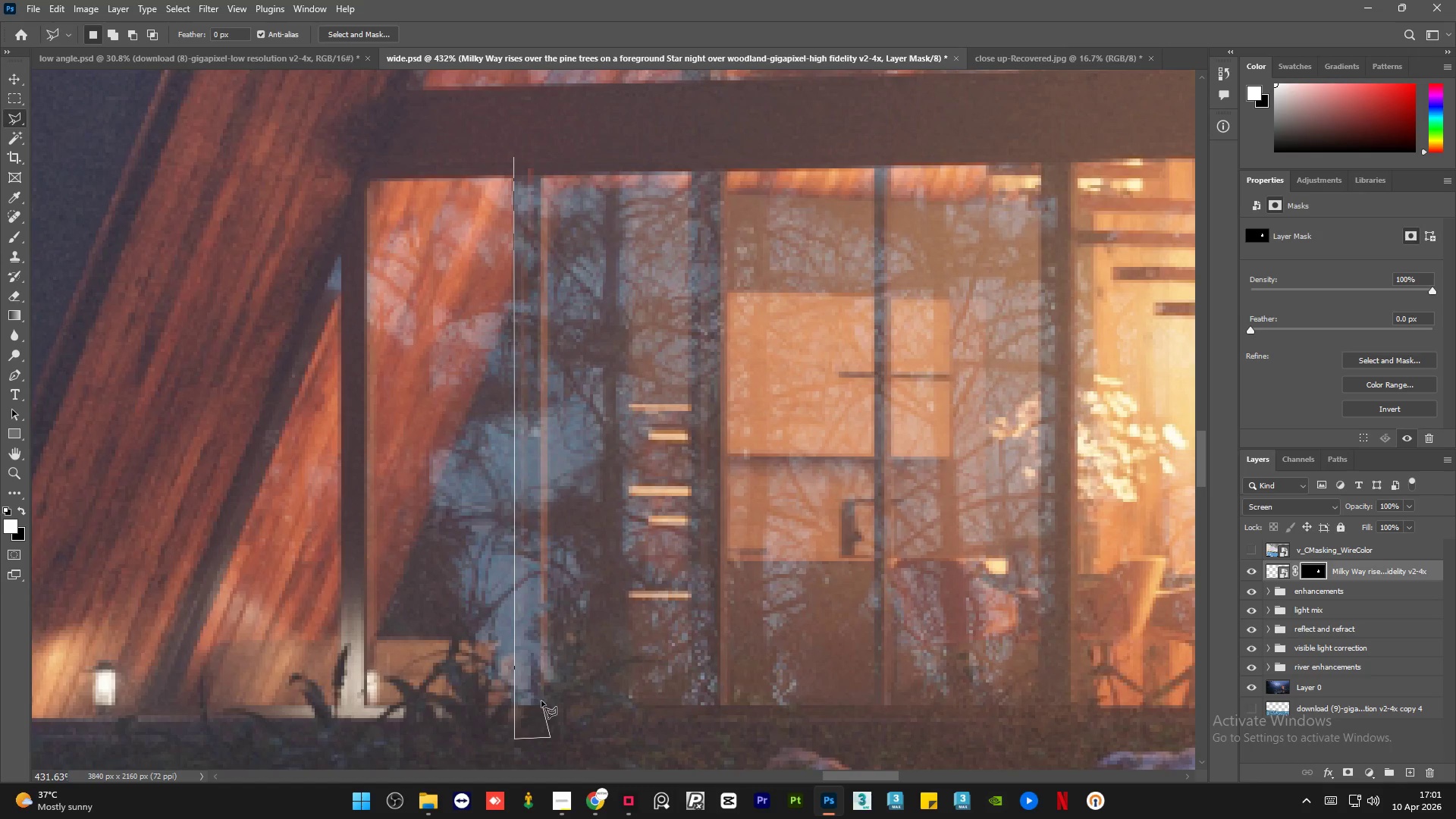 
left_click([543, 708])
 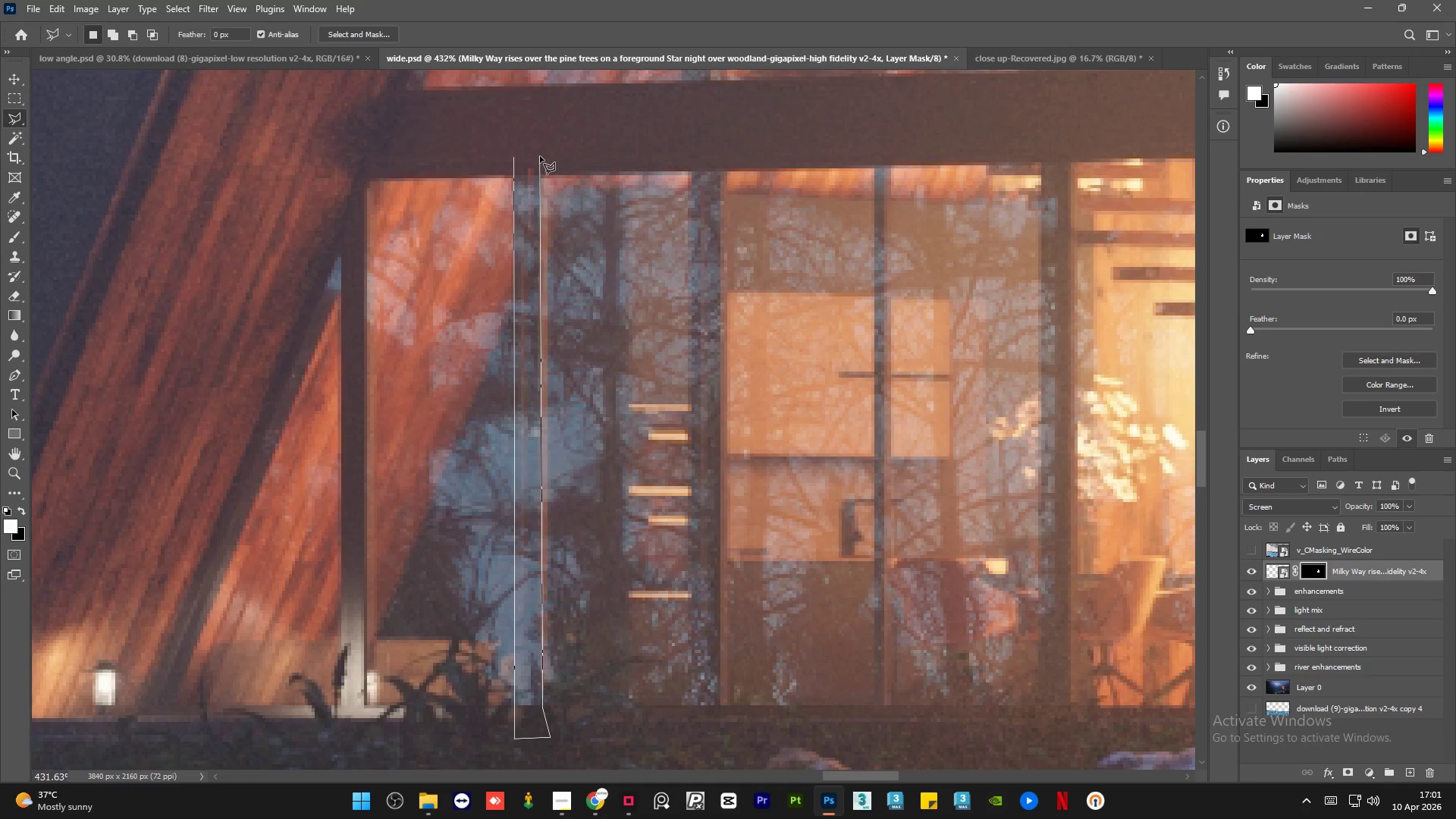 
left_click([541, 153])
 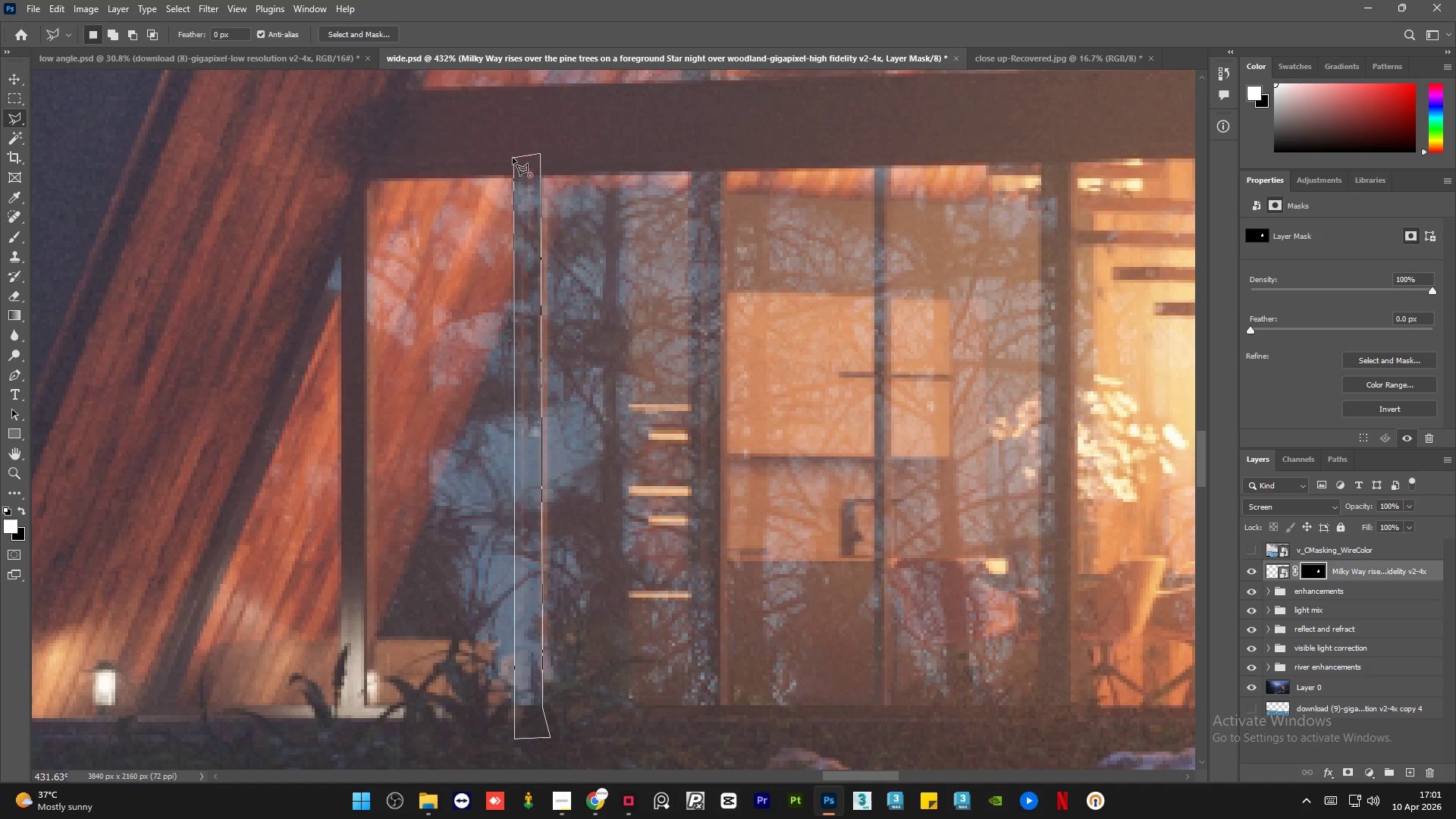 
left_click([513, 158])
 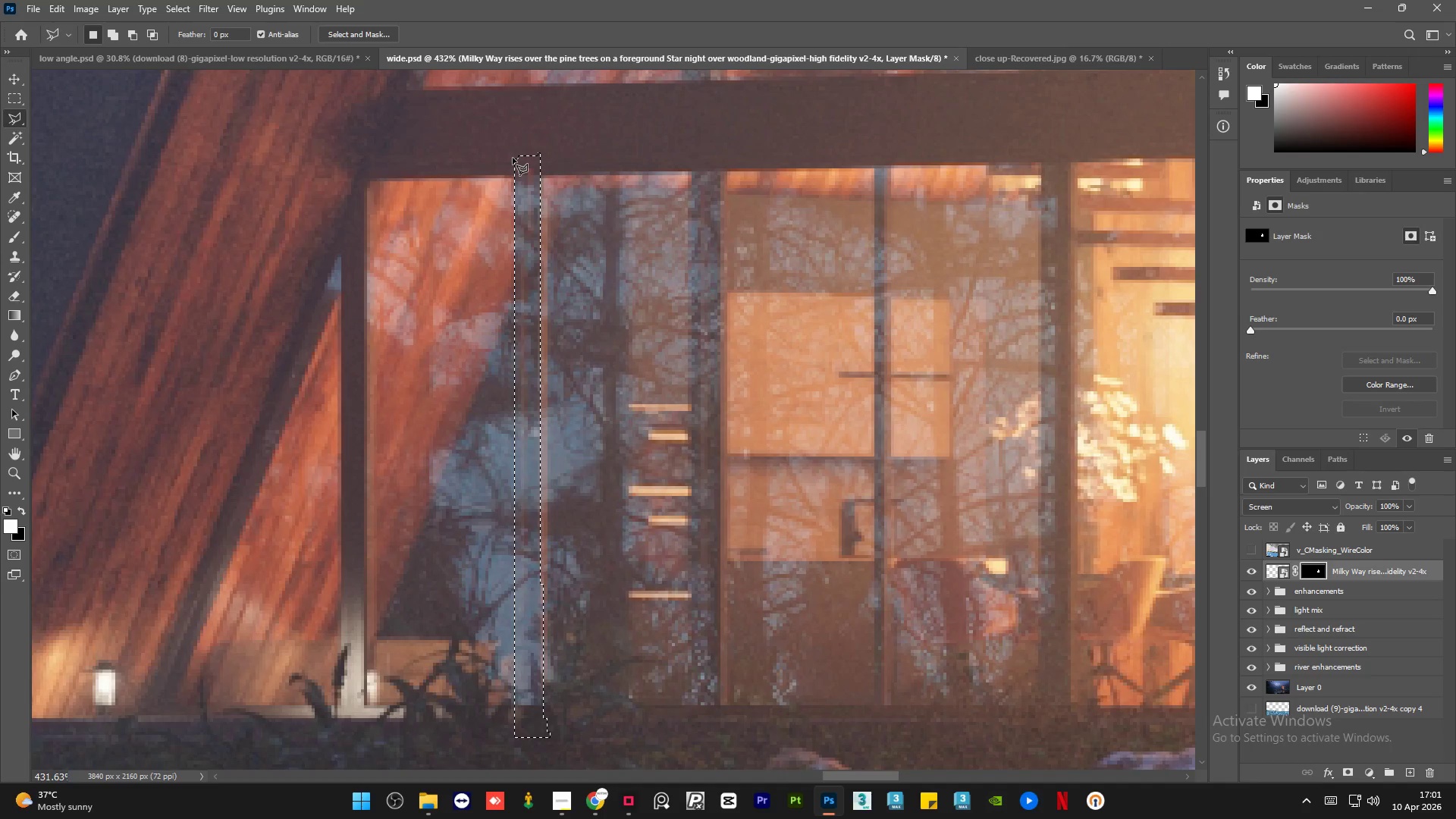 
key(Delete)
 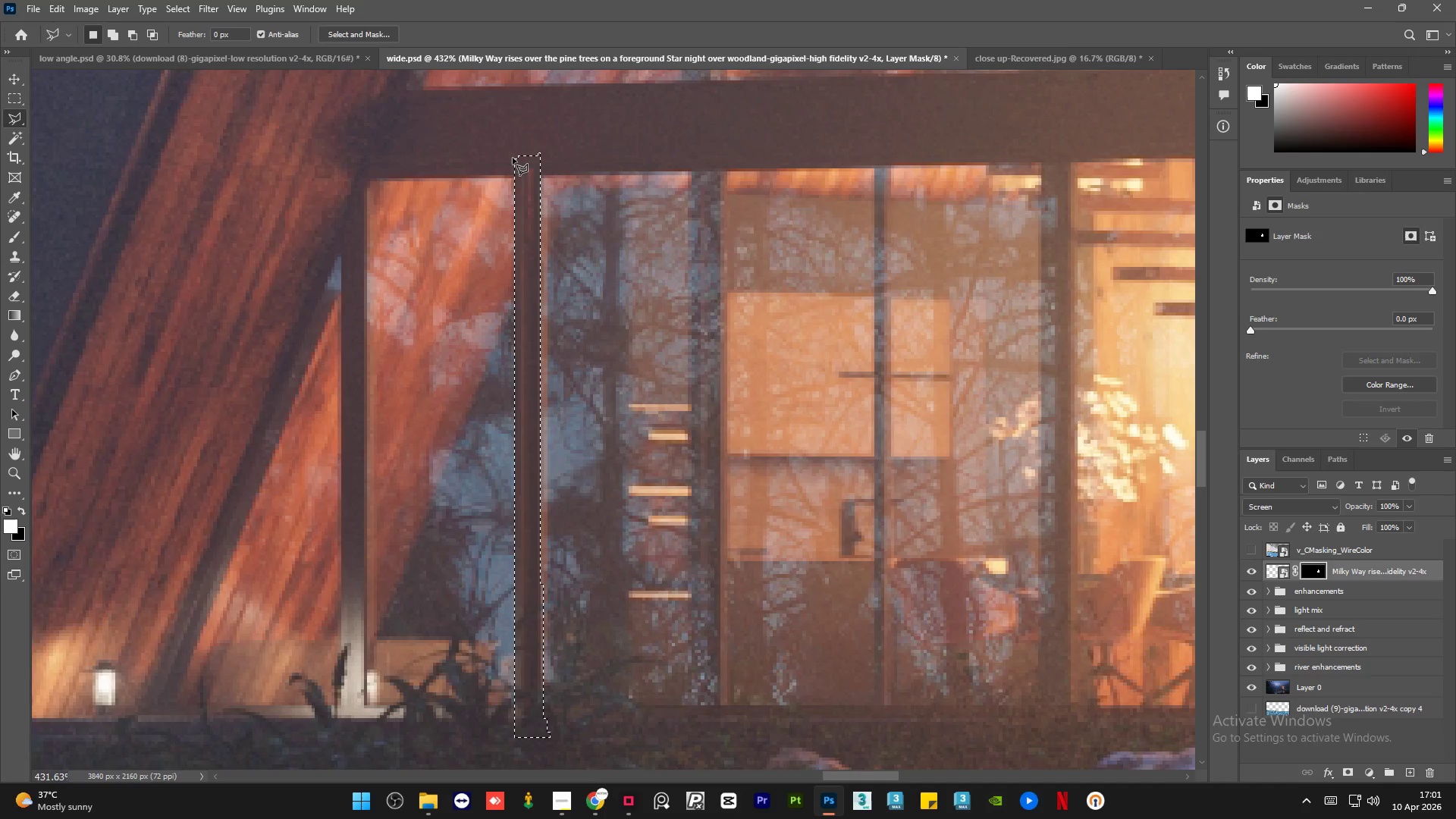 
key(Control+D)
 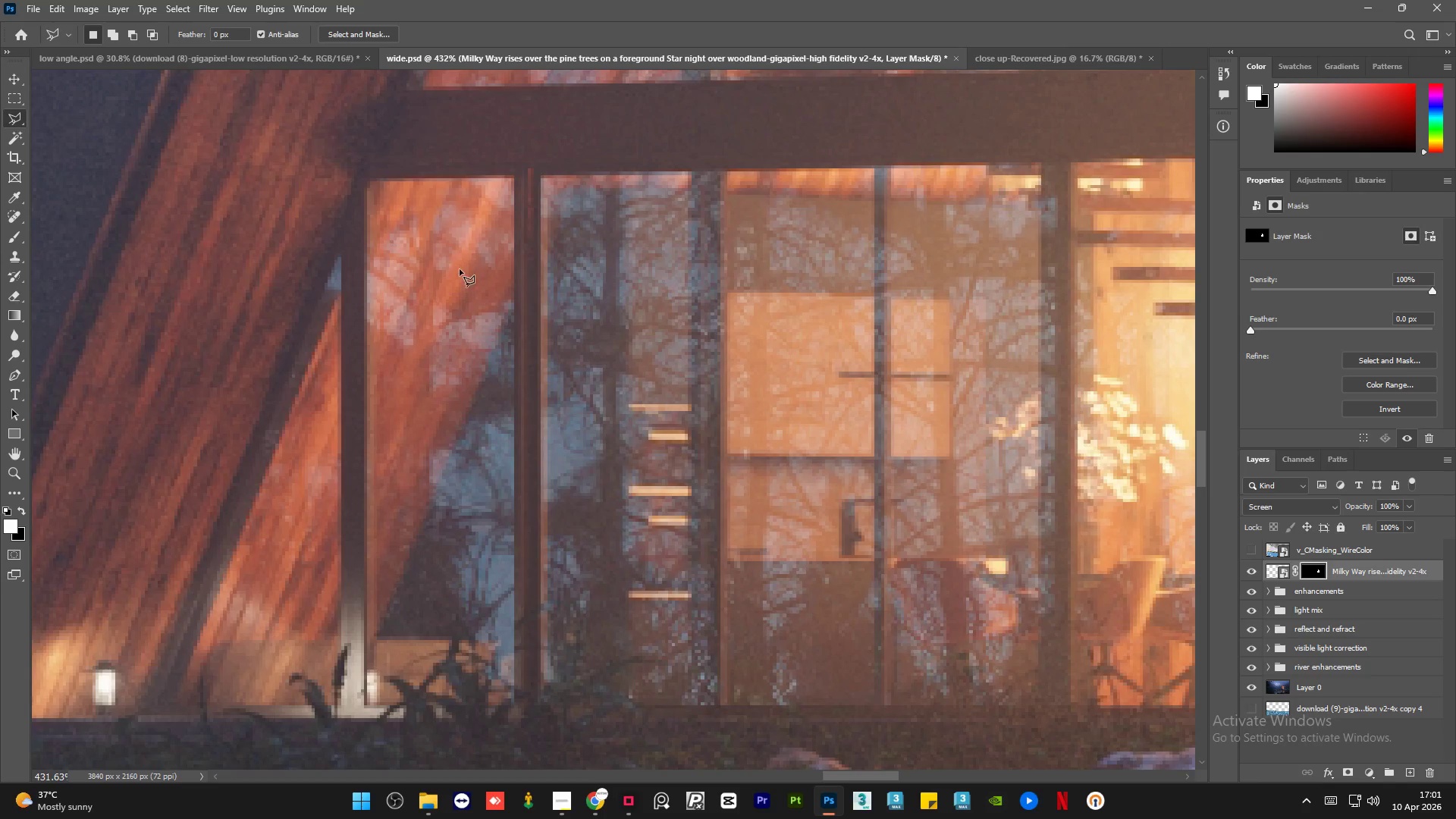 
hold_key(key=AltLeft, duration=1.53)
scroll: coordinate [507, 284], scroll_direction: down, amount: 4.0
 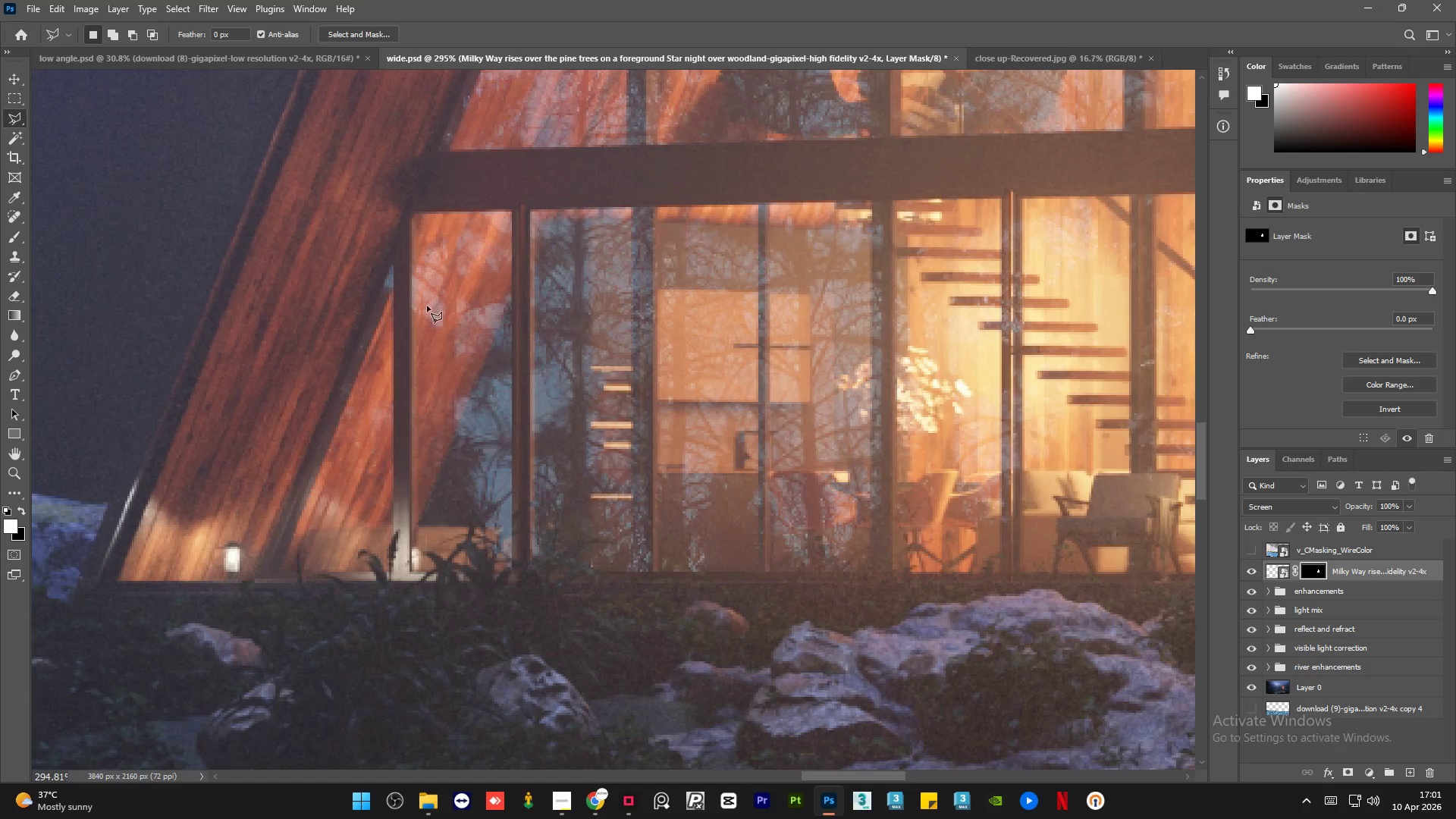 
hold_key(key=AltLeft, duration=1.53)
scroll: coordinate [312, 413], scroll_direction: up, amount: 5.0
 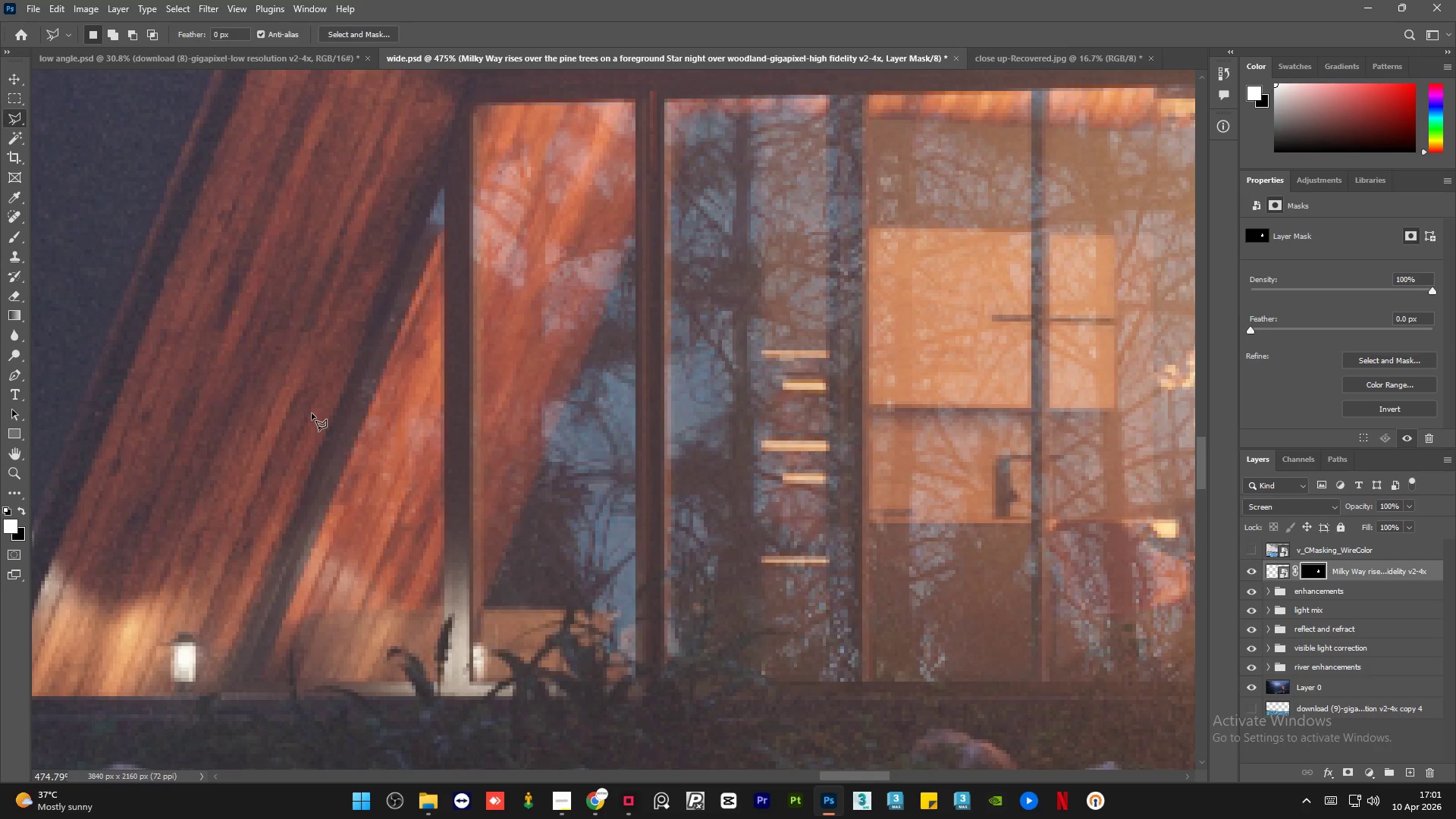 
hold_key(key=AltLeft, duration=0.34)
 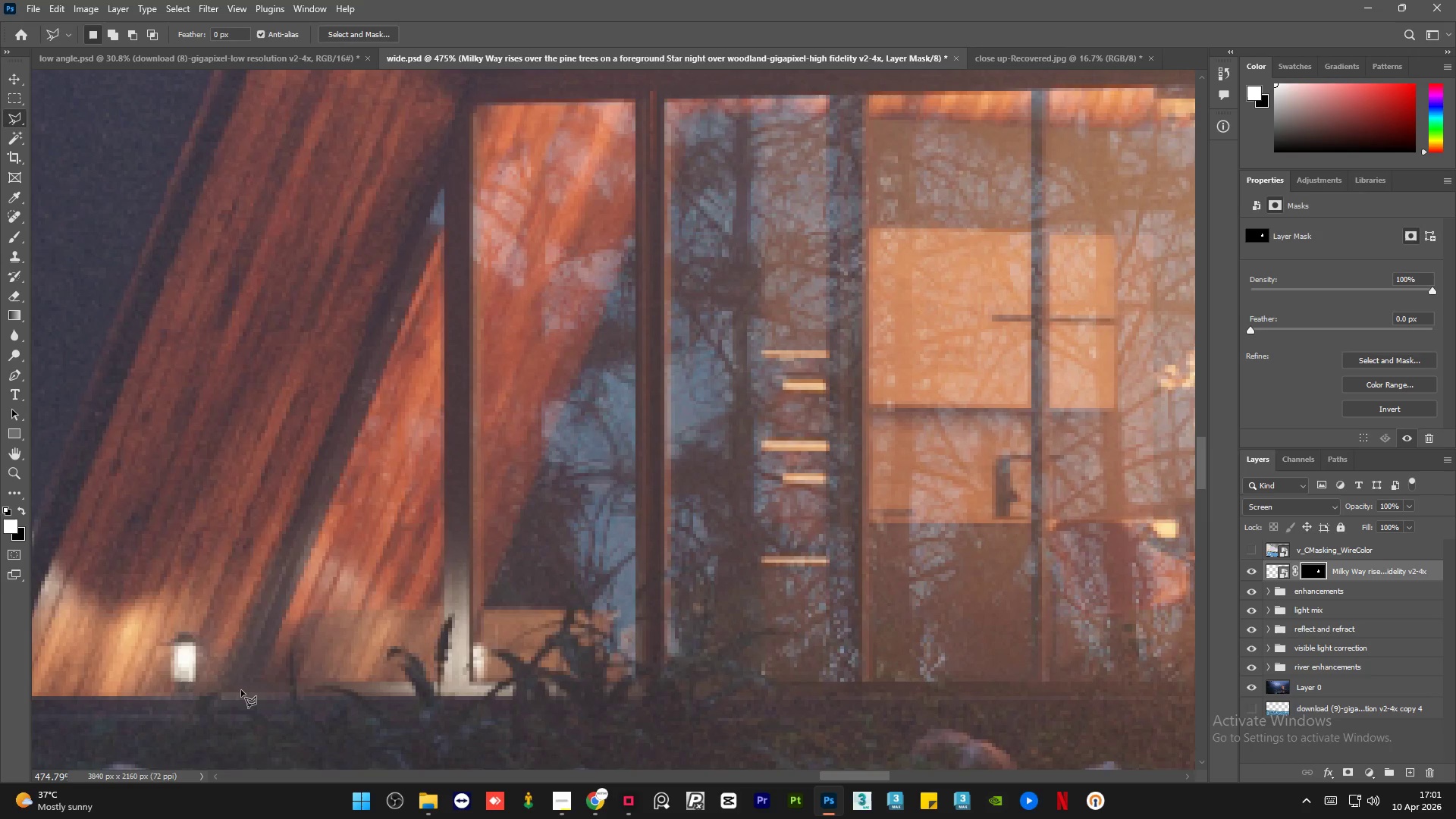 
left_click([241, 690])
 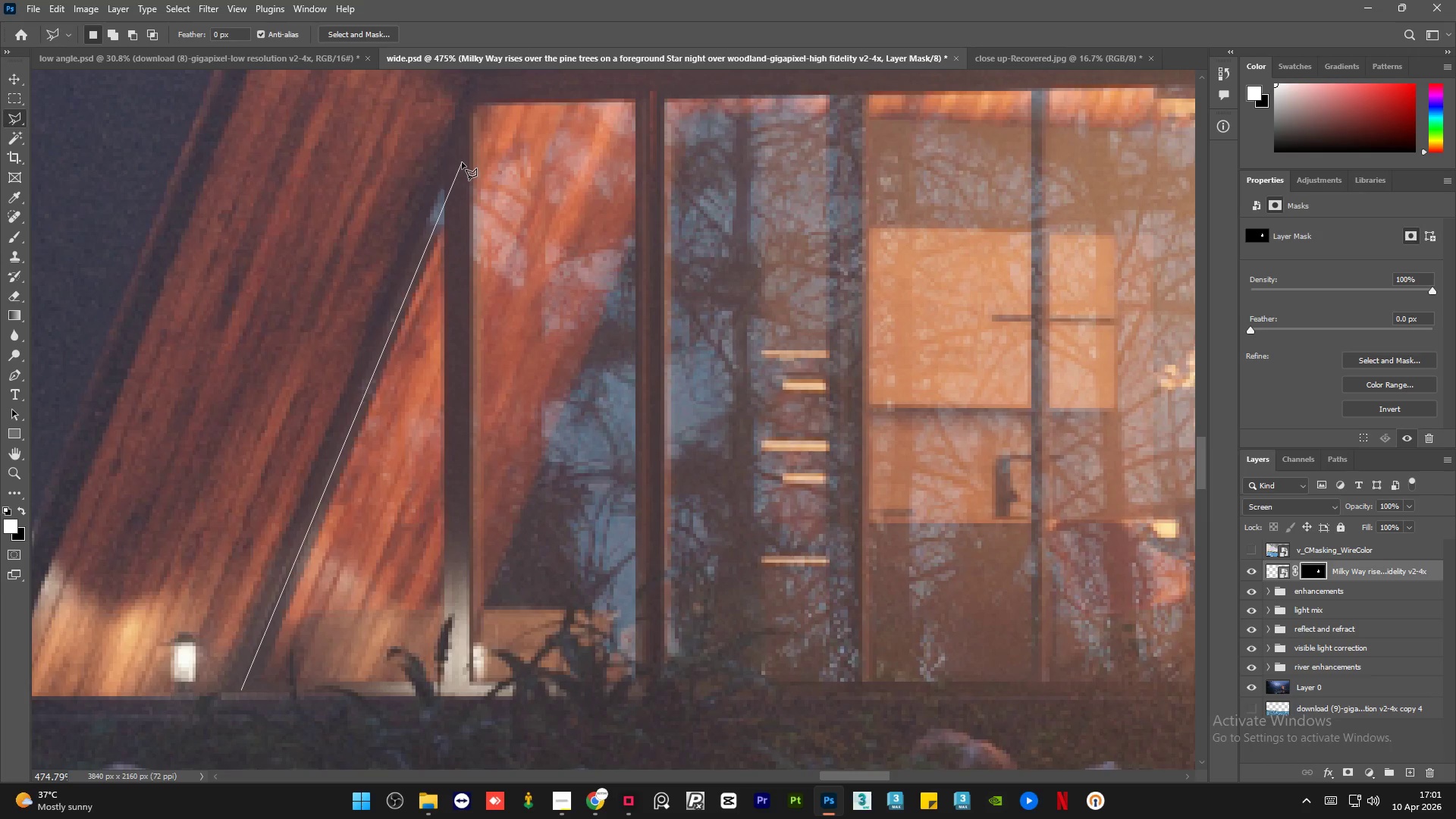 
double_click([449, 149])
 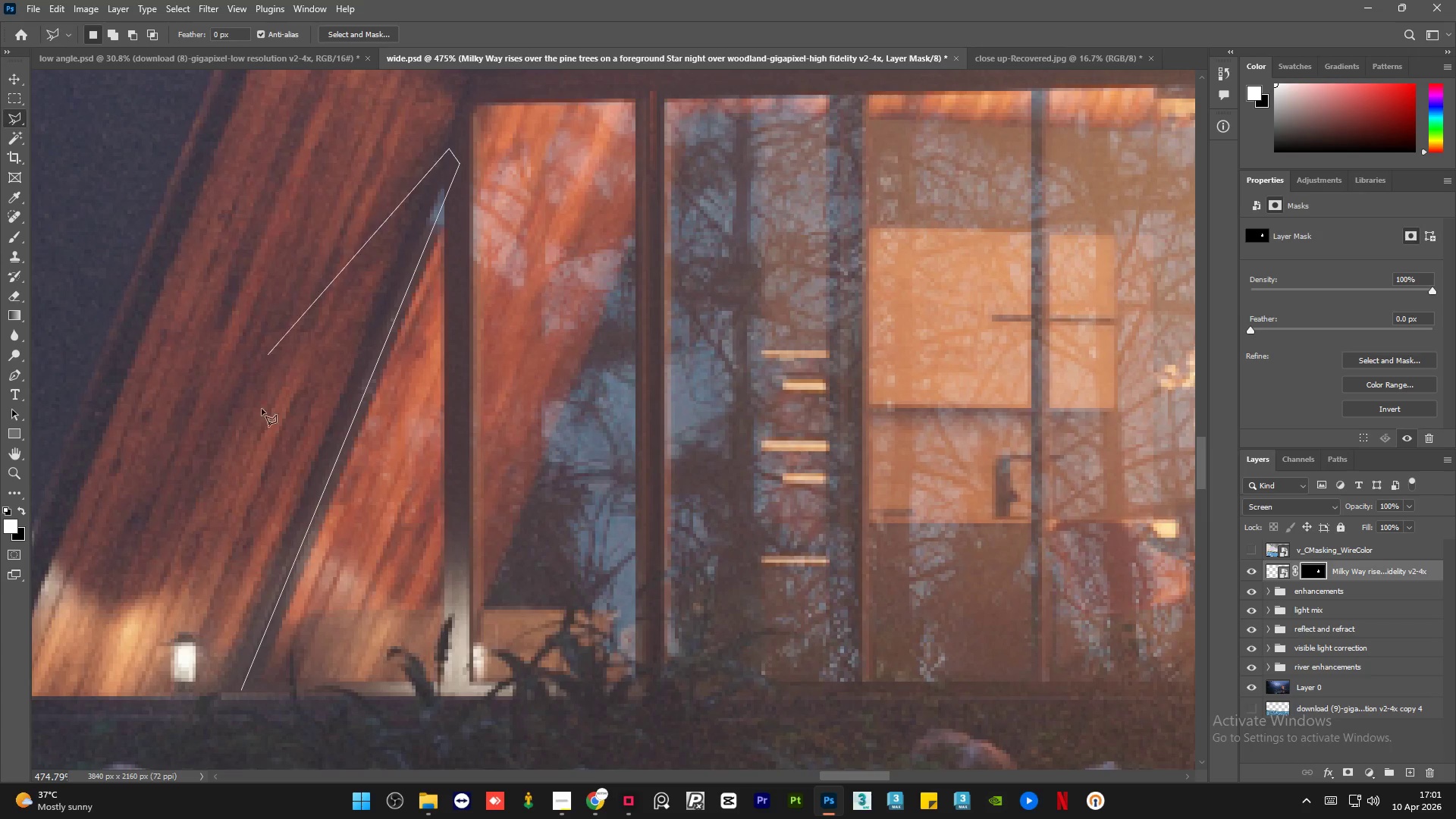 
left_click_drag(start_coordinate=[253, 461], to_coordinate=[249, 474])
 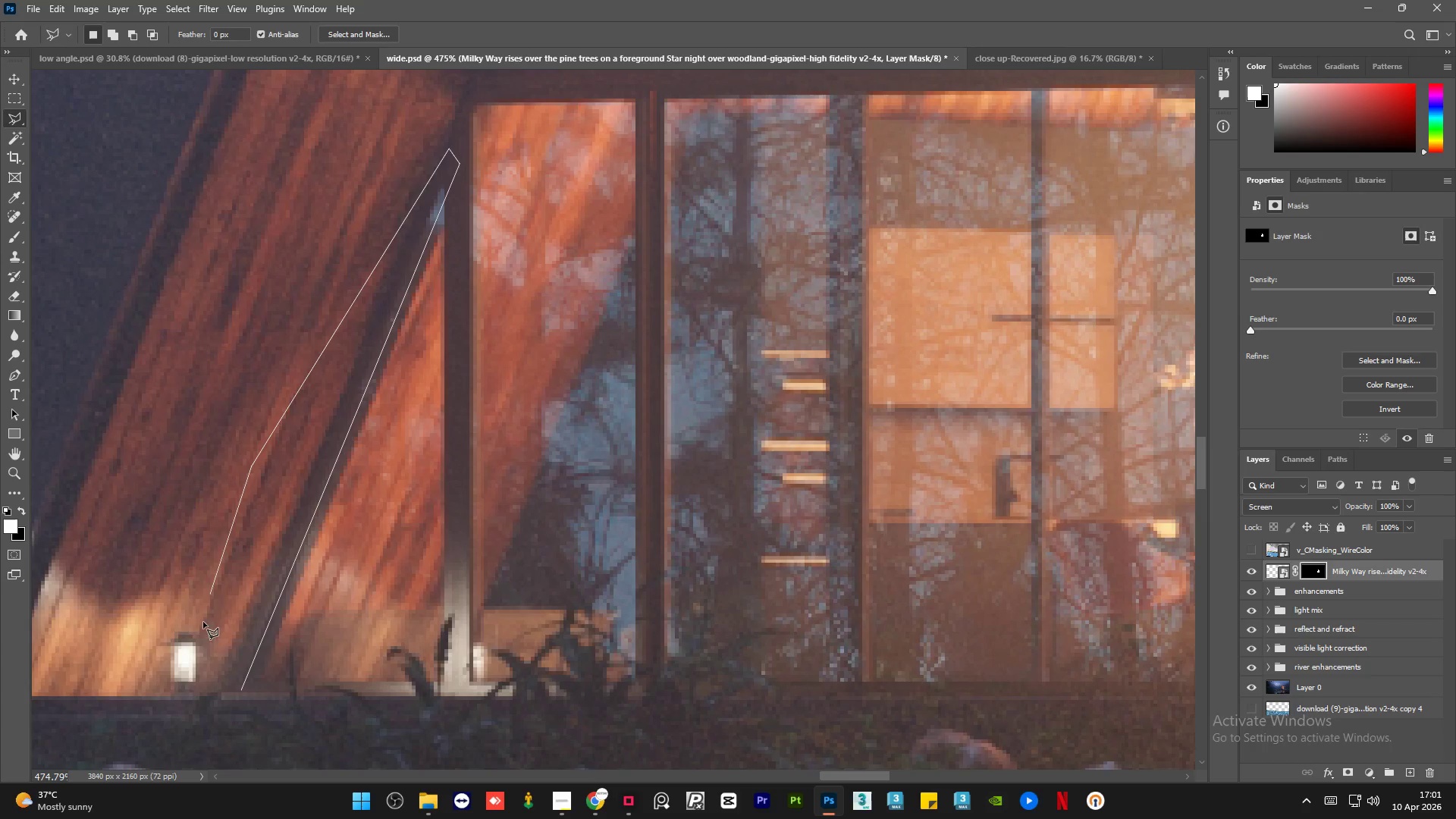 
left_click_drag(start_coordinate=[204, 614], to_coordinate=[193, 648])
 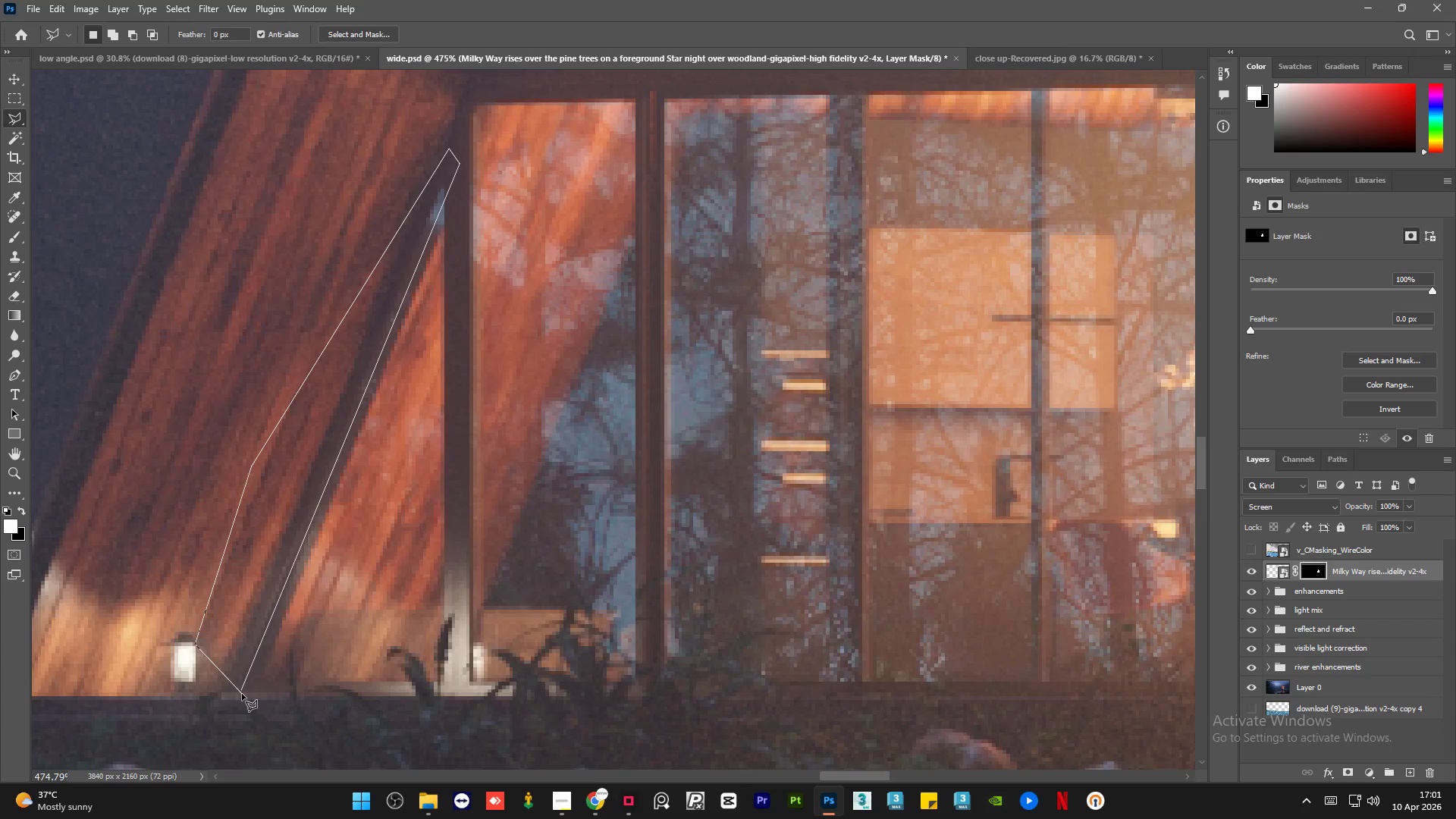 
double_click([242, 694])
 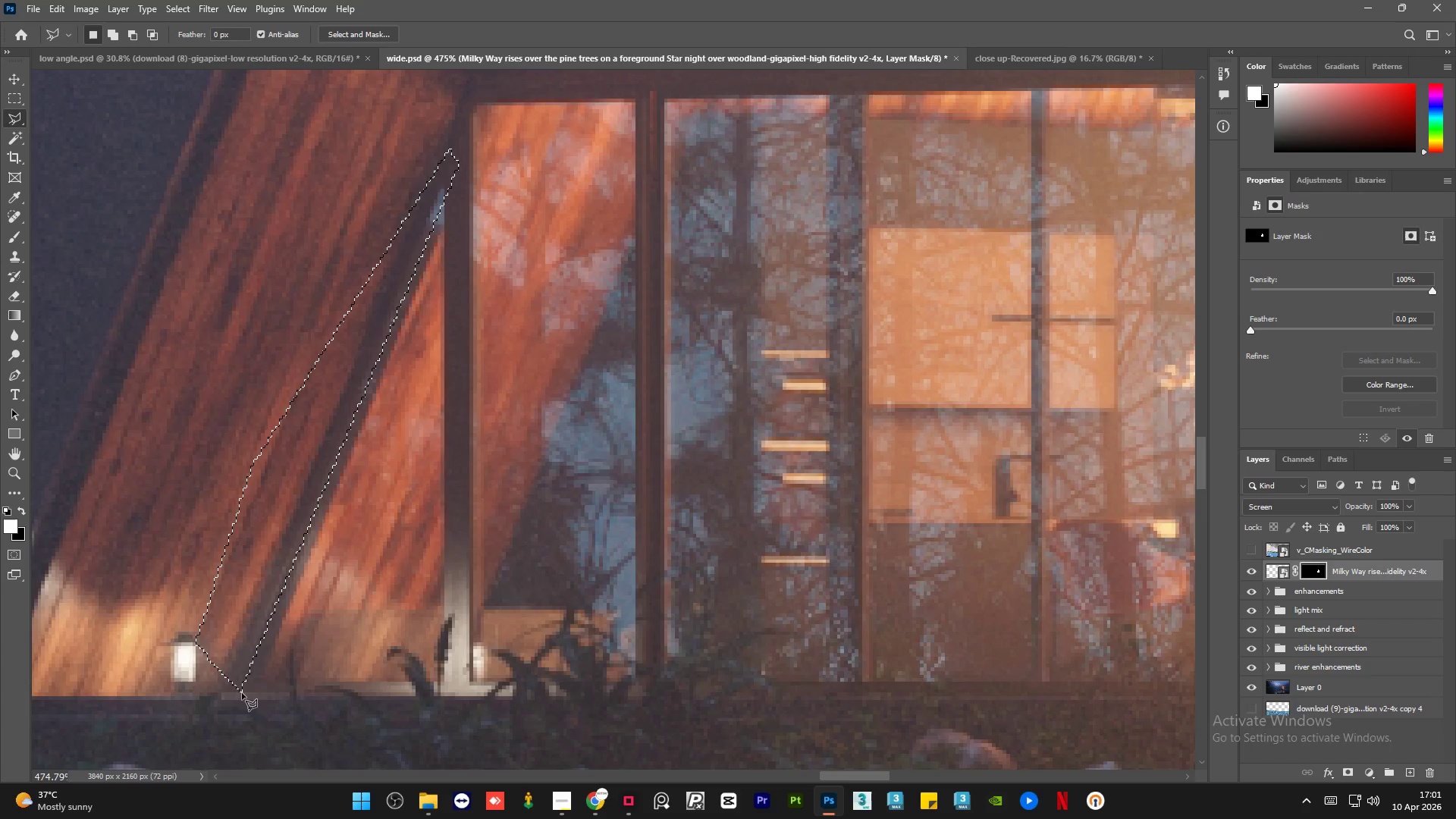 
key(Delete)
 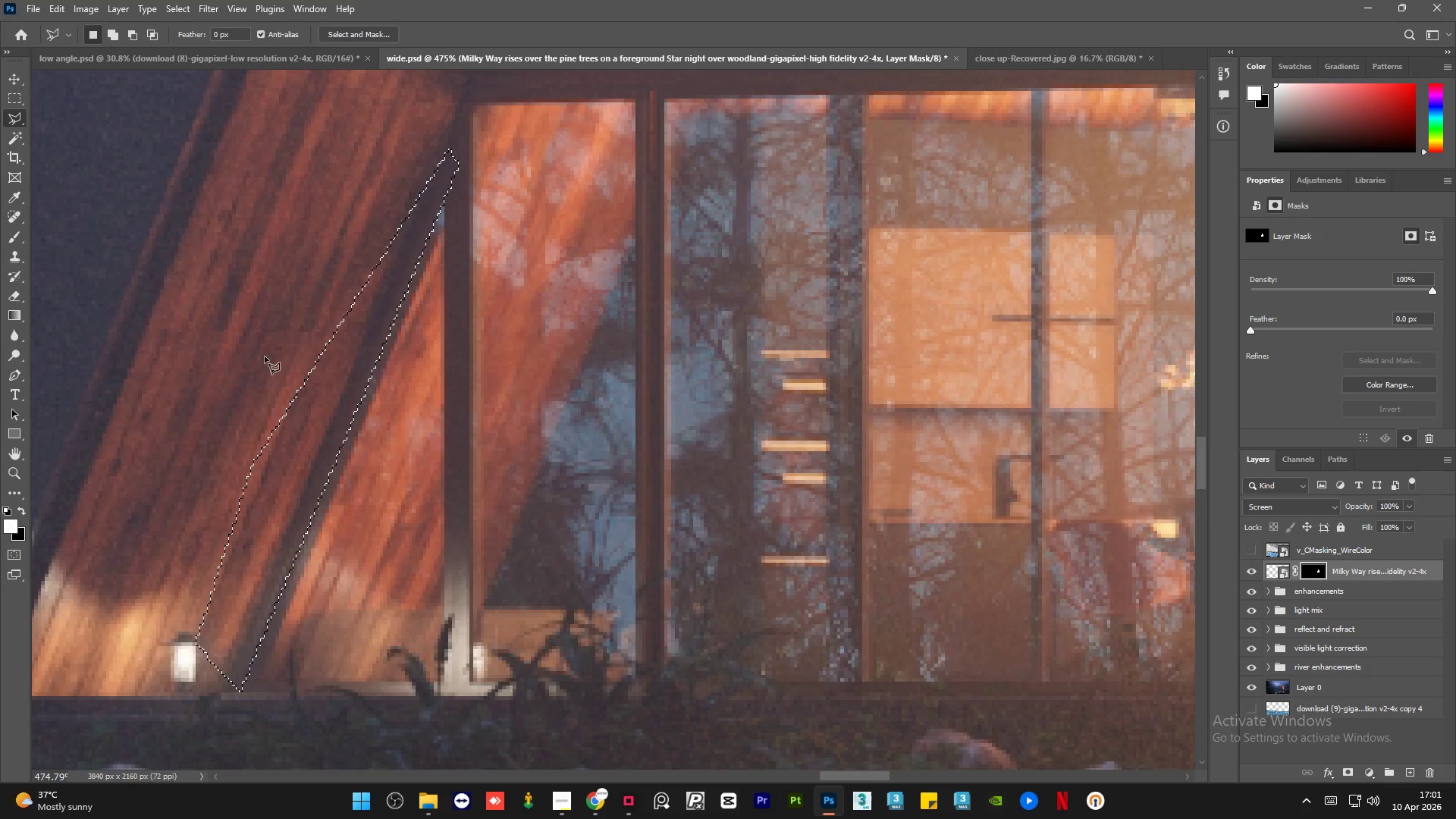 
key(Control+D)
 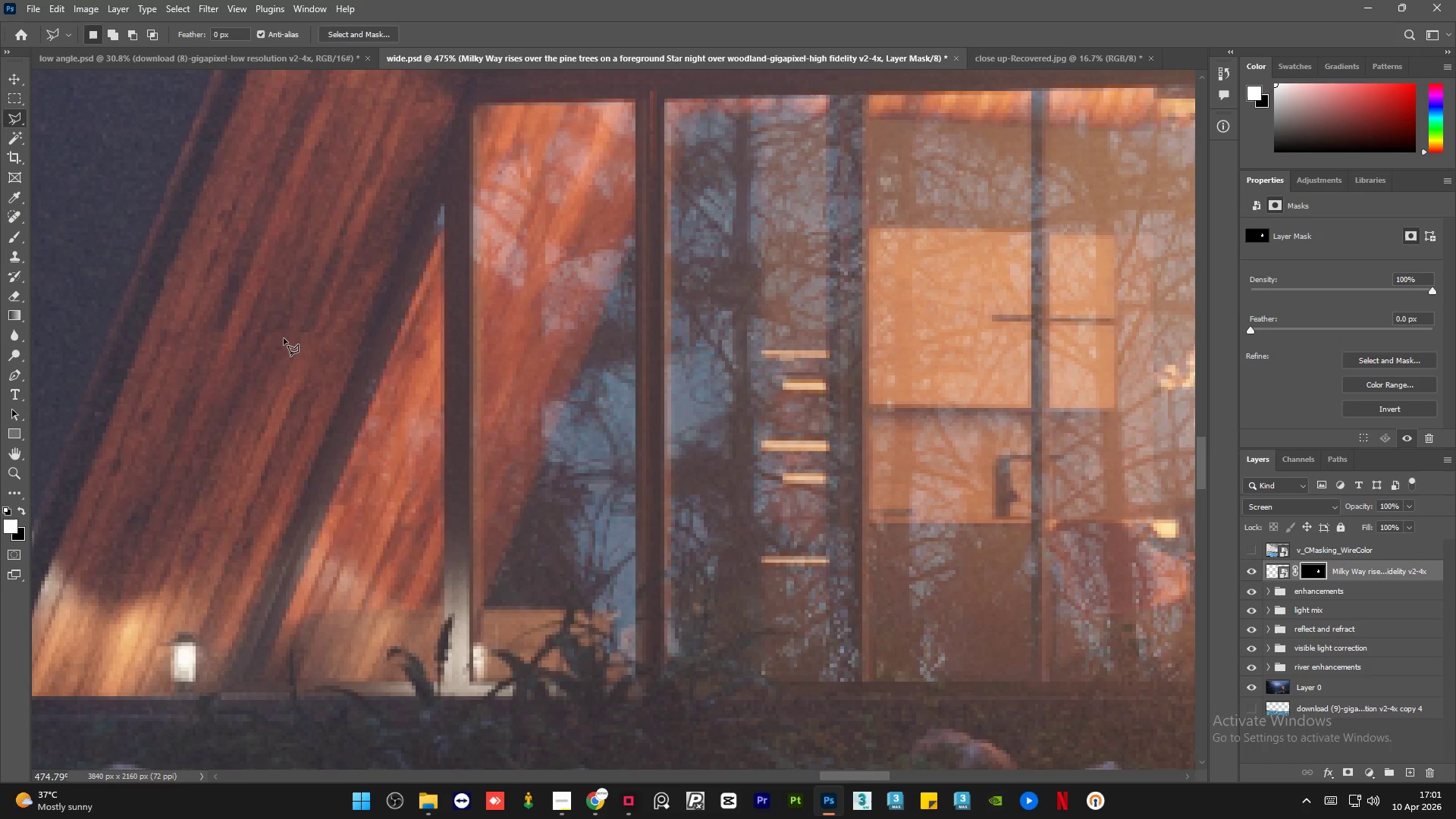 
hold_key(key=AltLeft, duration=1.5)
scroll: coordinate [340, 391], scroll_direction: down, amount: 7.0
 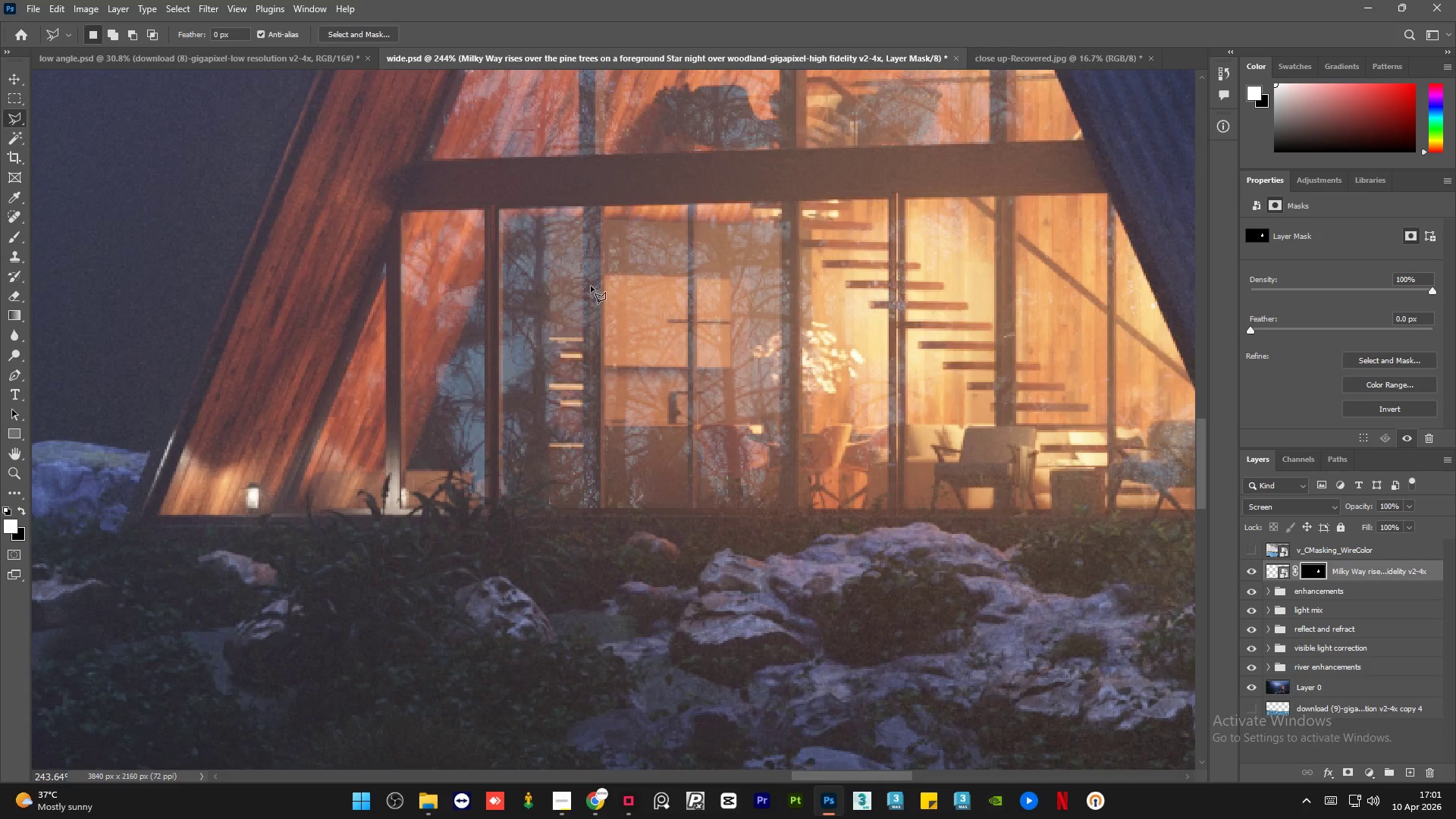 
hold_key(key=AltLeft, duration=1.52)
scroll: coordinate [595, 262], scroll_direction: up, amount: 5.0
 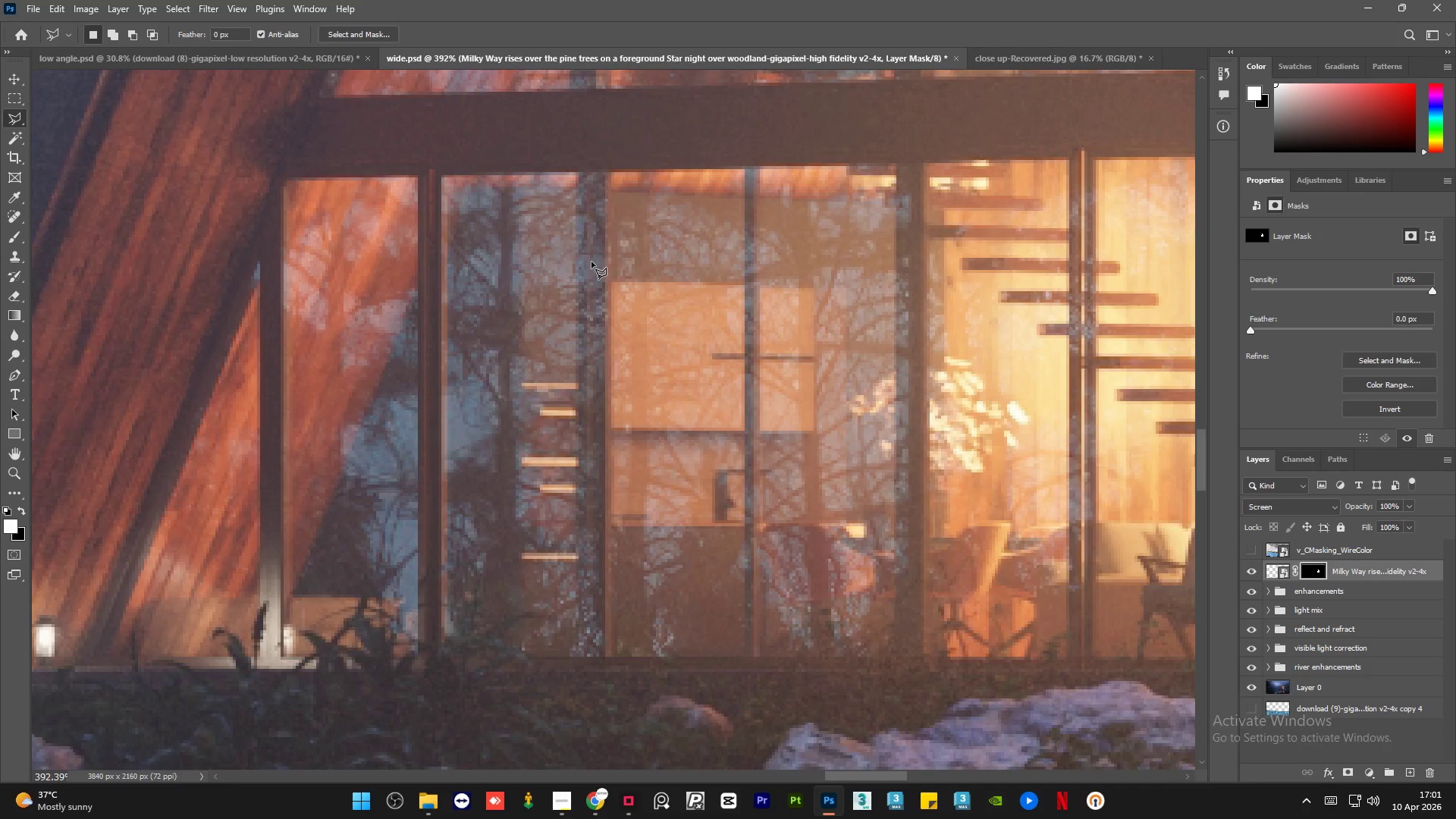 
hold_key(key=AltLeft, duration=0.64)
 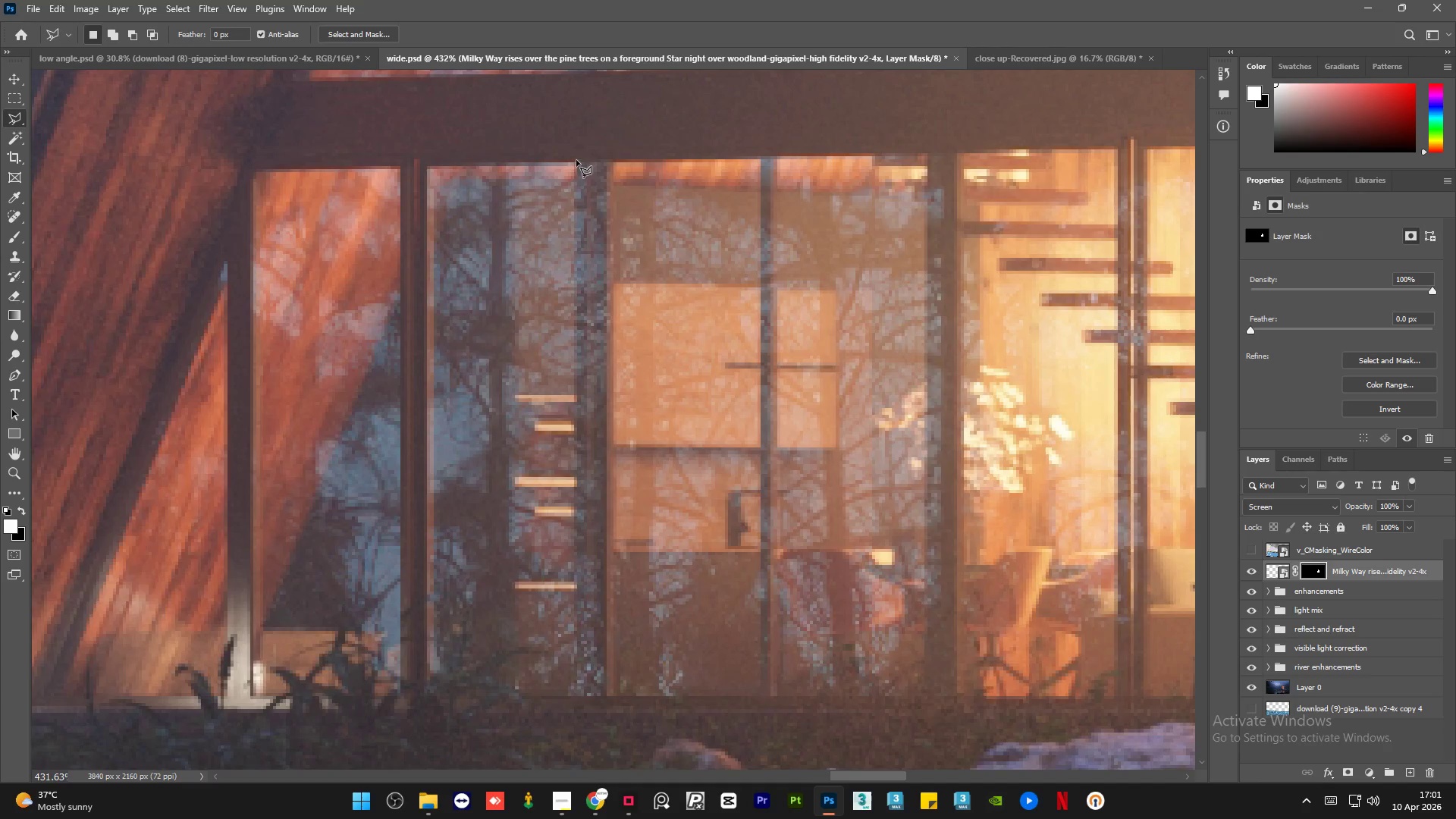 
scroll: coordinate [592, 262], scroll_direction: up, amount: 2.0
 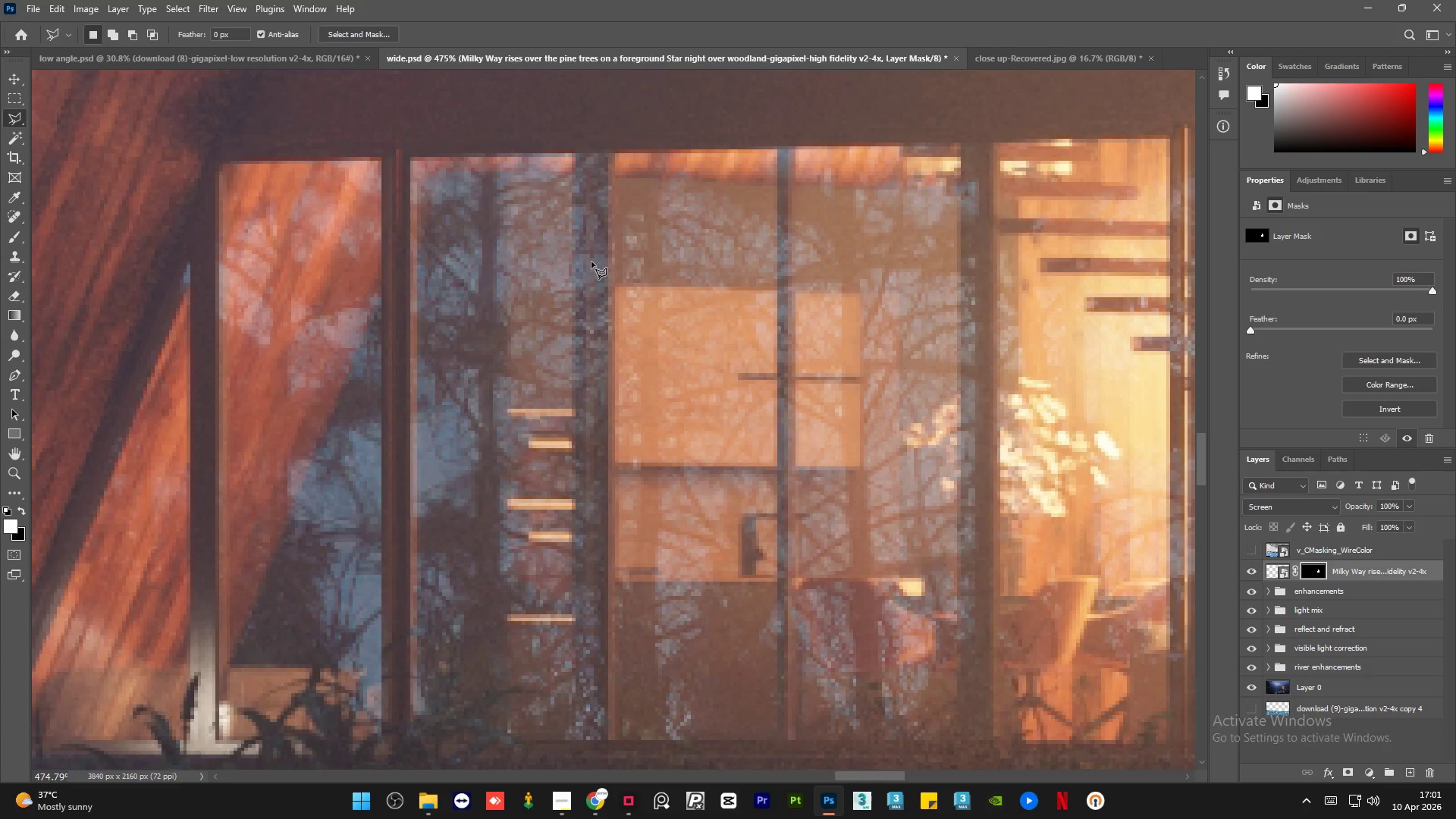 
scroll: coordinate [592, 262], scroll_direction: down, amount: 1.0
 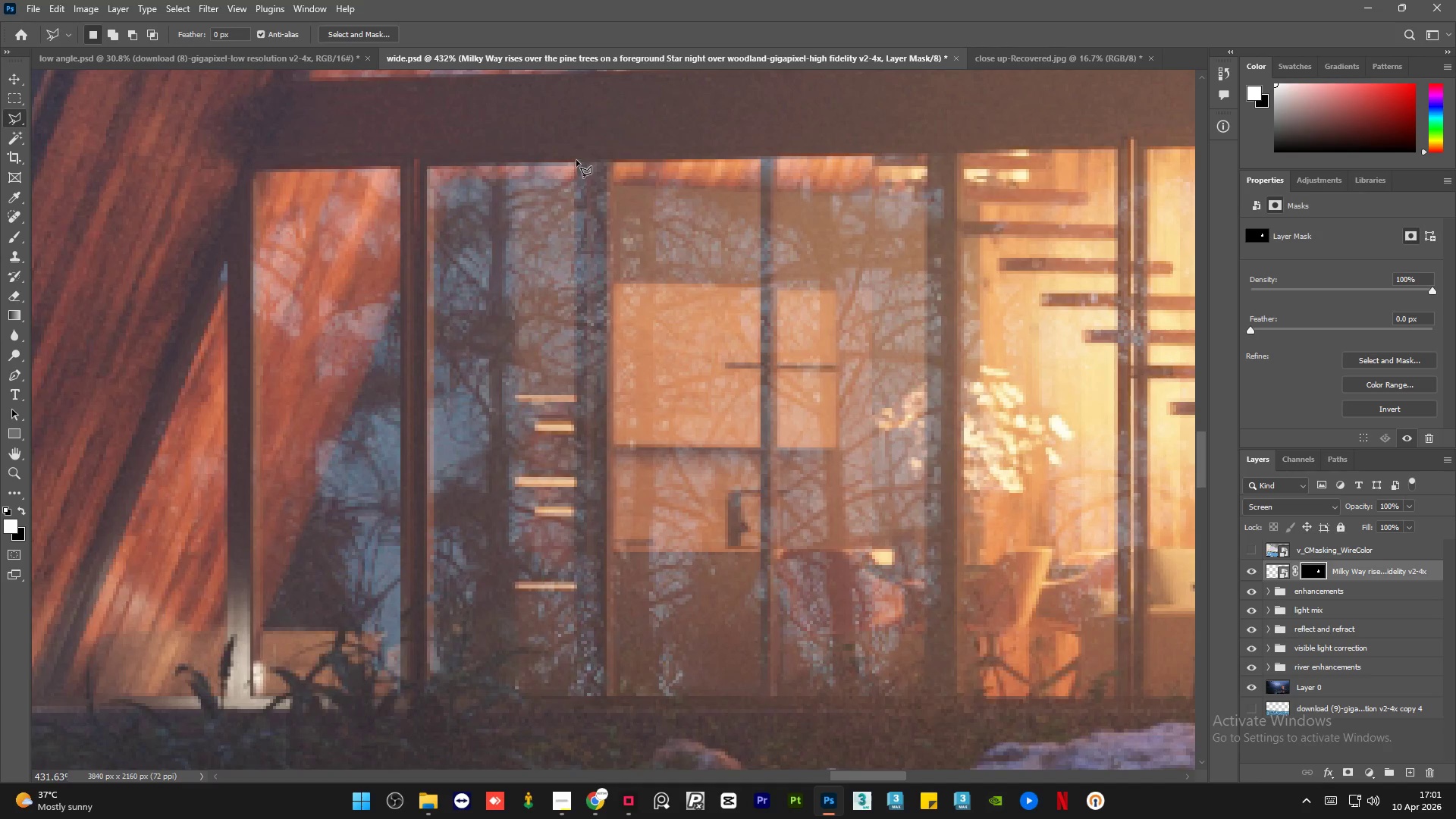 
left_click([576, 155])
 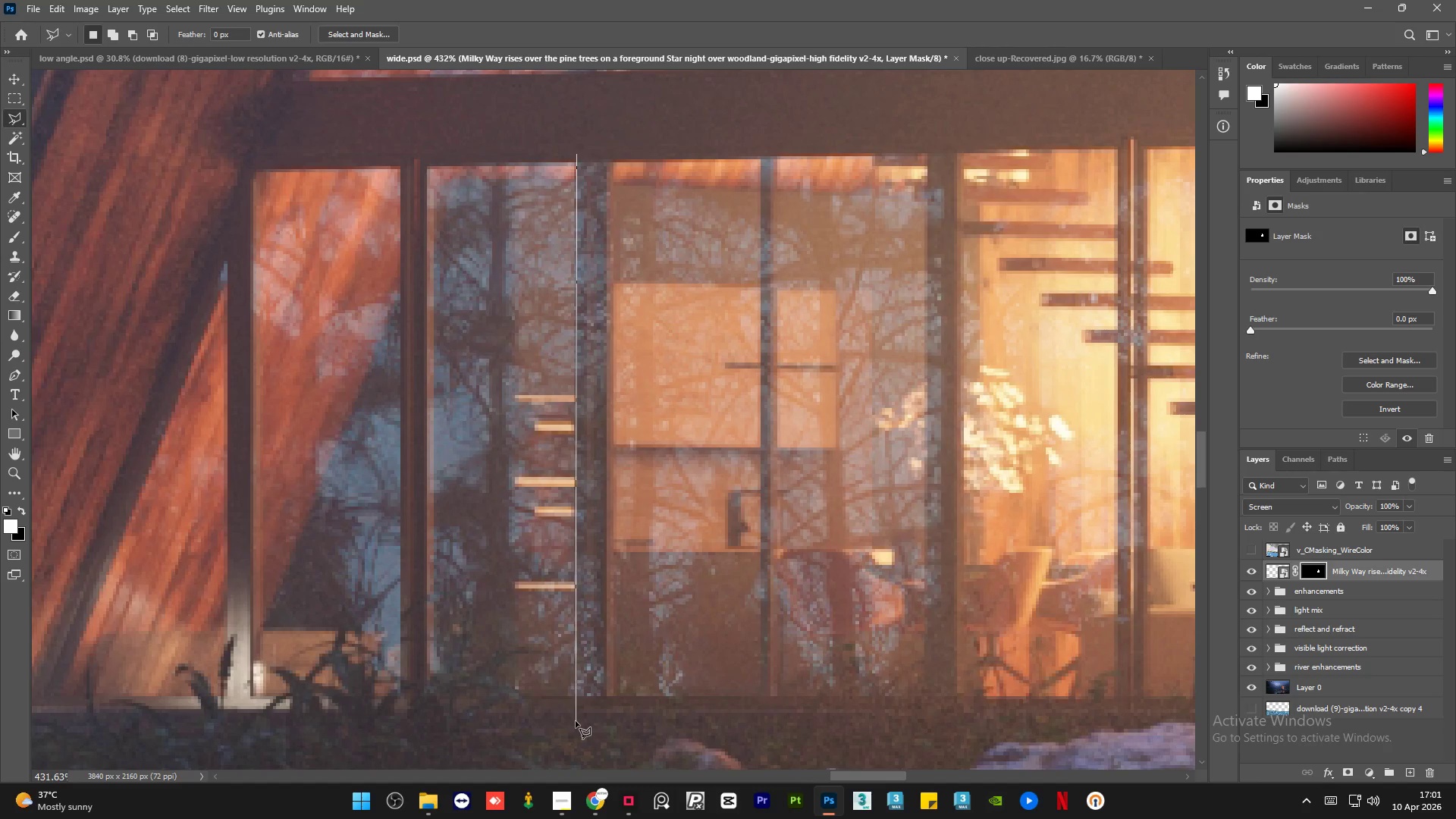 
left_click([576, 721])
 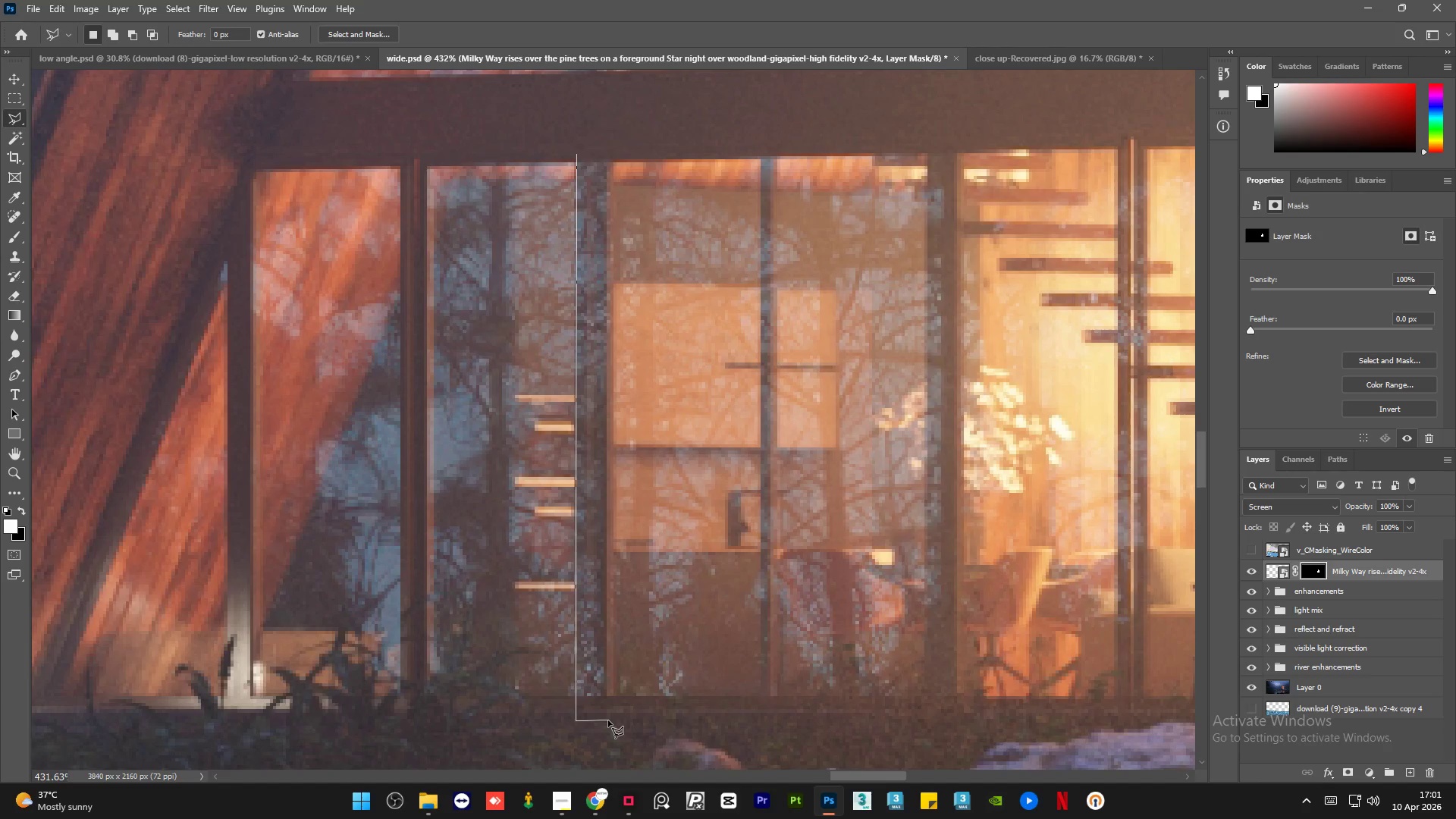 
left_click([608, 720])
 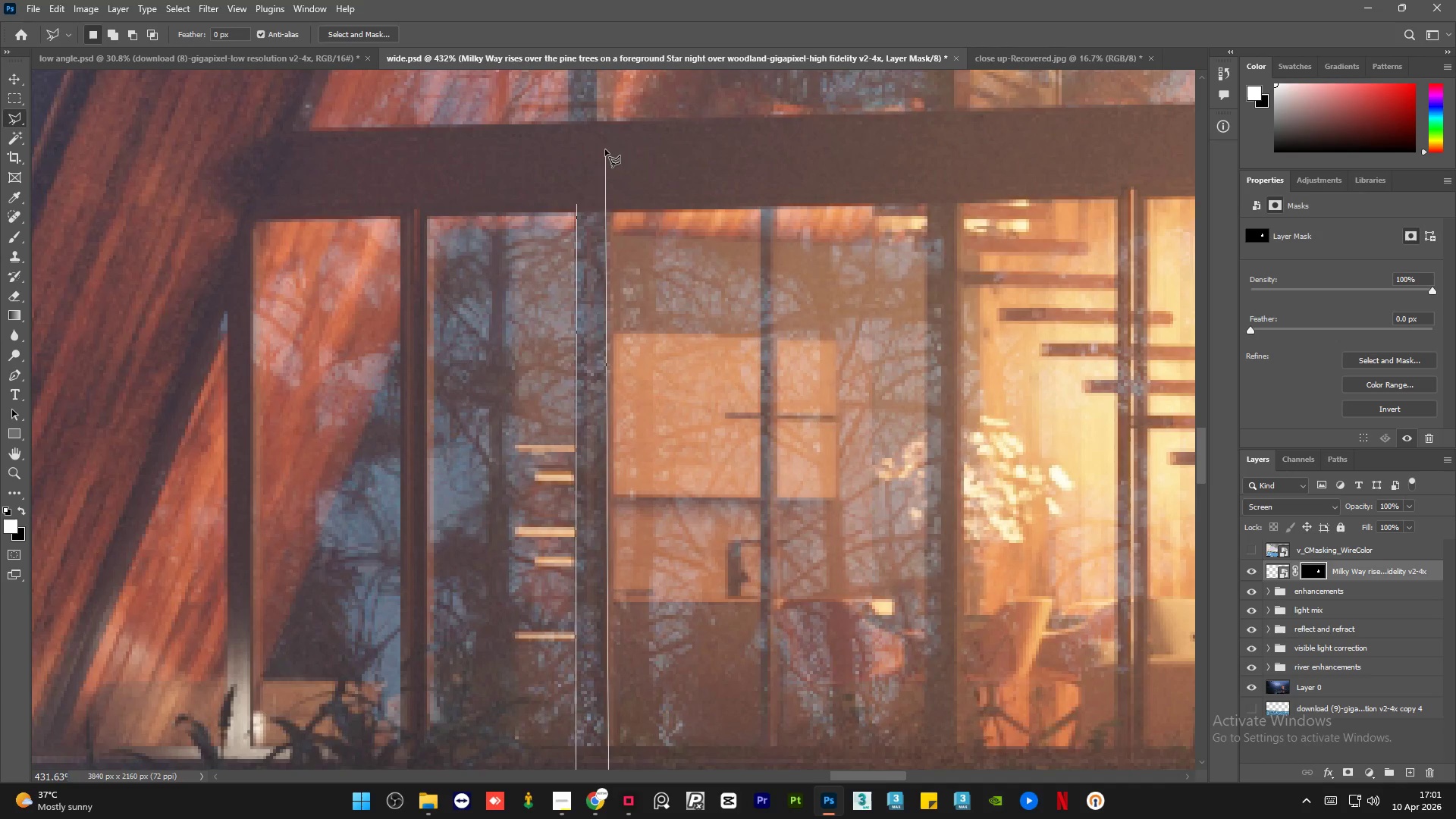 
left_click([607, 149])
 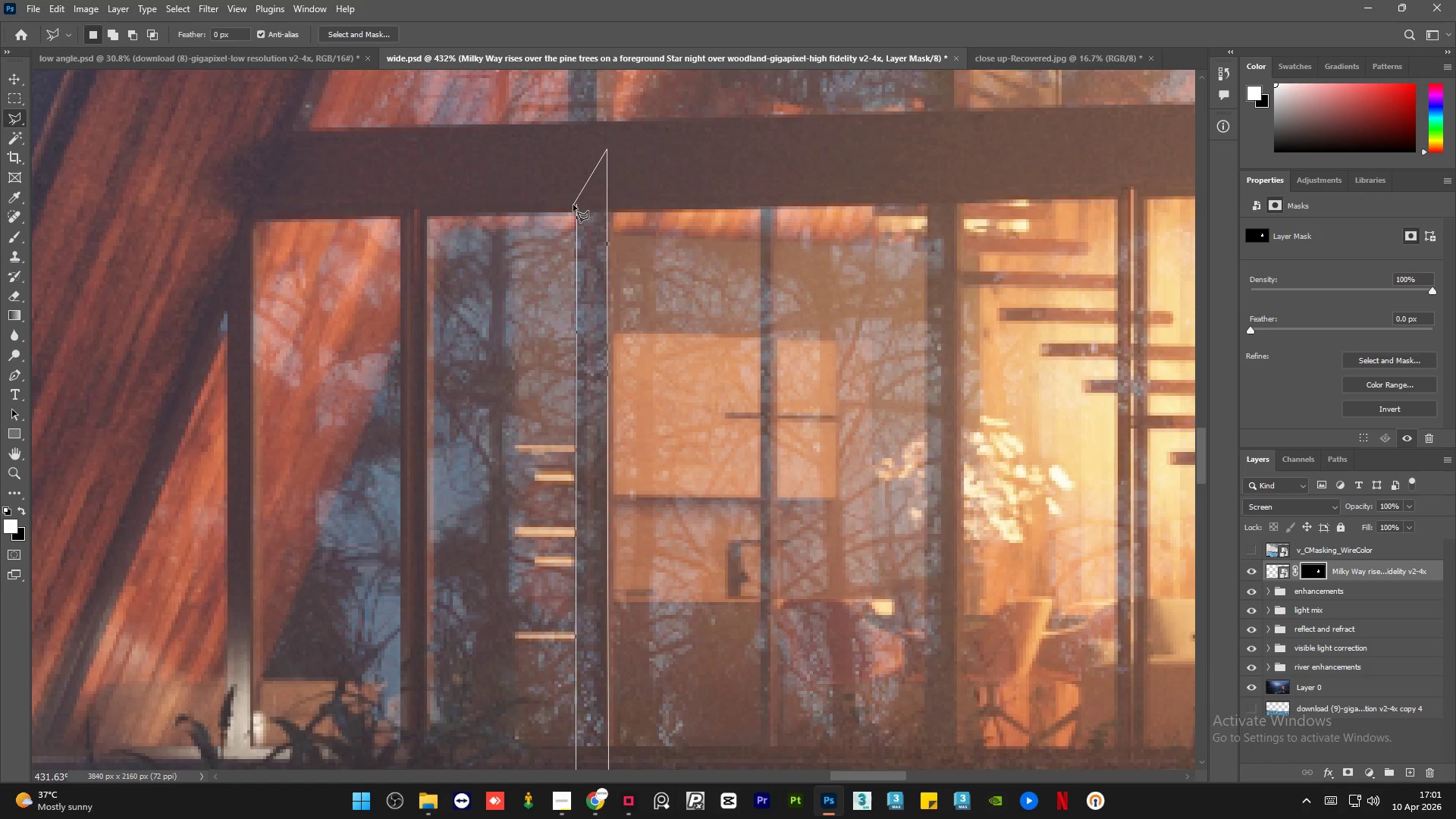 
double_click([573, 205])
 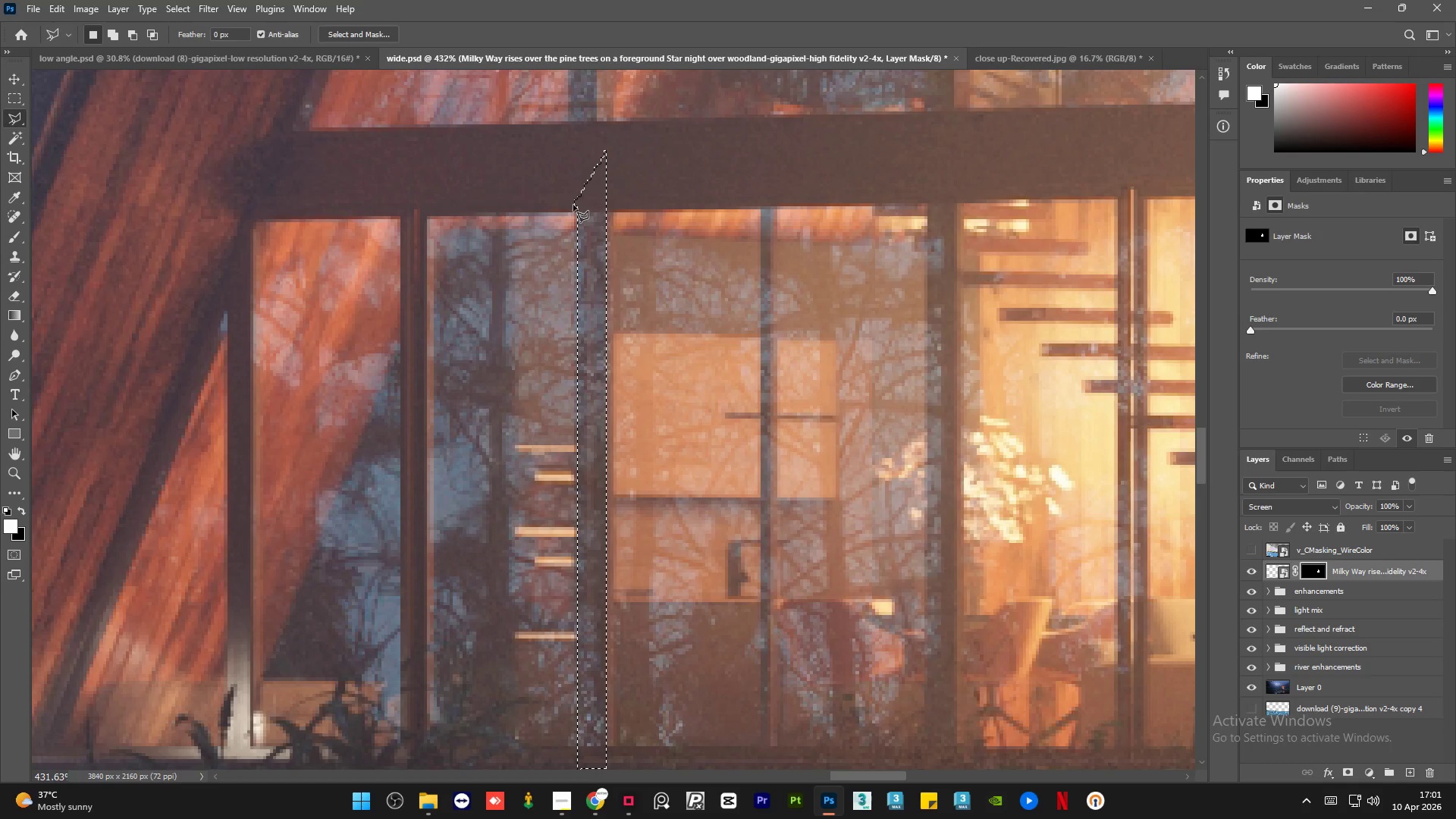 
key(Delete)
 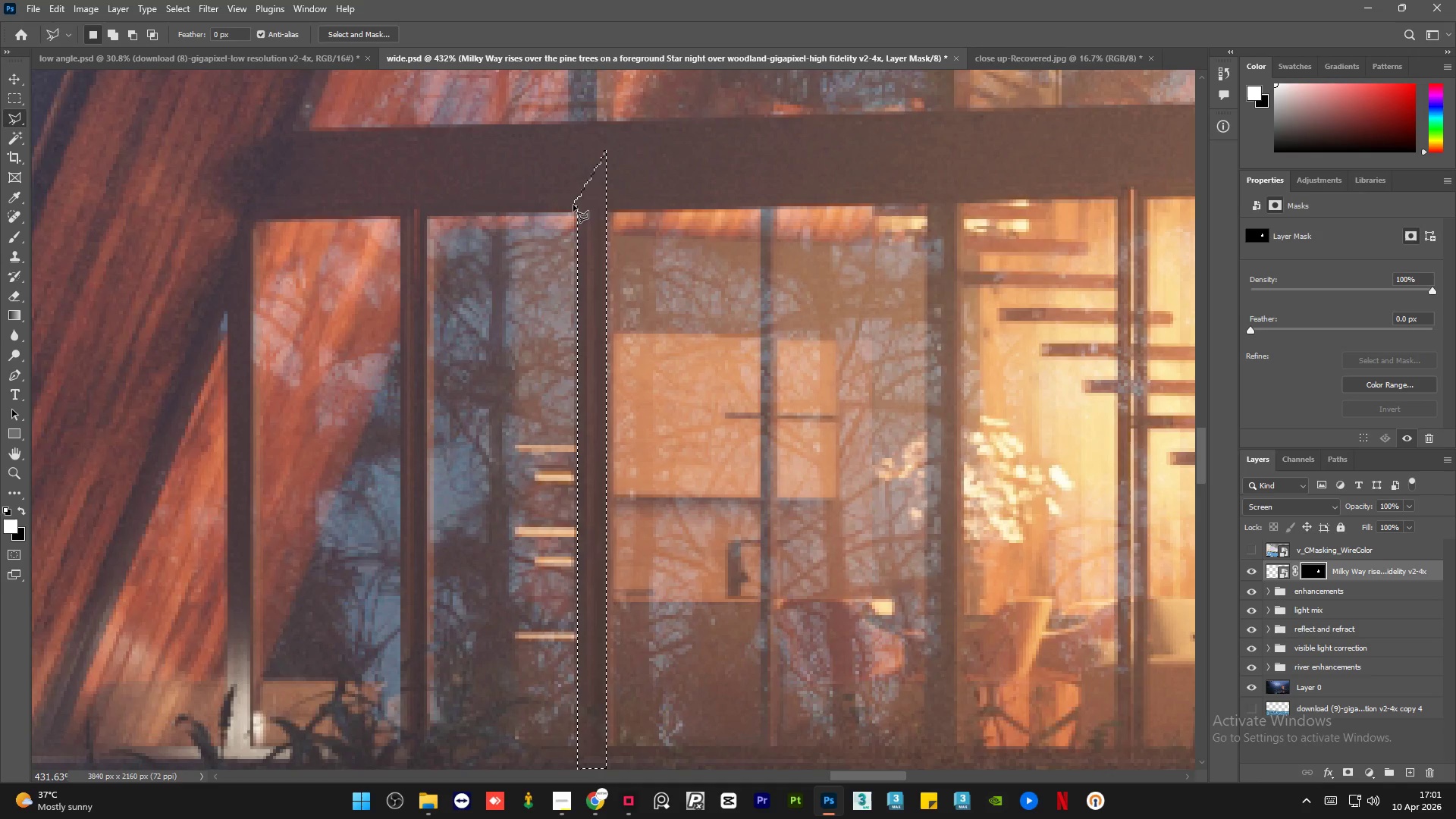 
key(Control+ControlLeft)
 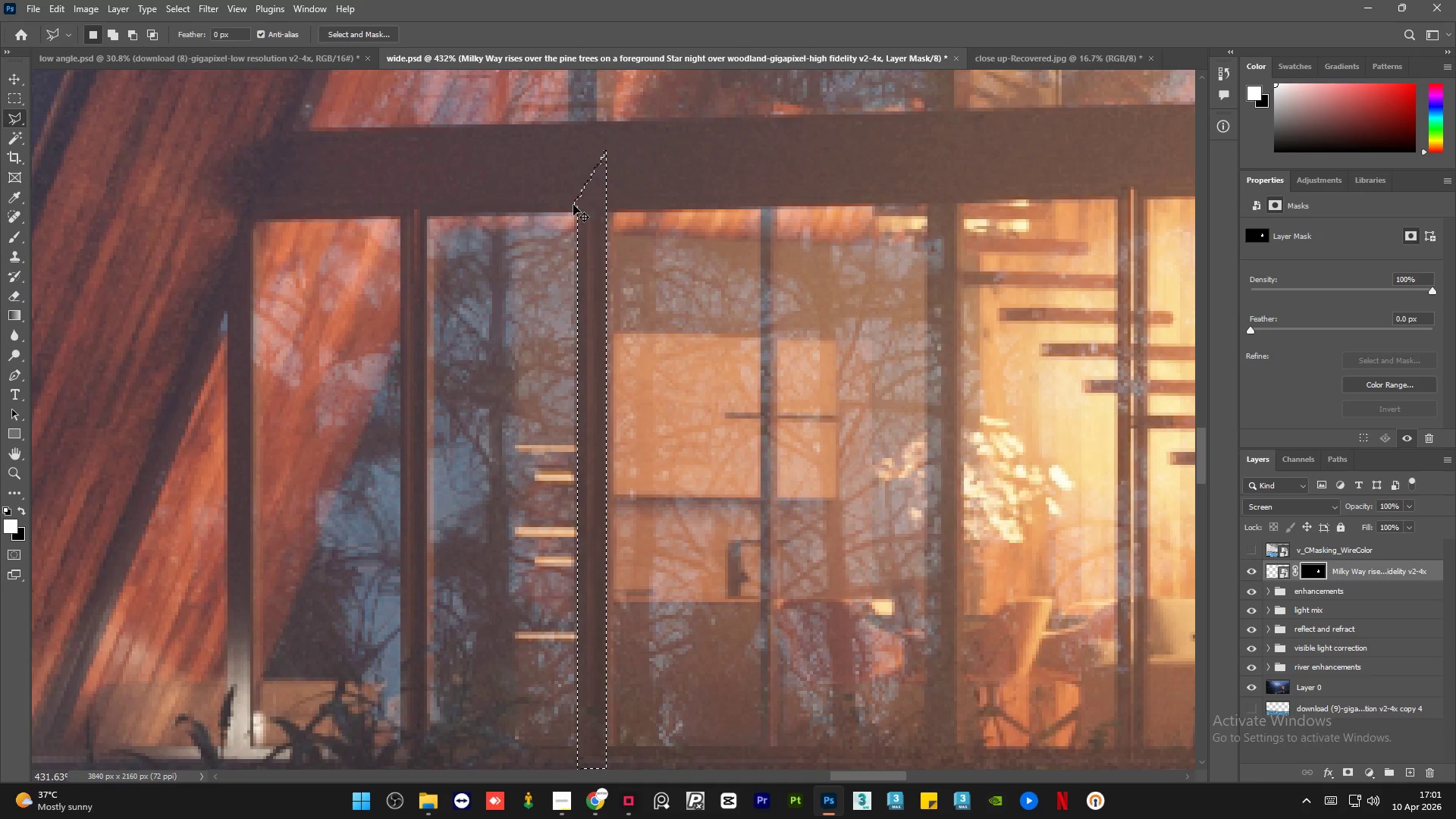 
key(Control+D)
 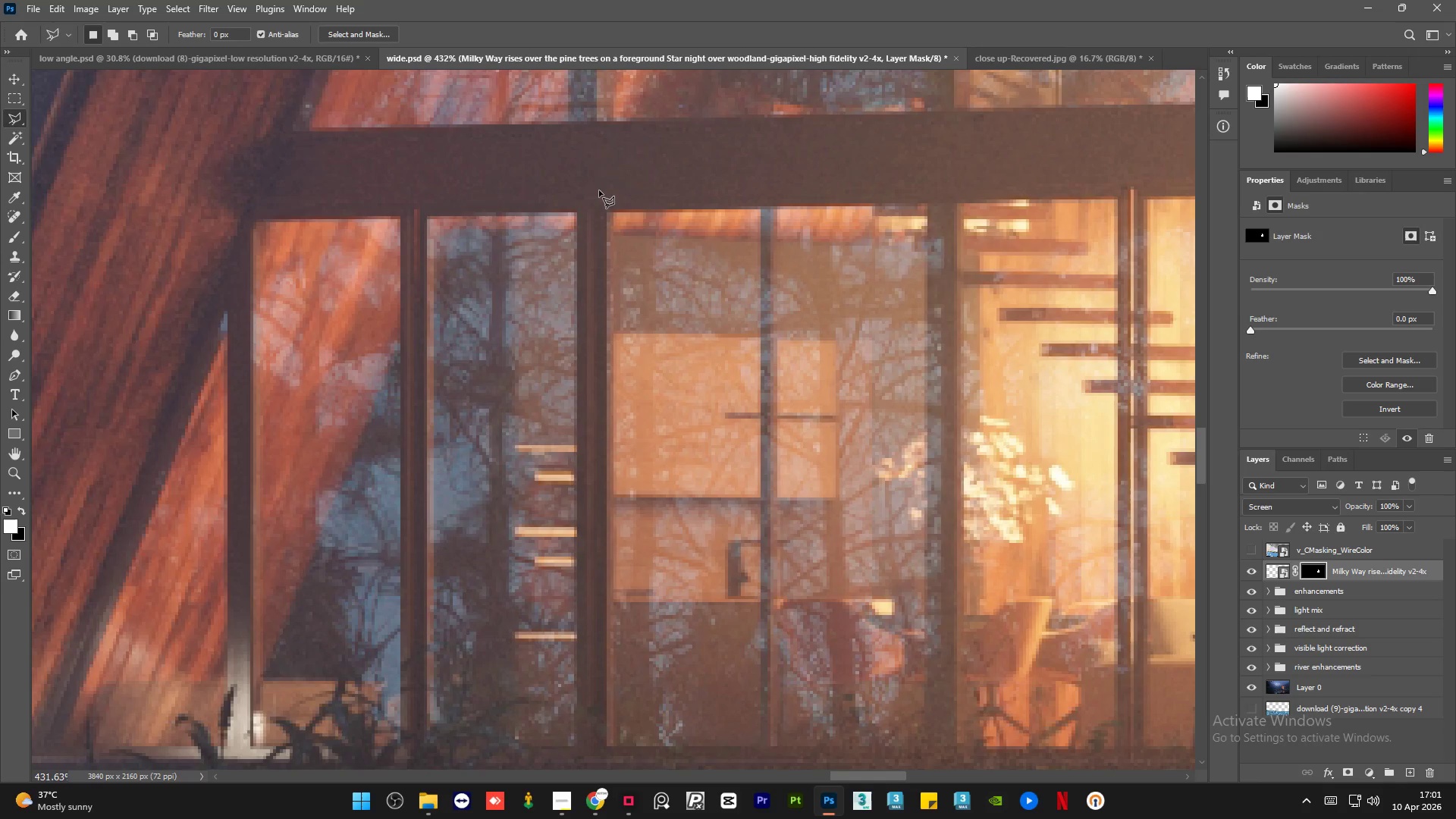 
hold_key(key=AltLeft, duration=1.23)
scroll: coordinate [738, 298], scroll_direction: up, amount: 1.0
 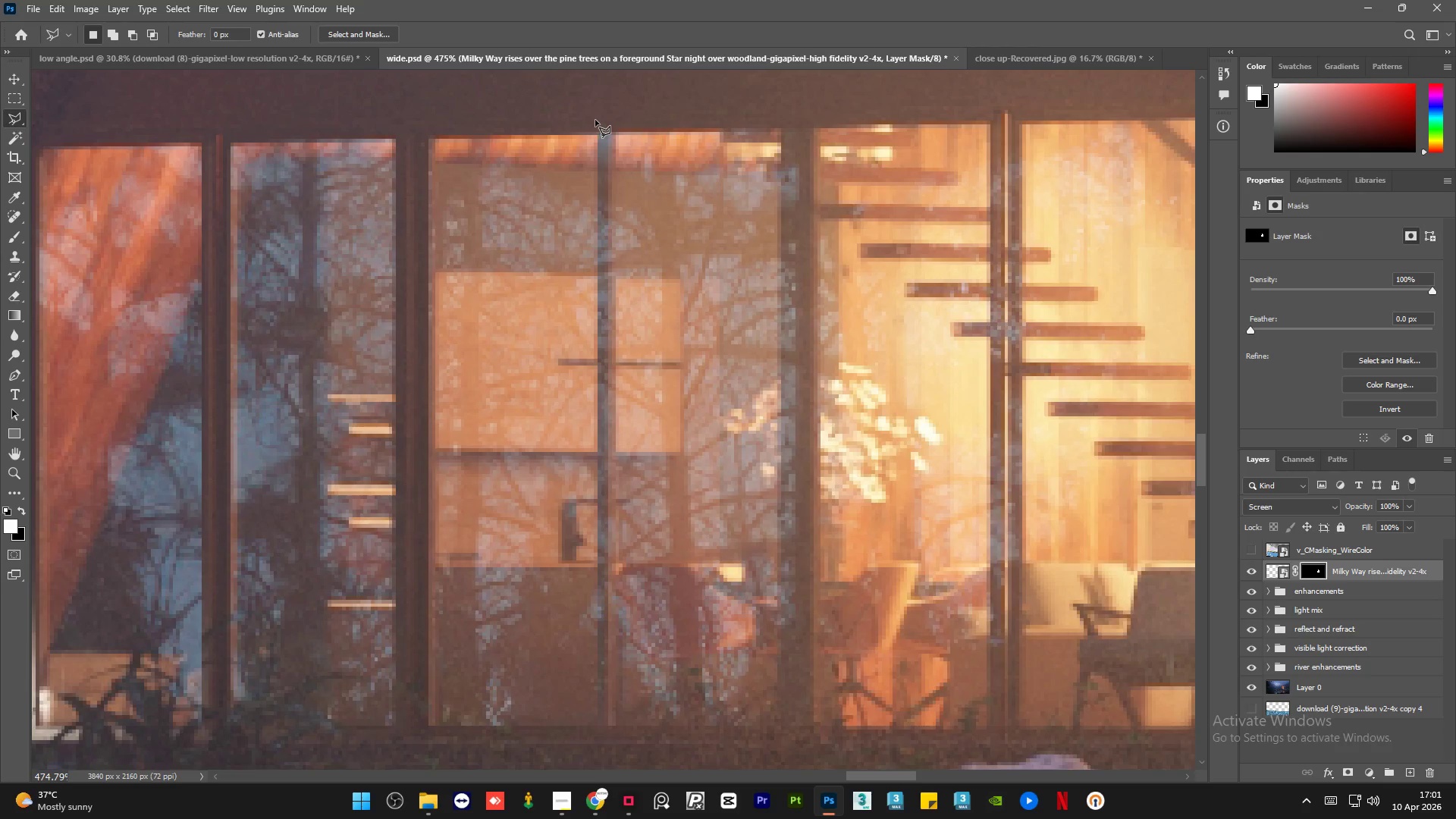 
left_click([597, 121])
 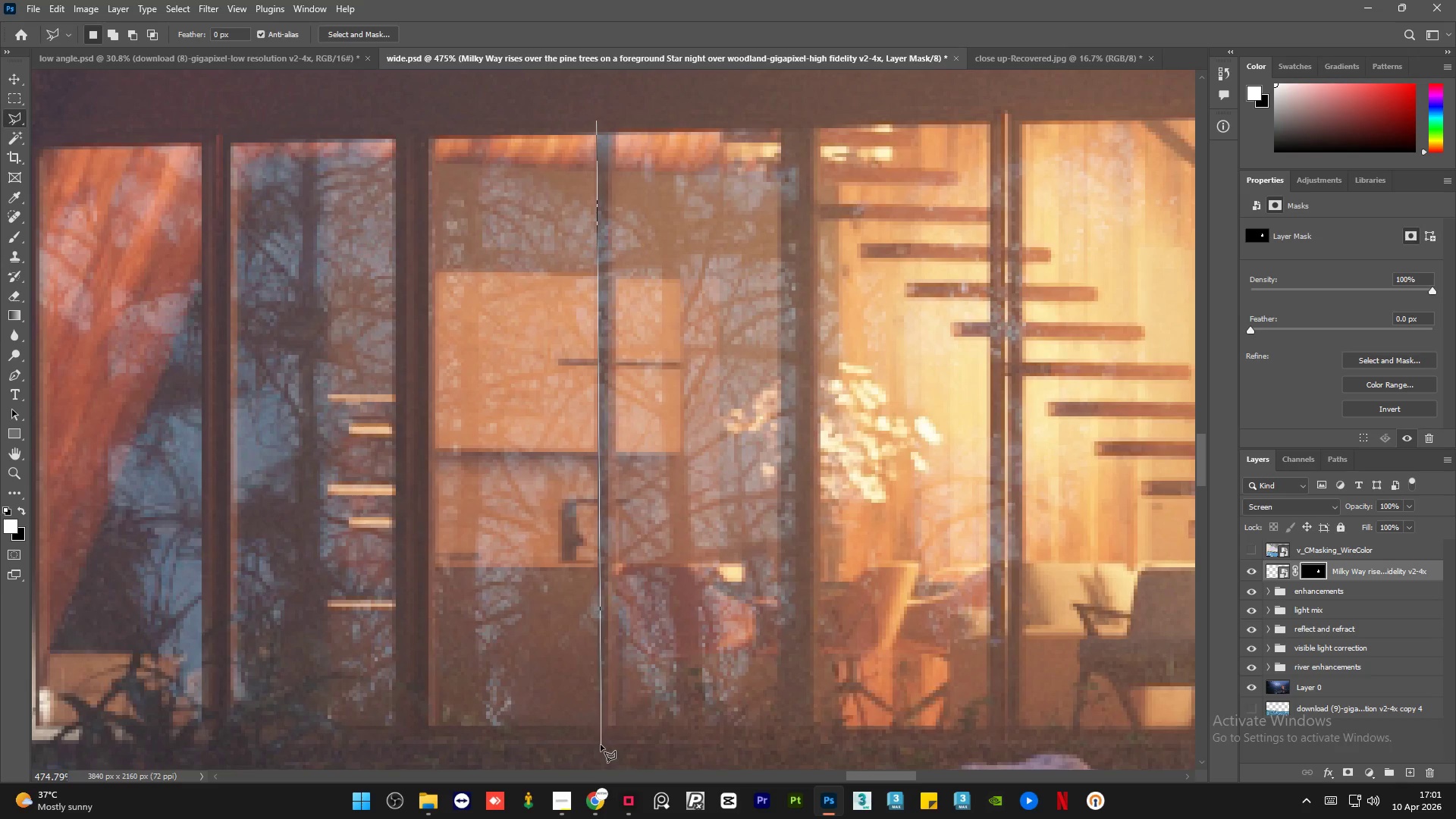 
left_click([599, 745])
 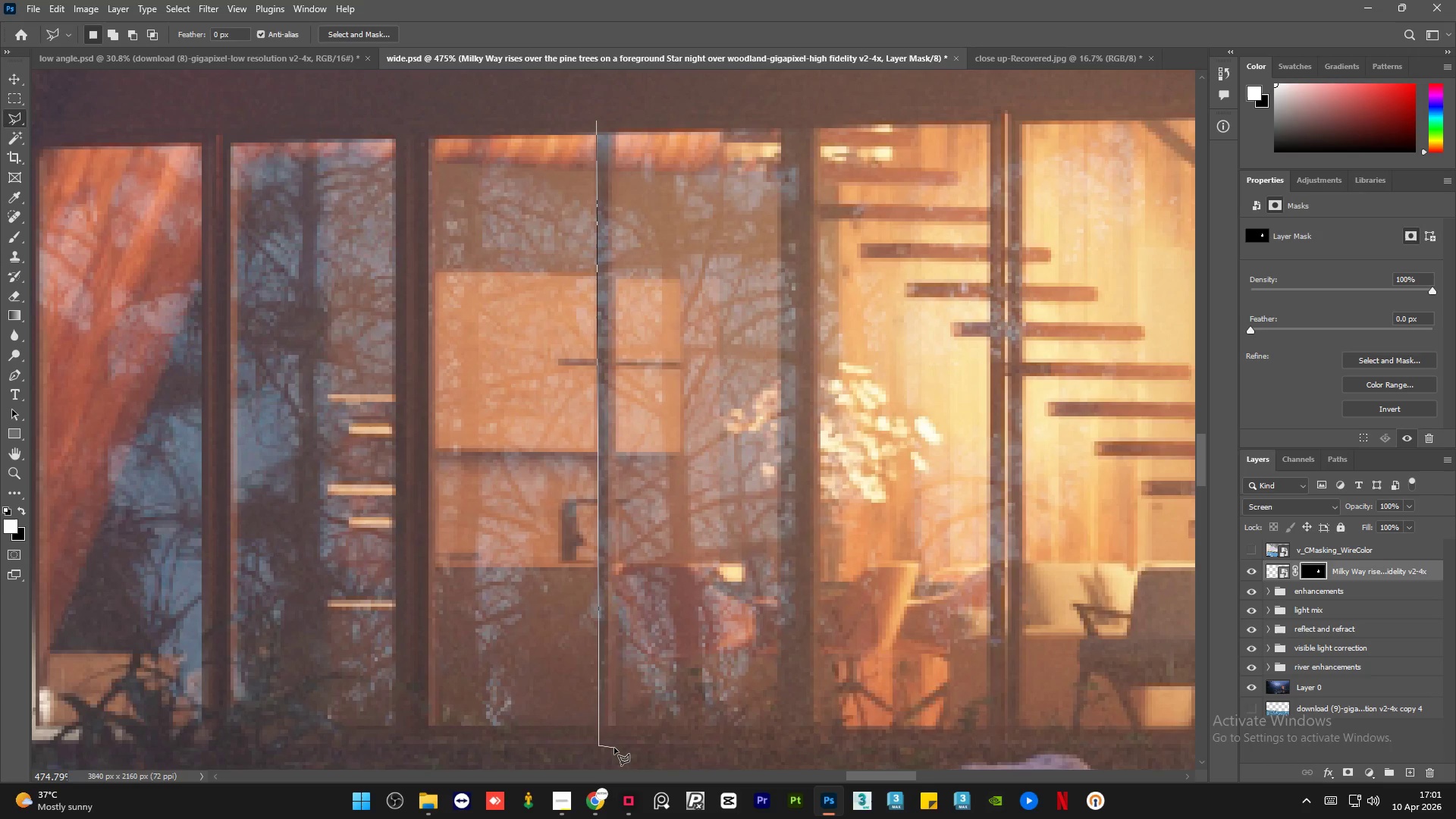 
left_click([614, 748])
 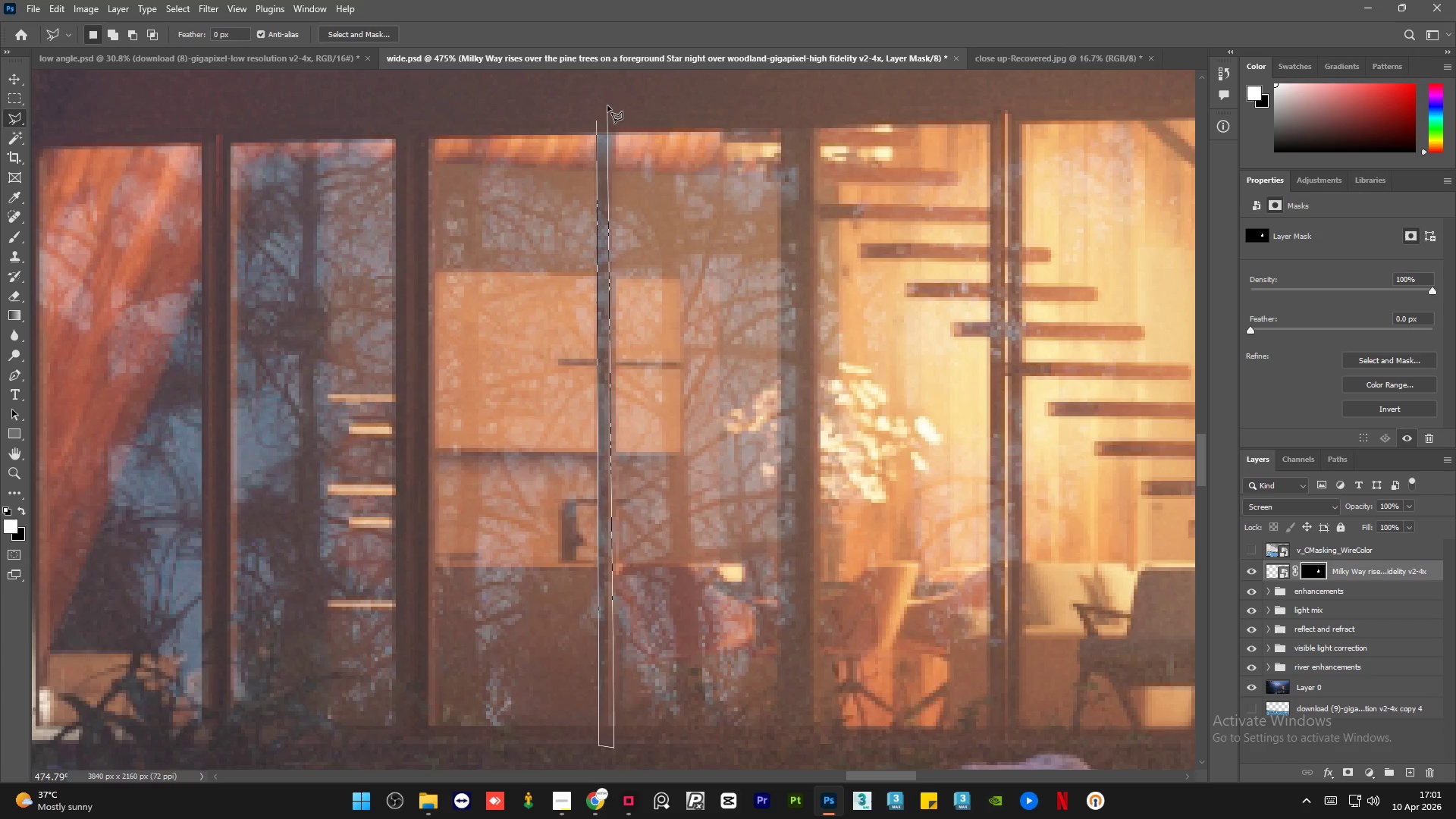 
left_click([607, 105])
 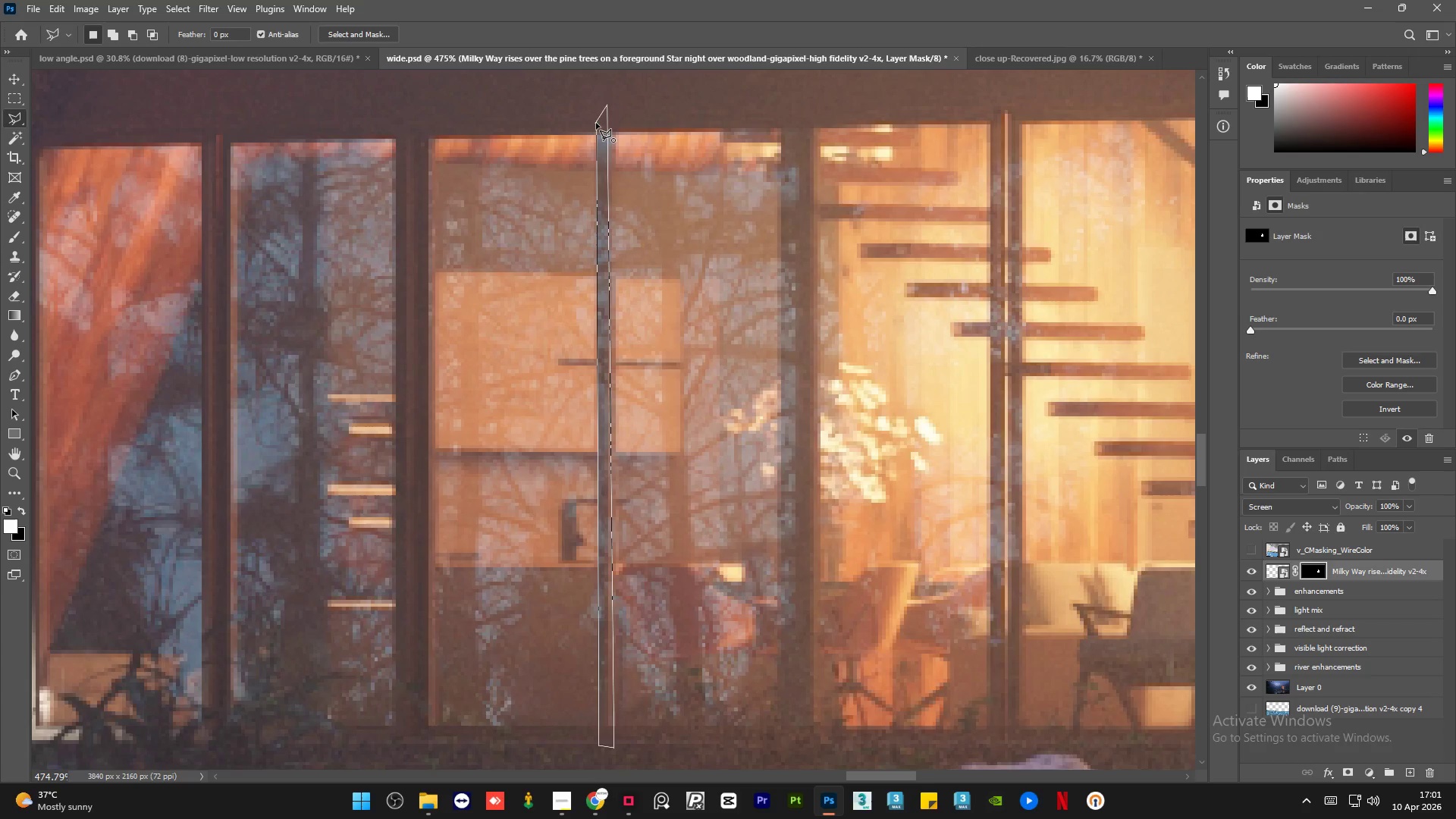 
left_click([597, 121])
 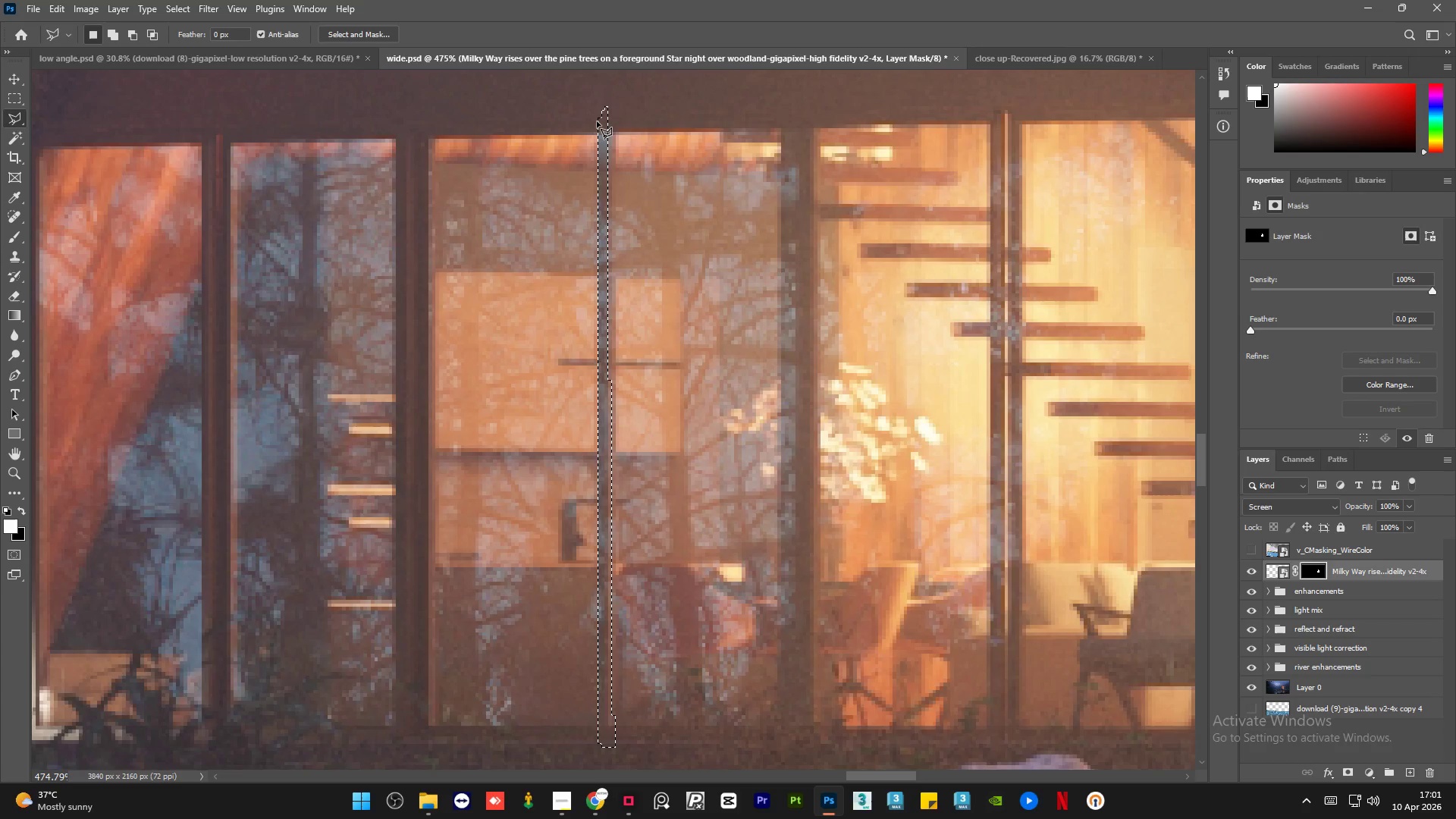 
key(Delete)
 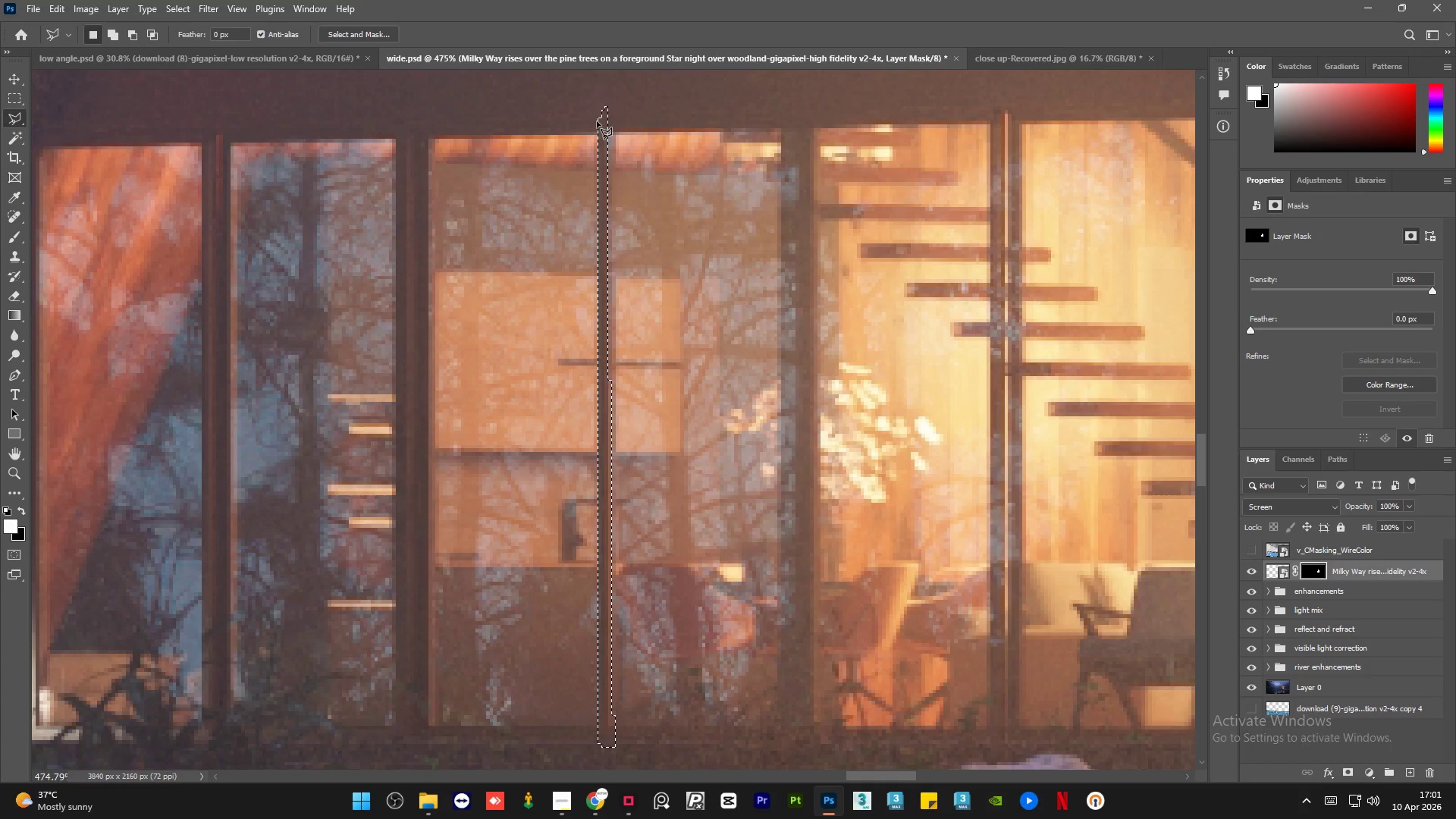 
key(Control+ControlLeft)
 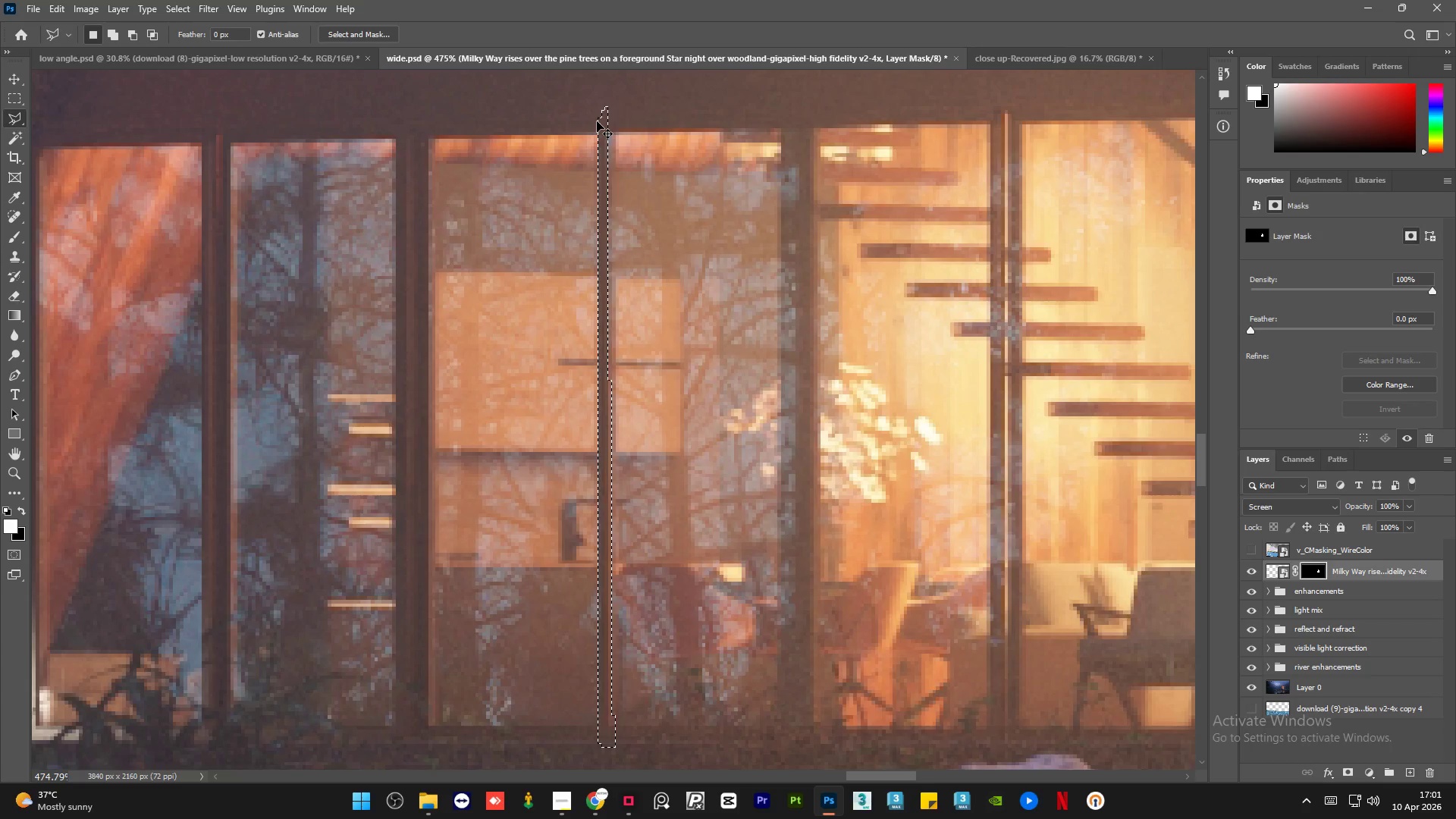 
key(Control+D)
 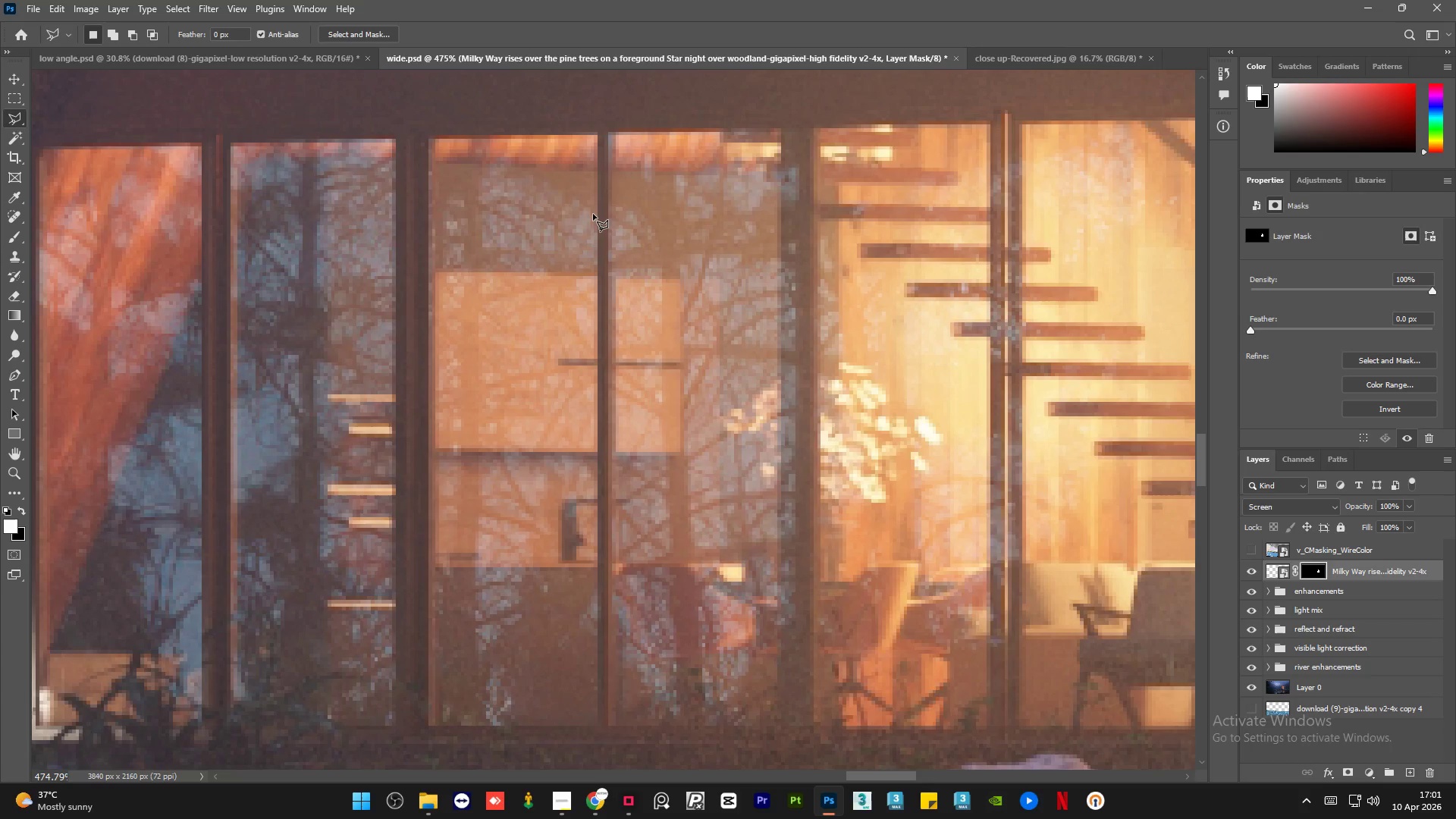 
hold_key(key=AltLeft, duration=1.12)
scroll: coordinate [726, 576], scroll_direction: down, amount: 1.0
 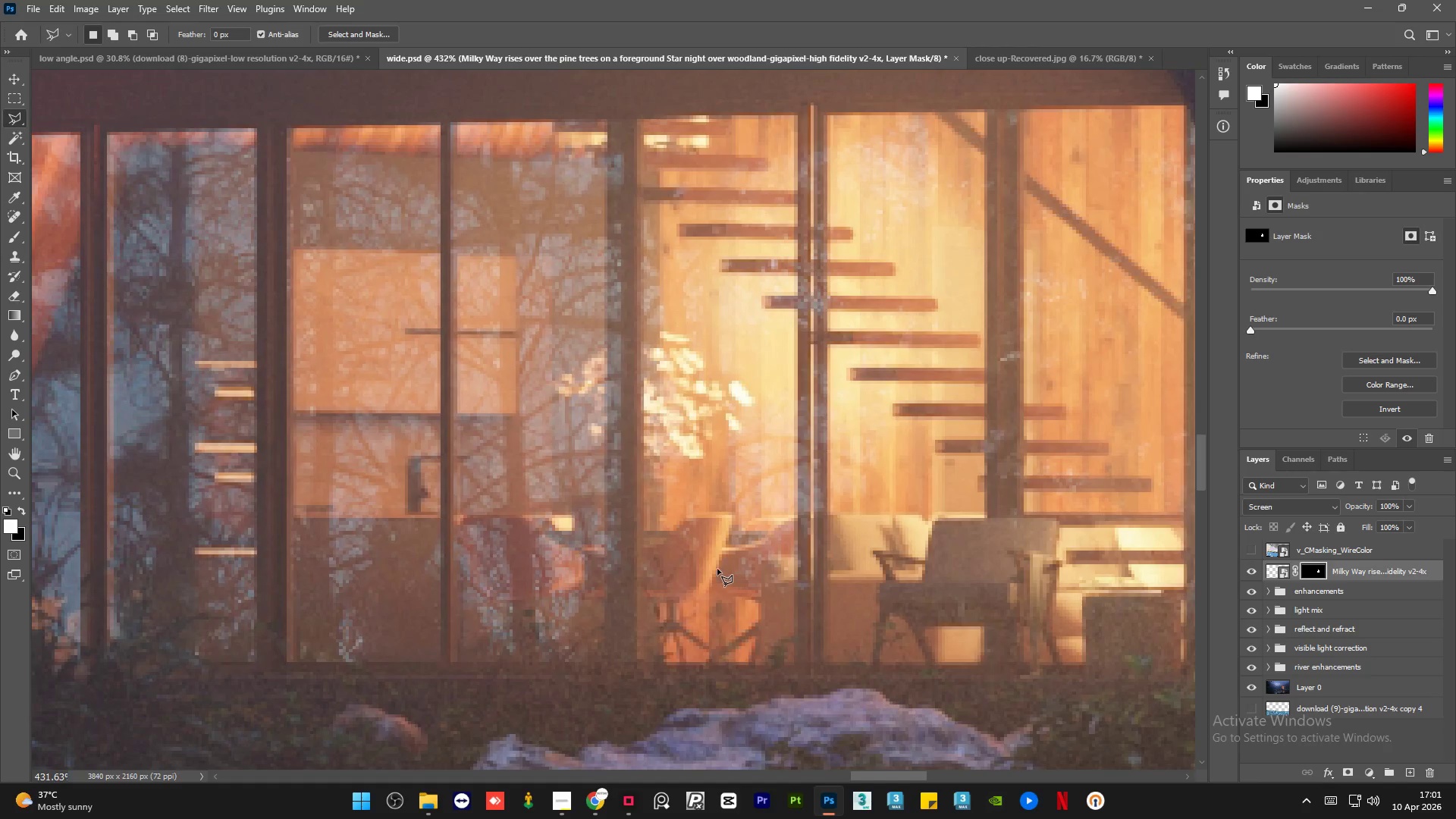 
scroll: coordinate [717, 564], scroll_direction: up, amount: 5.0
 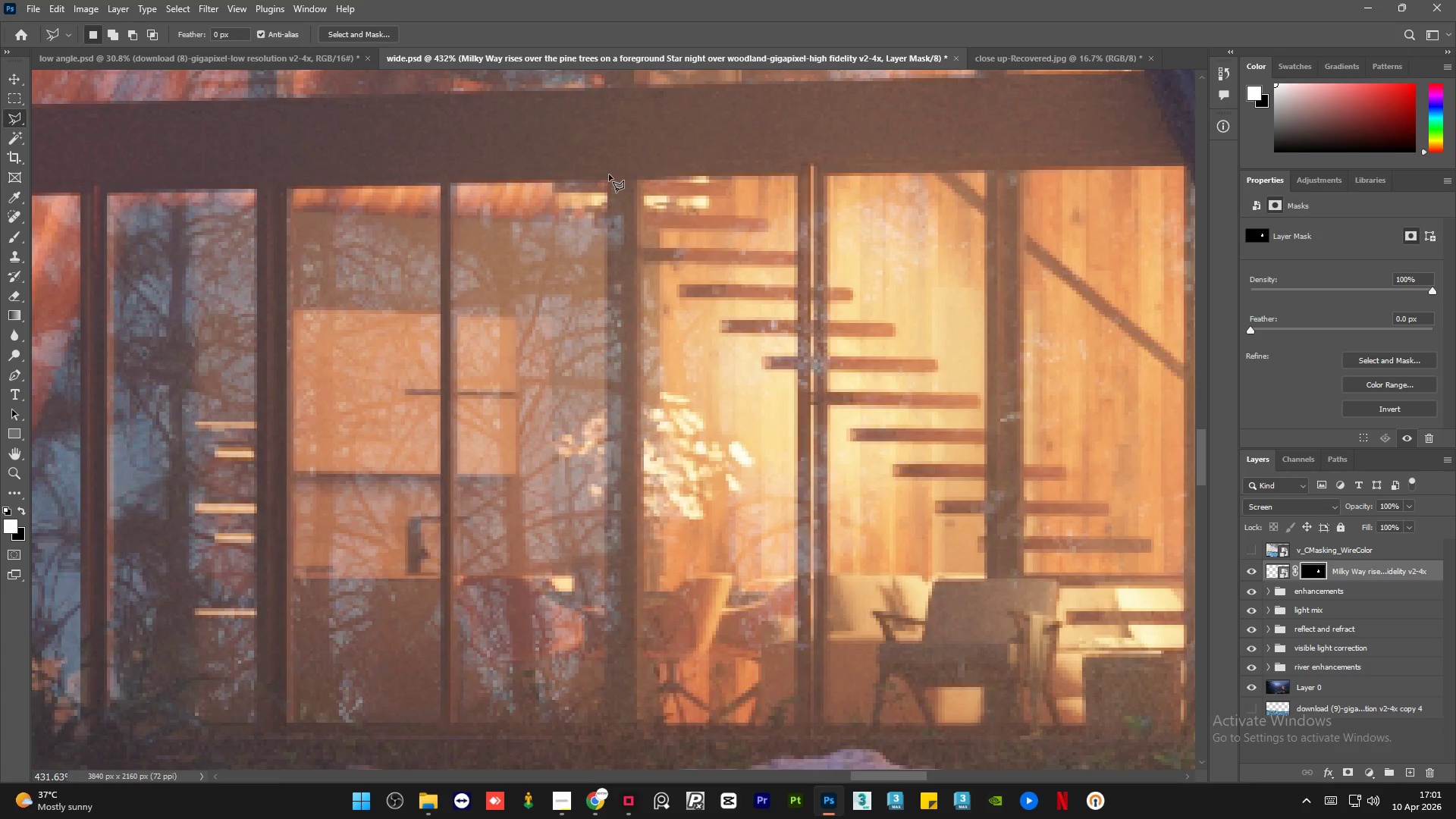 
left_click([610, 174])
 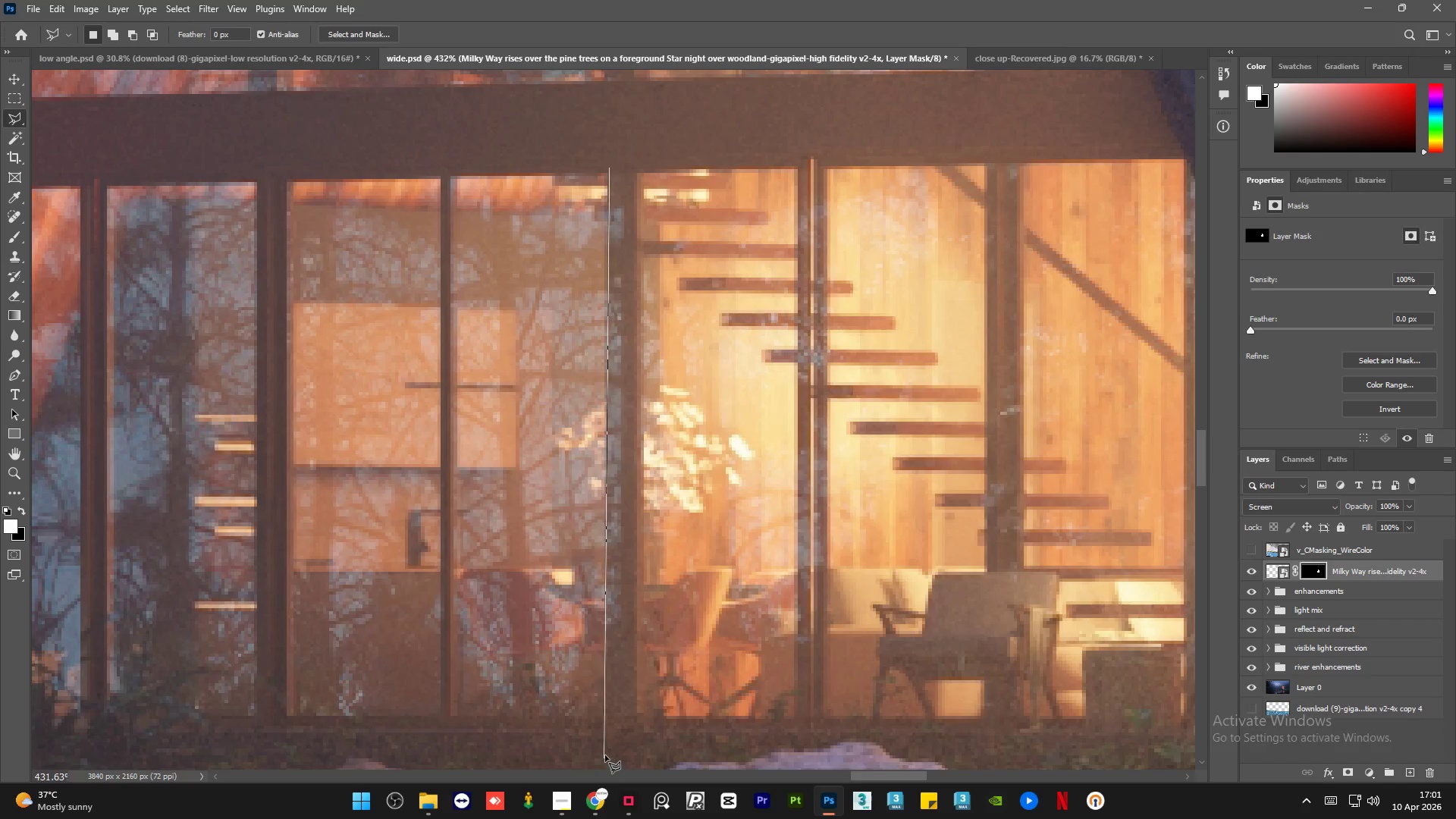 
left_click([606, 753])
 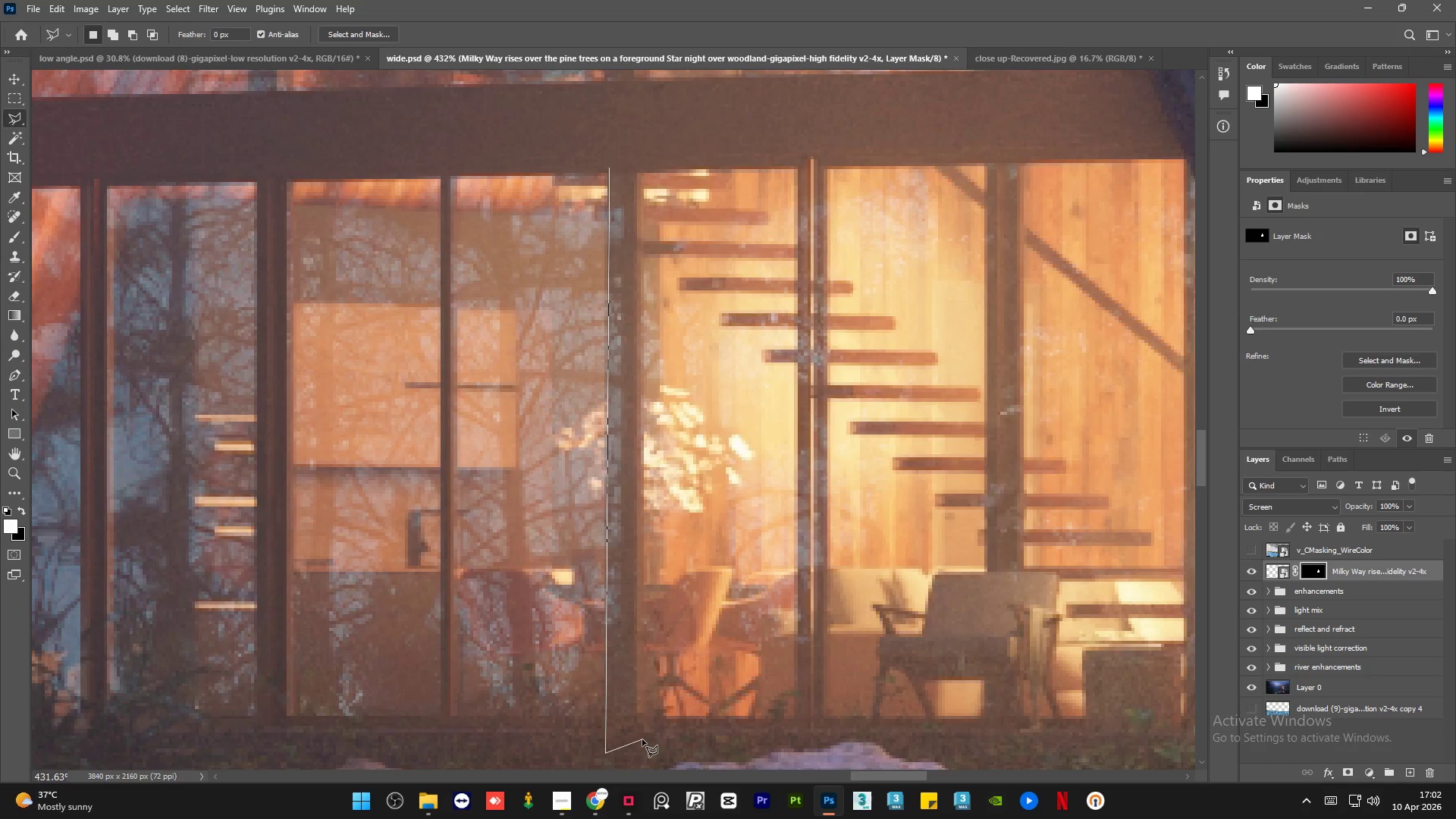 
left_click([642, 739])
 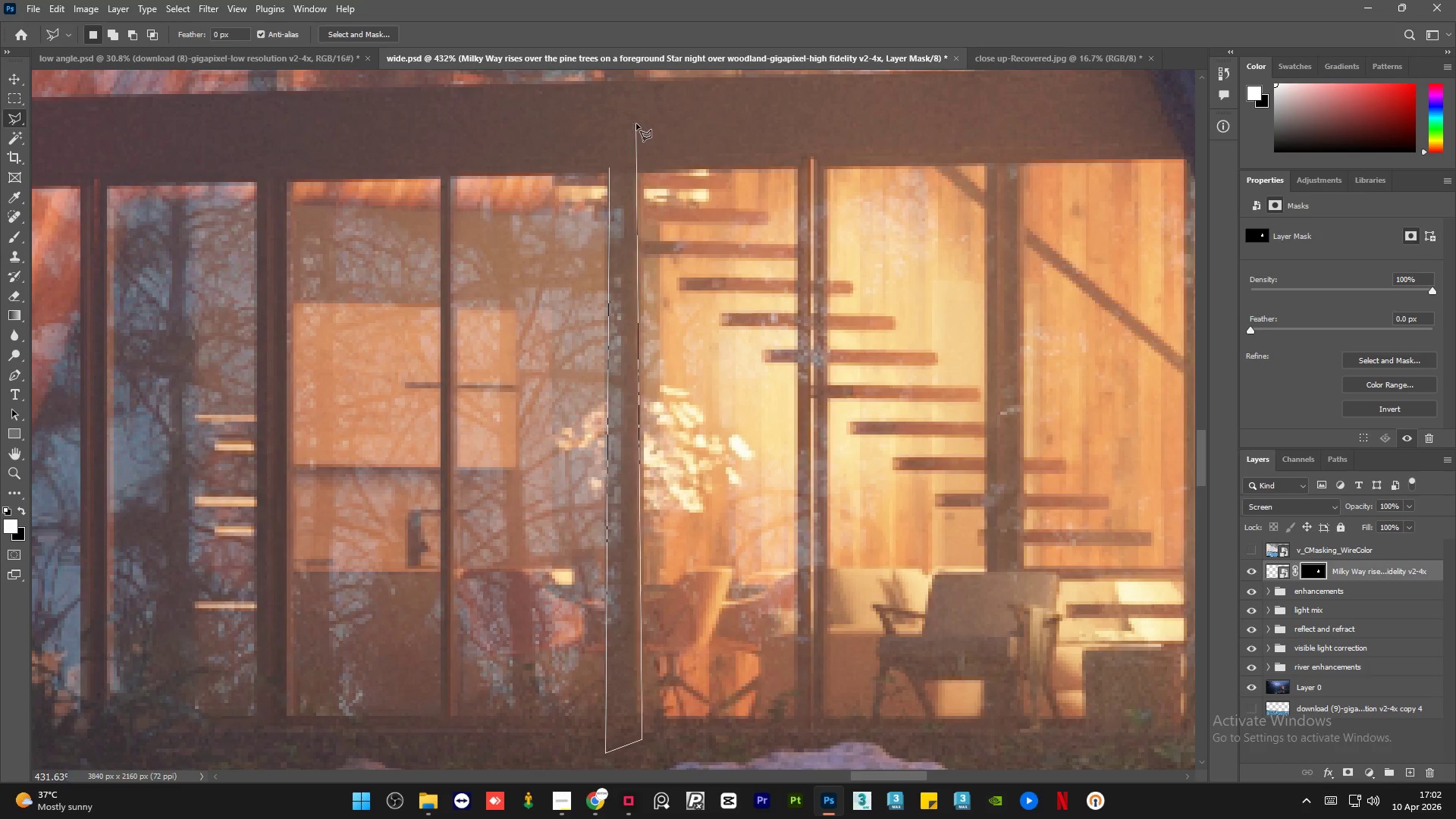 
left_click([636, 124])
 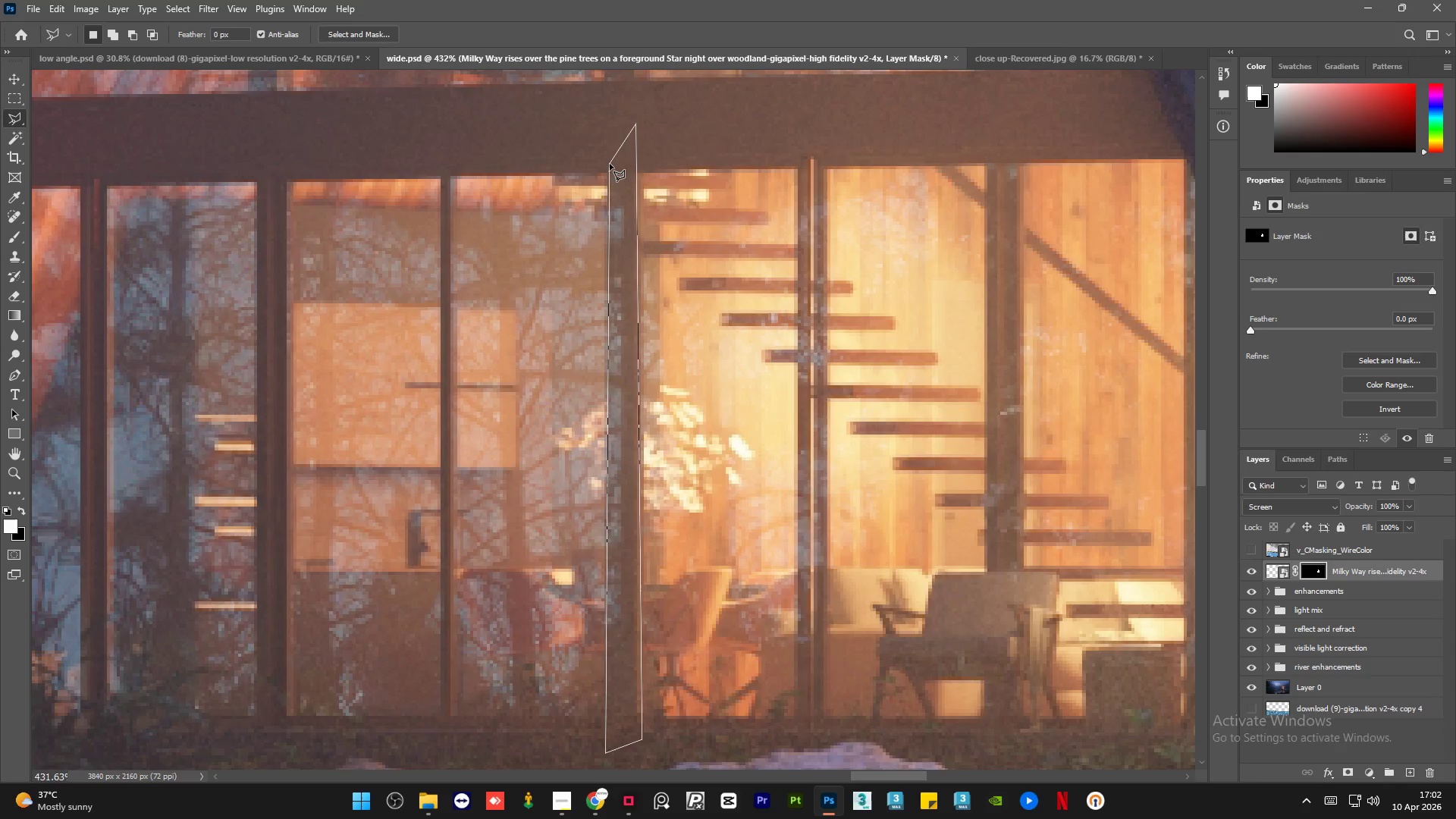 
double_click([610, 164])
 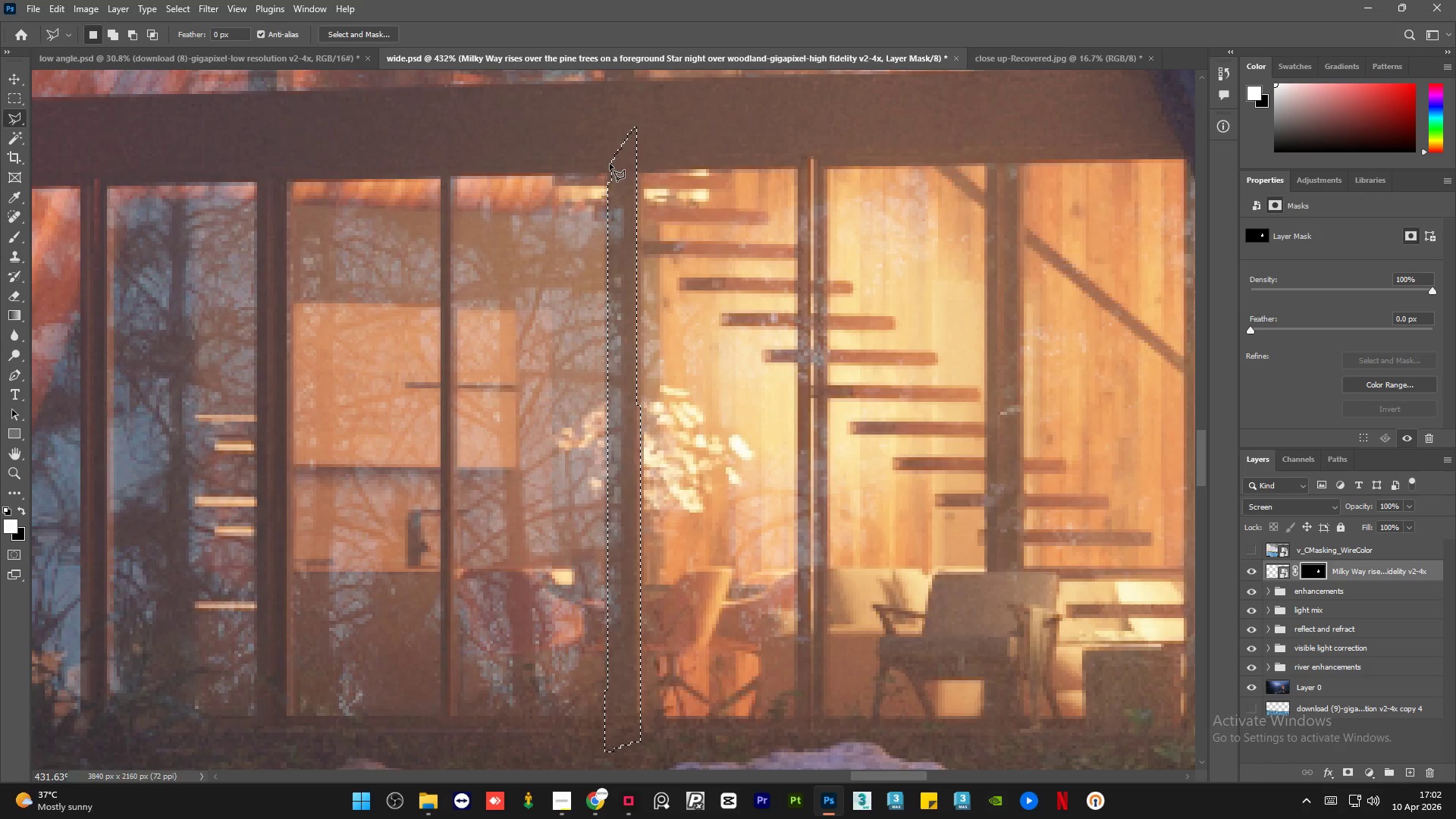 
key(Delete)
 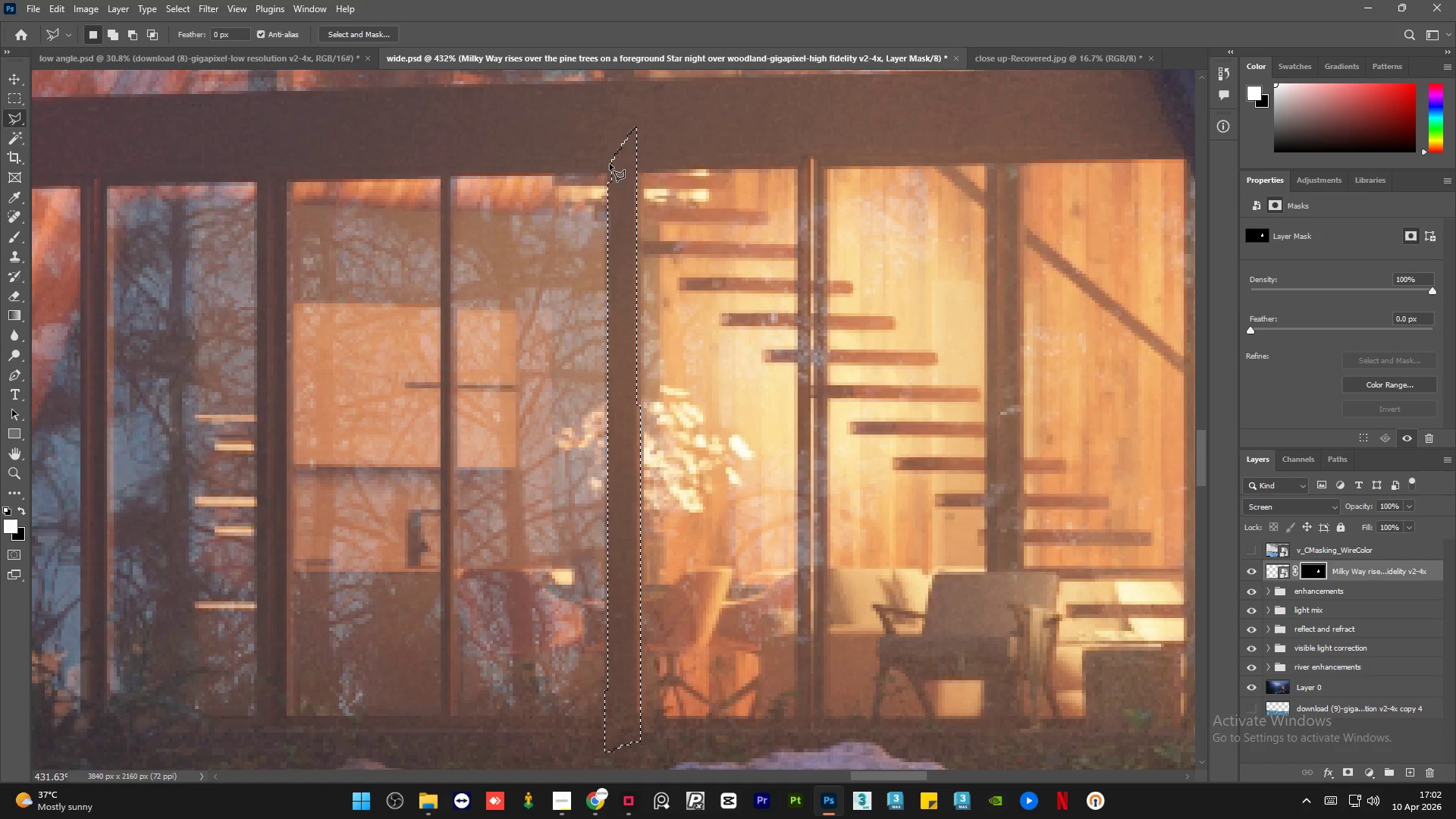 
key(Control+D)
 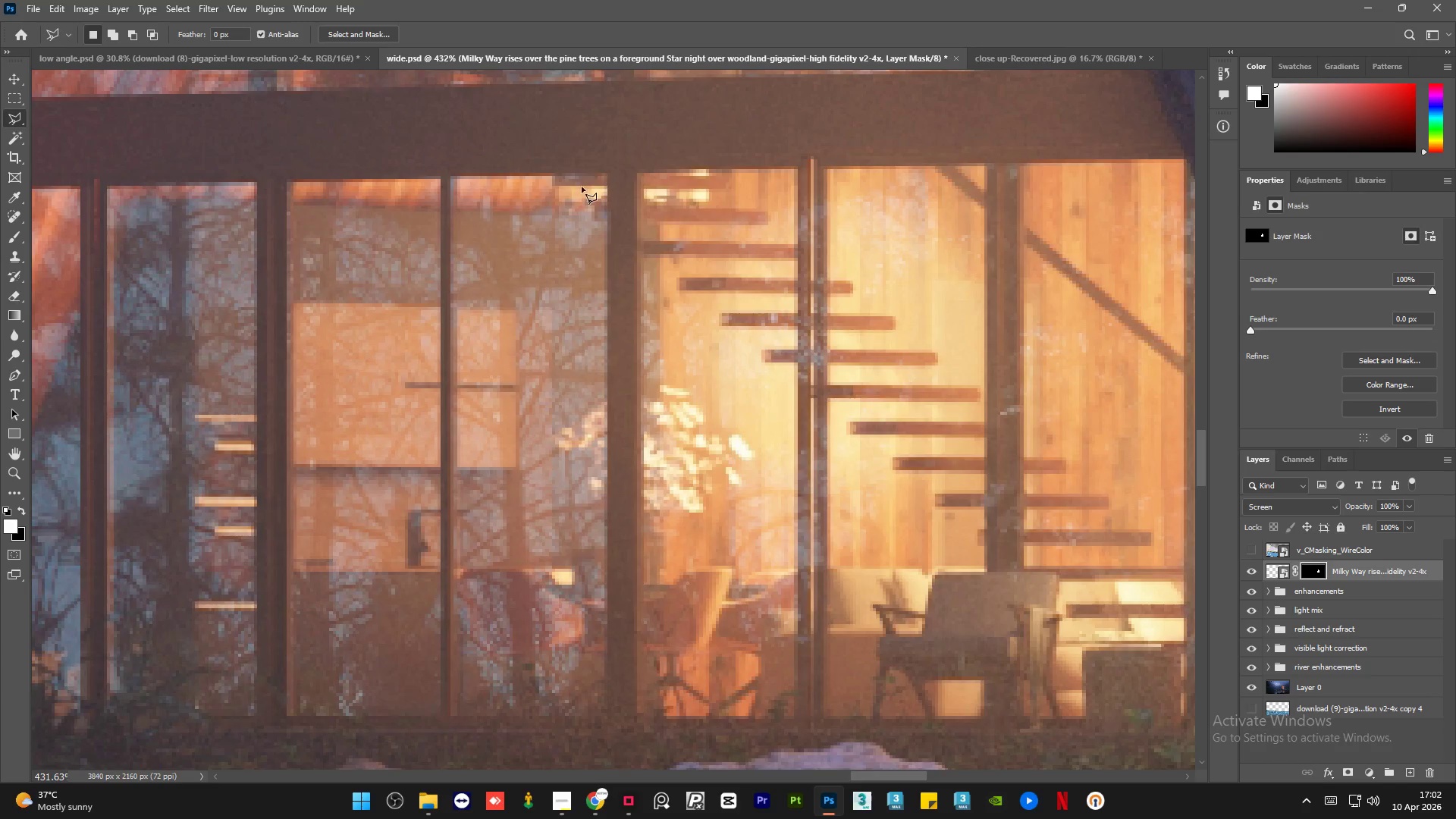 
hold_key(key=AltLeft, duration=1.12)
scroll: coordinate [705, 253], scroll_direction: none, amount: 0.0
 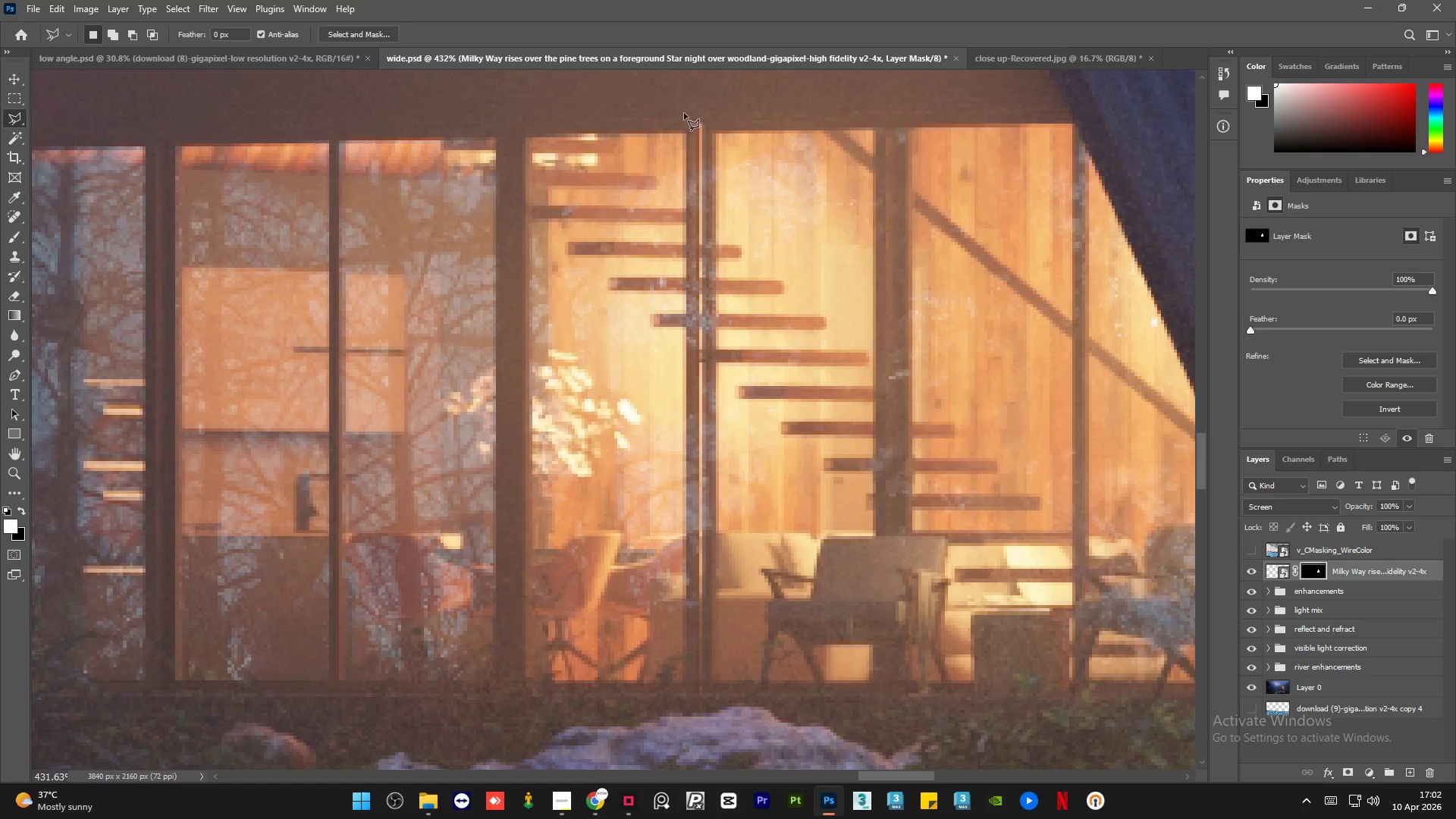 
left_click([685, 114])
 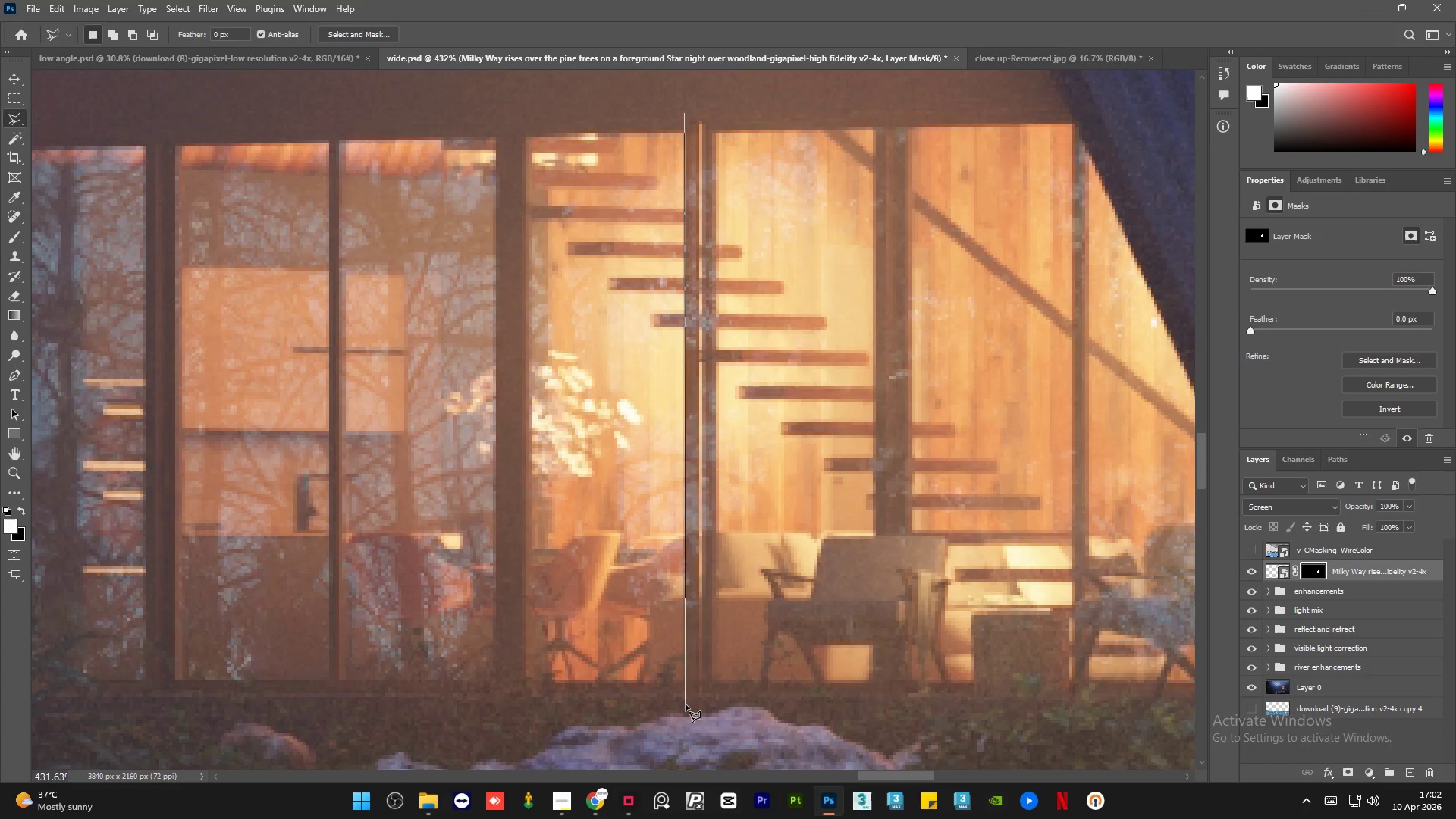 
left_click([686, 705])
 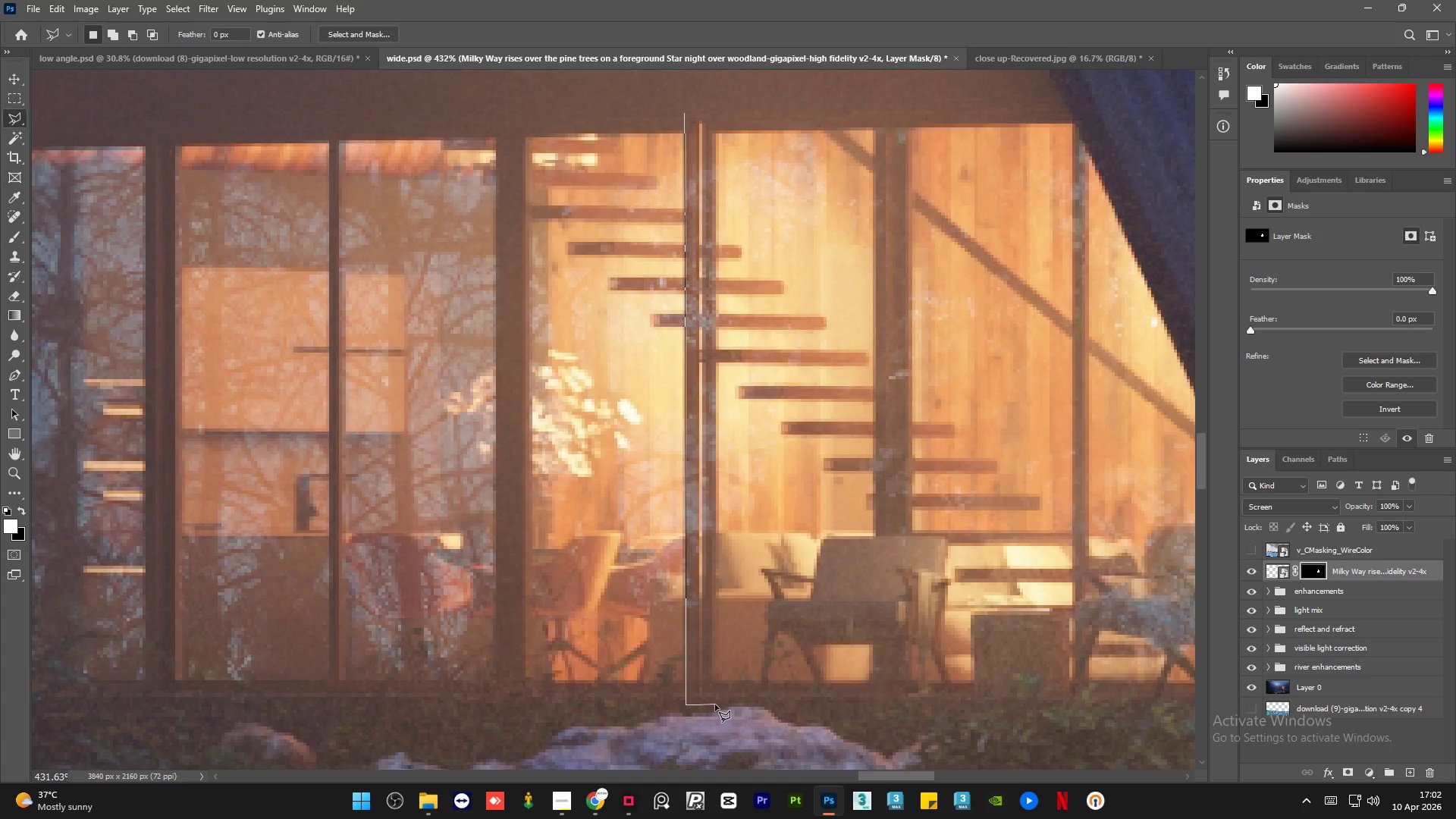 
left_click([715, 704])
 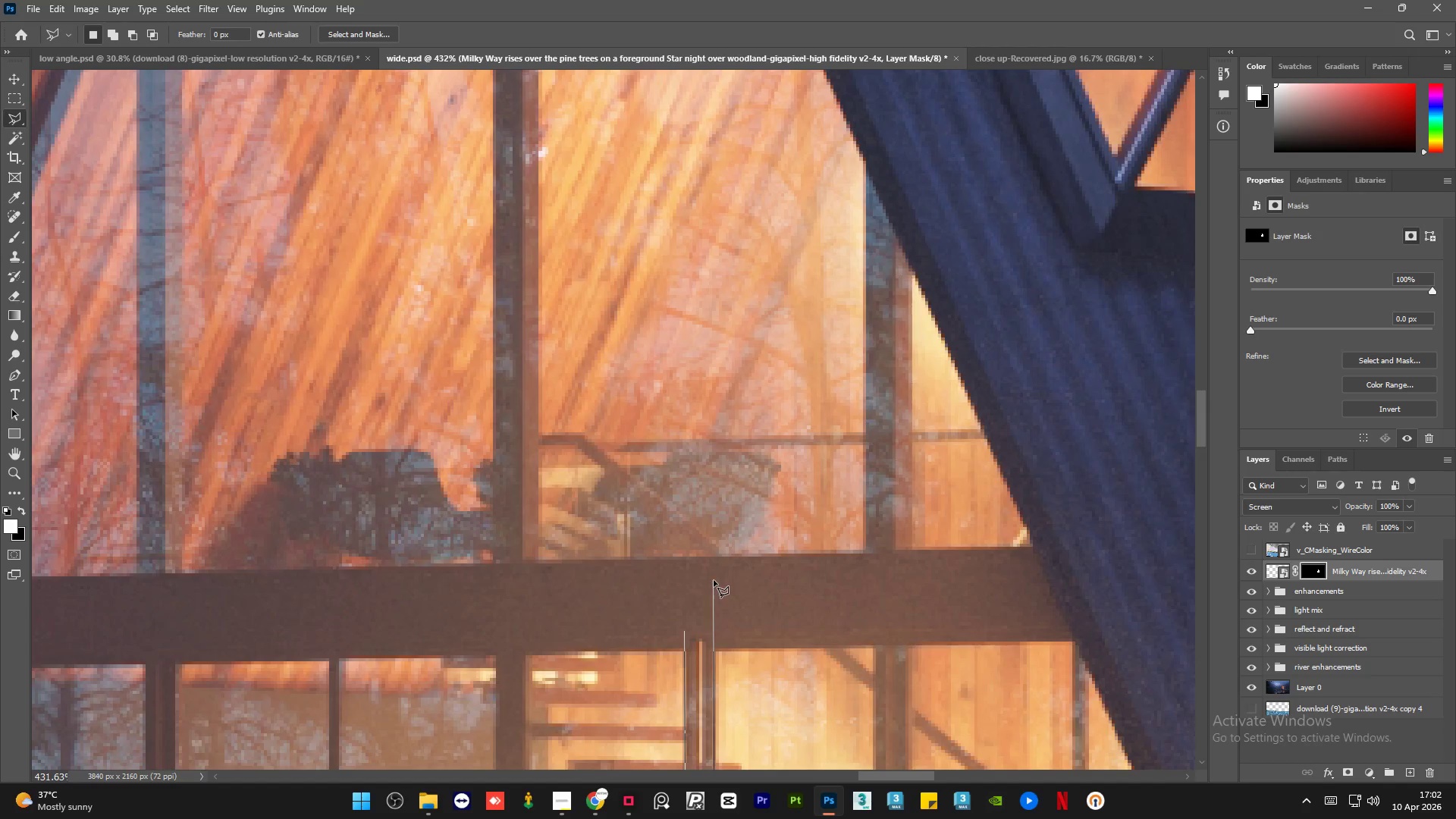 
left_click([714, 580])
 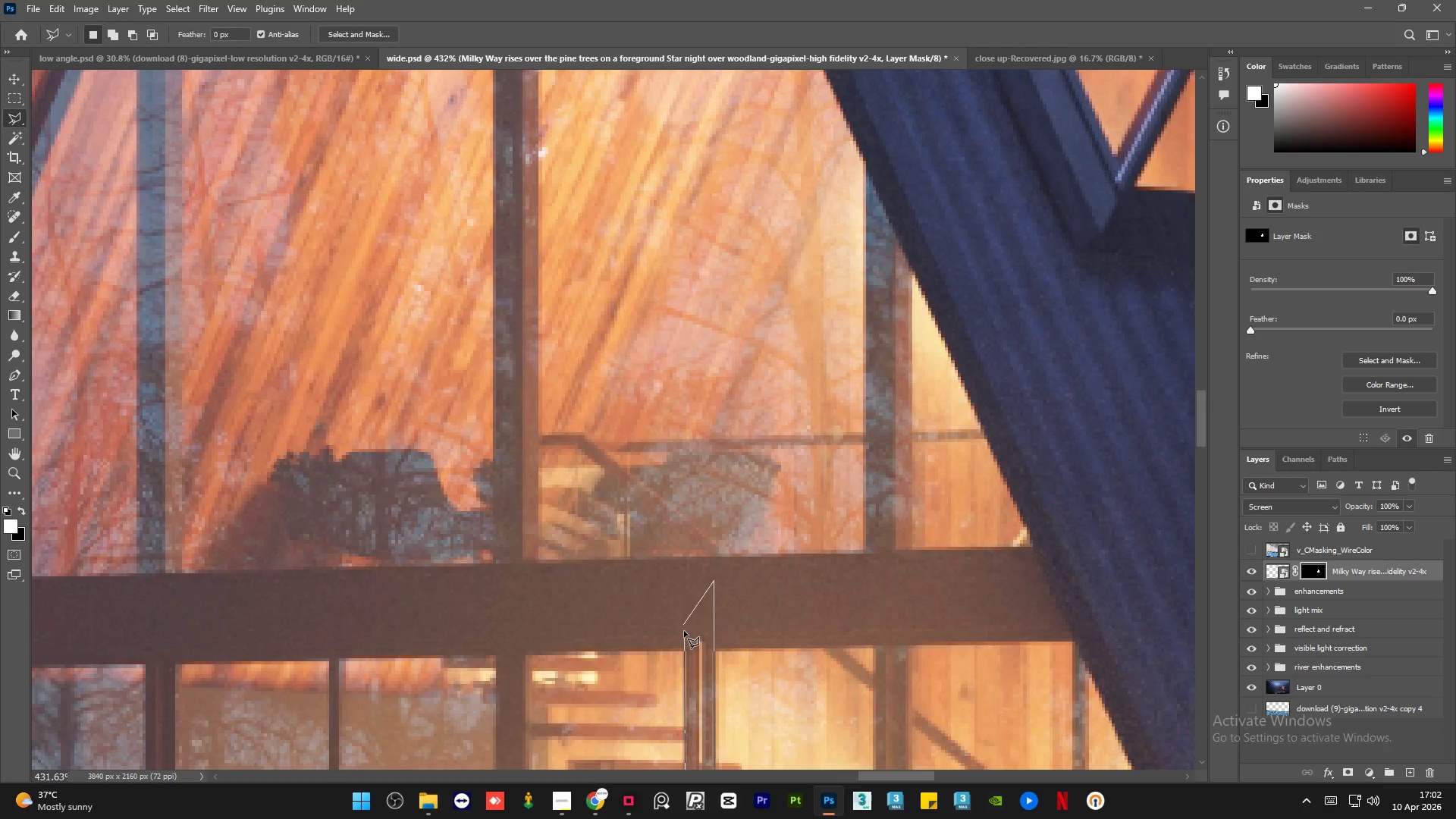 
left_click([684, 632])
 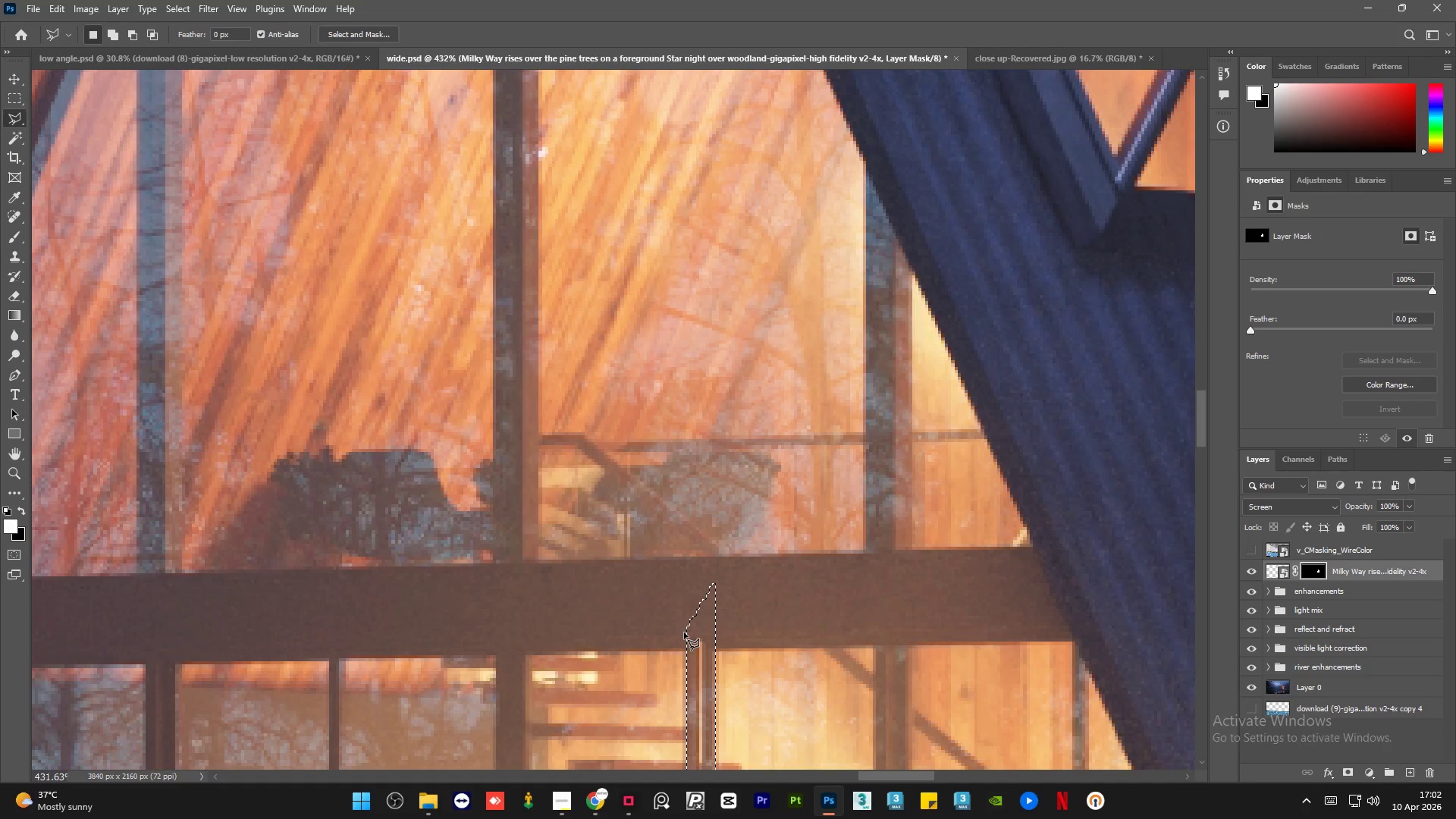 
key(Delete)
 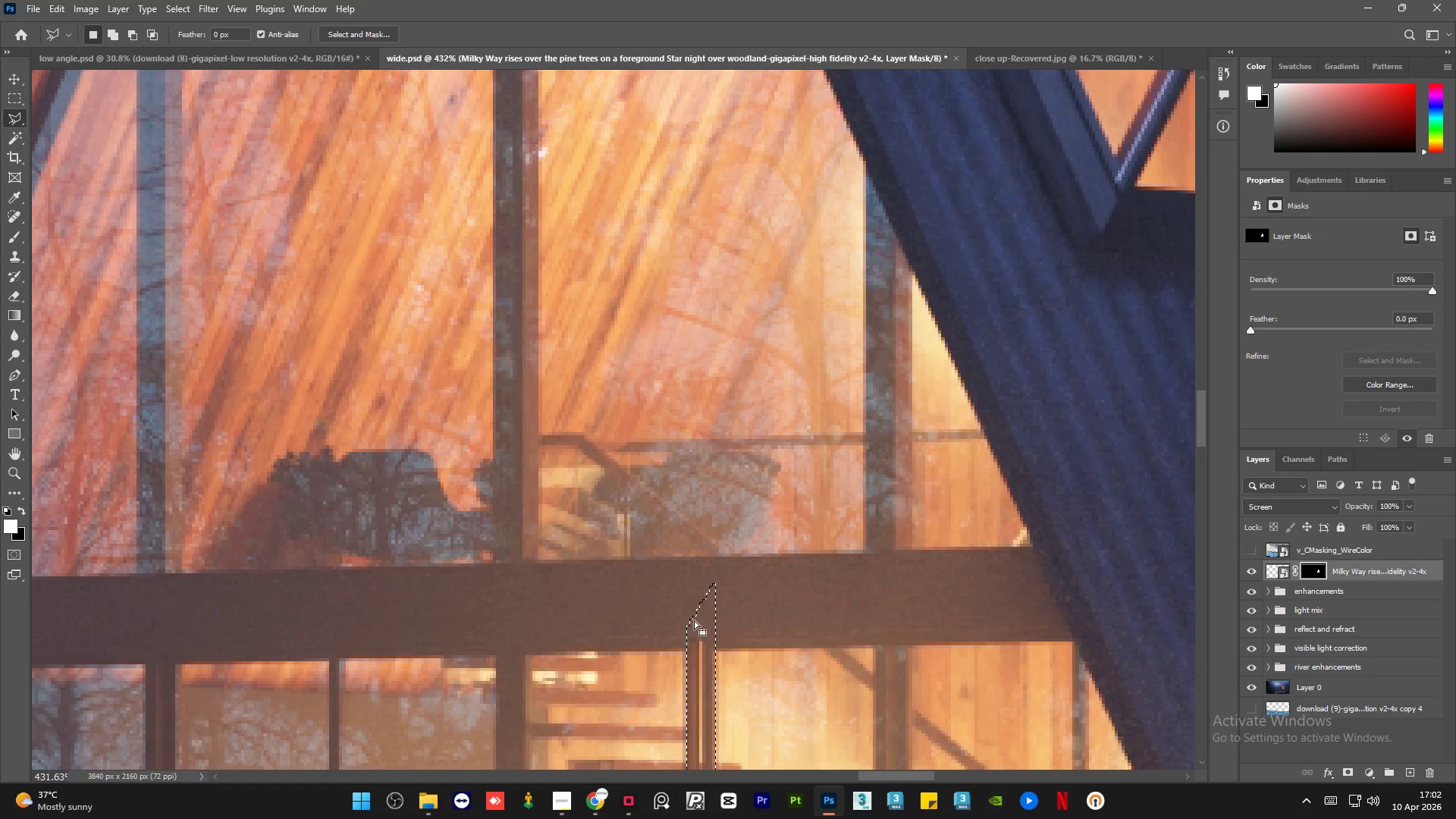 
key(Control+D)
 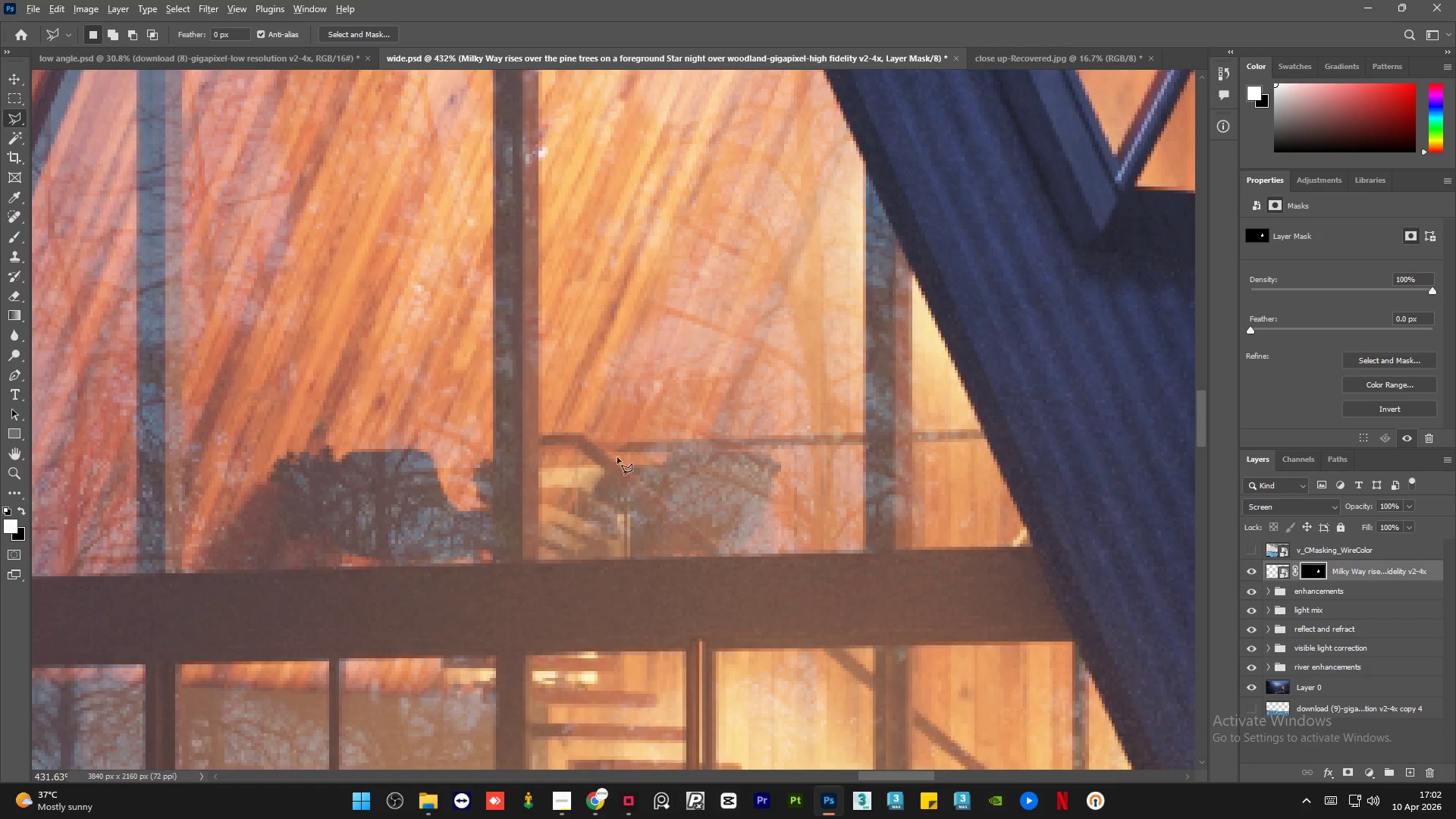 
hold_key(key=AltLeft, duration=1.5)
 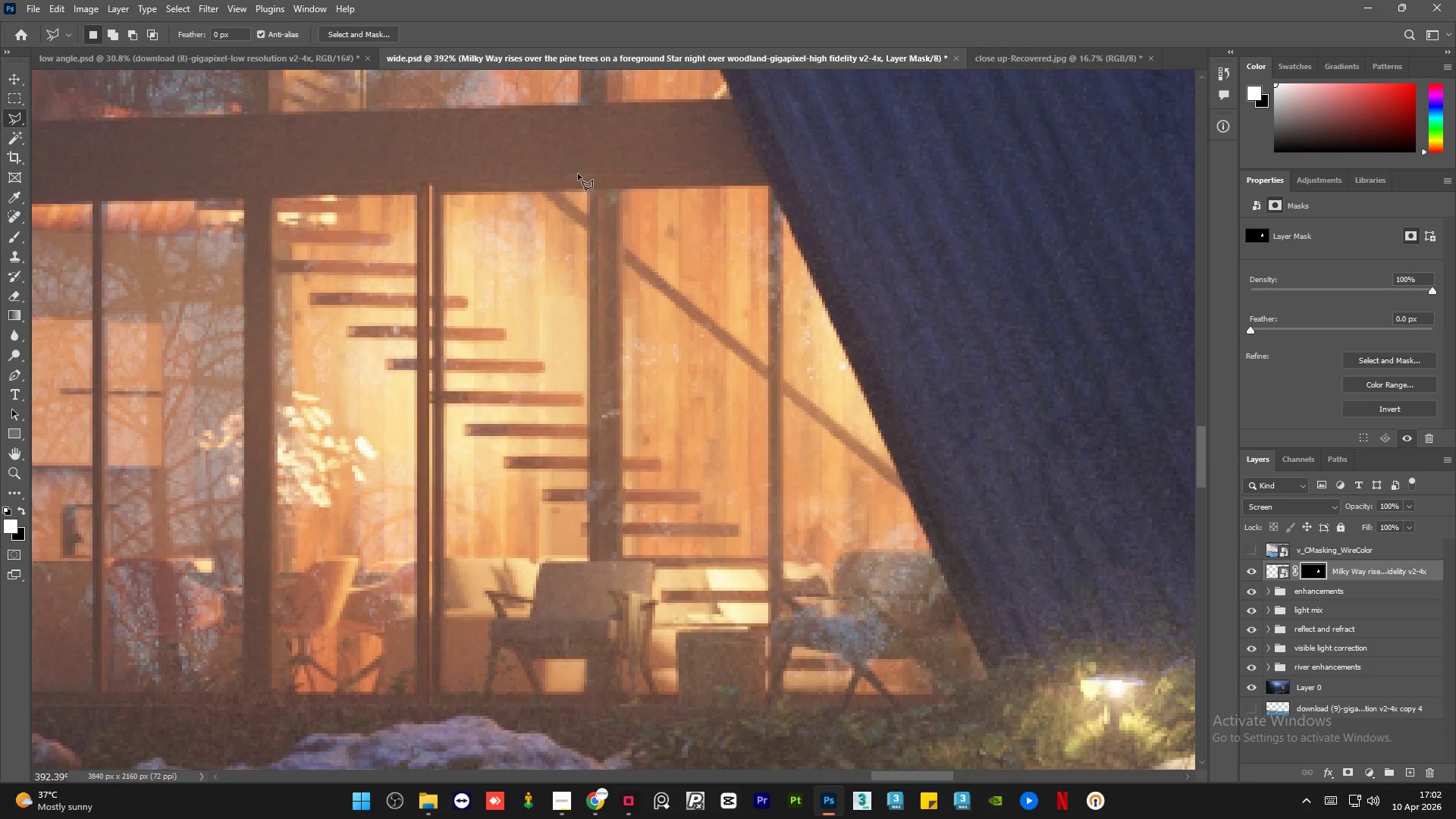 
key(Alt+AltLeft)
 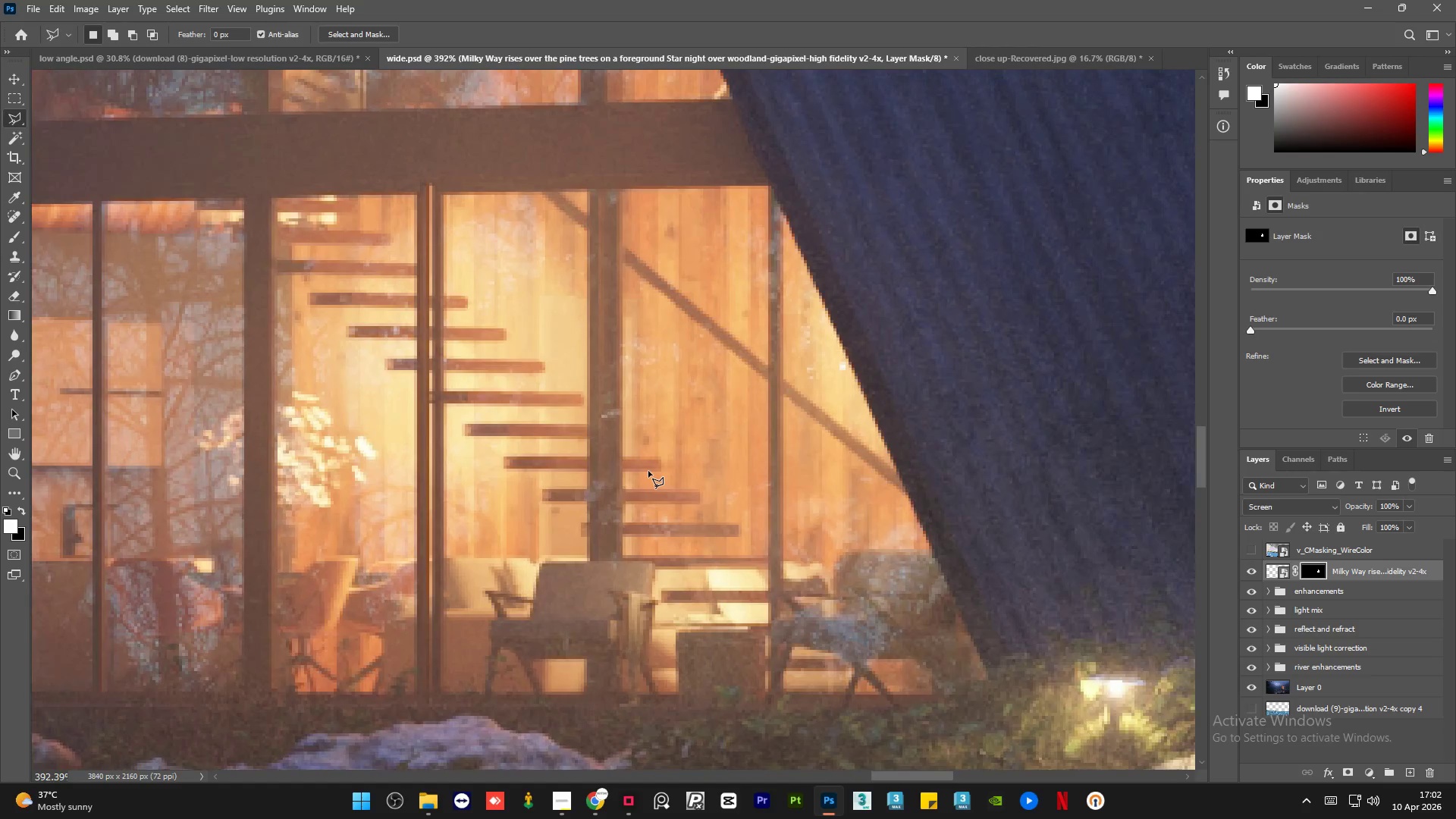 
key(Alt+AltLeft)
 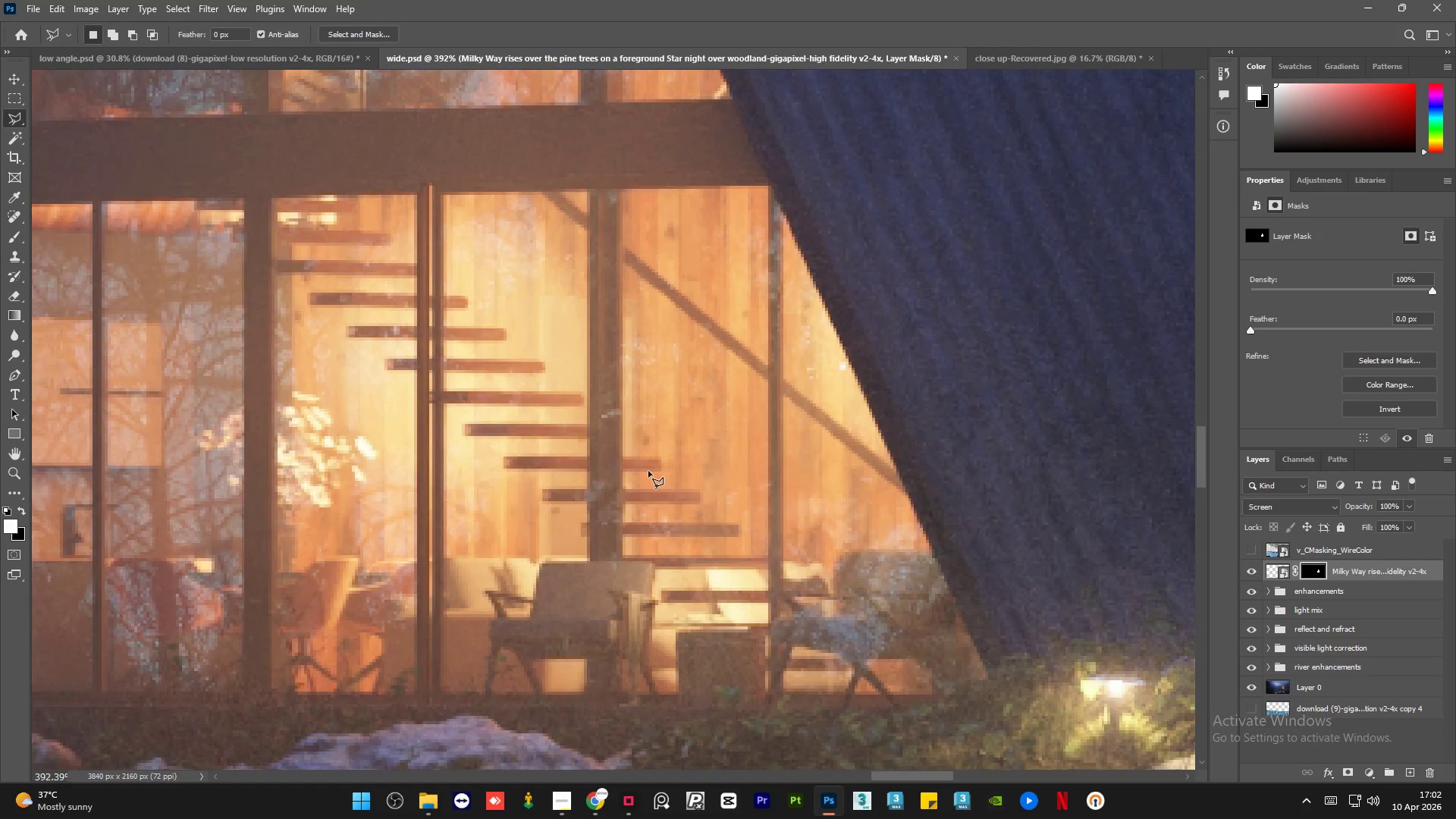 
key(Alt+AltLeft)
 